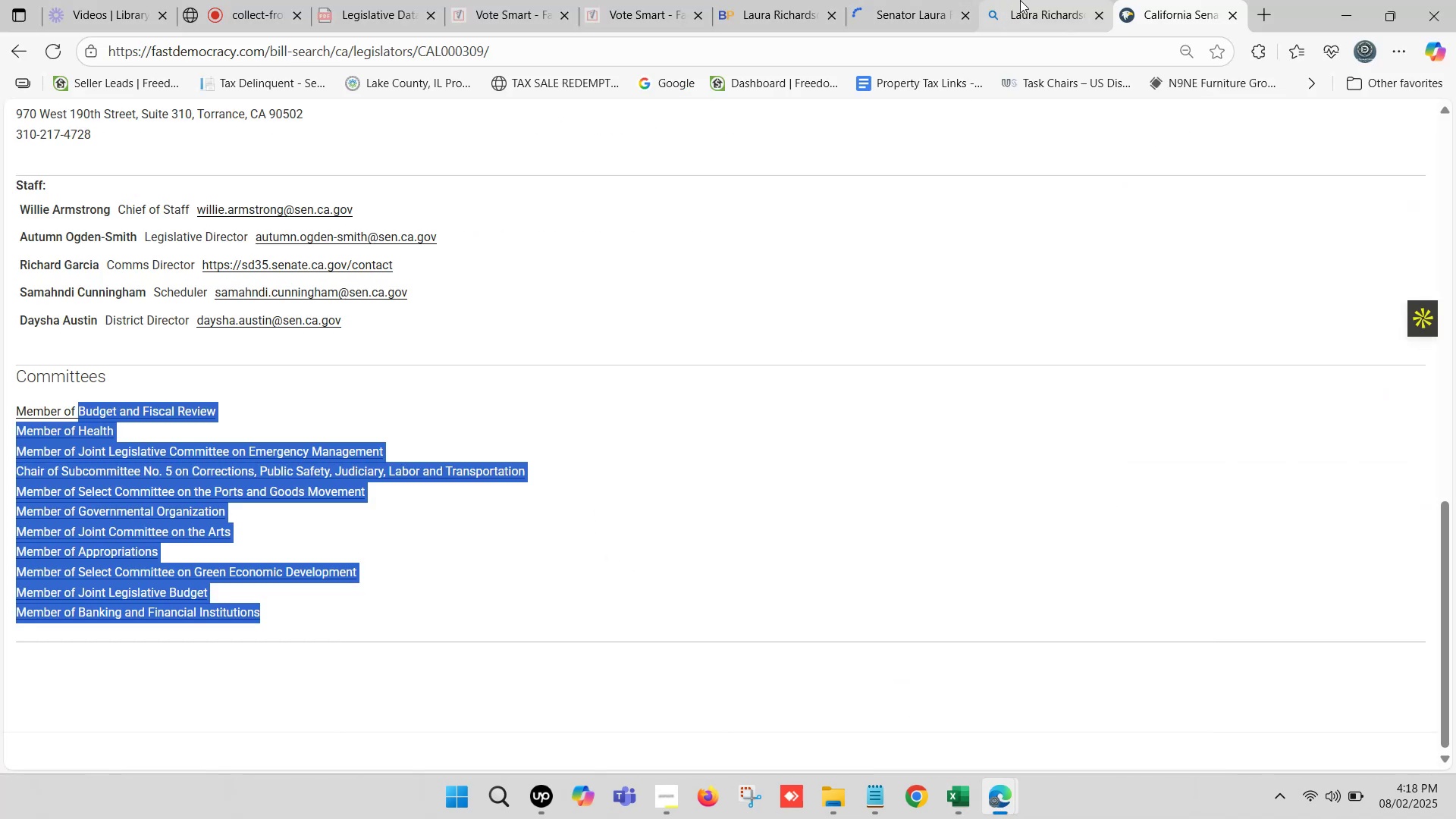 
left_click([1156, 0])
 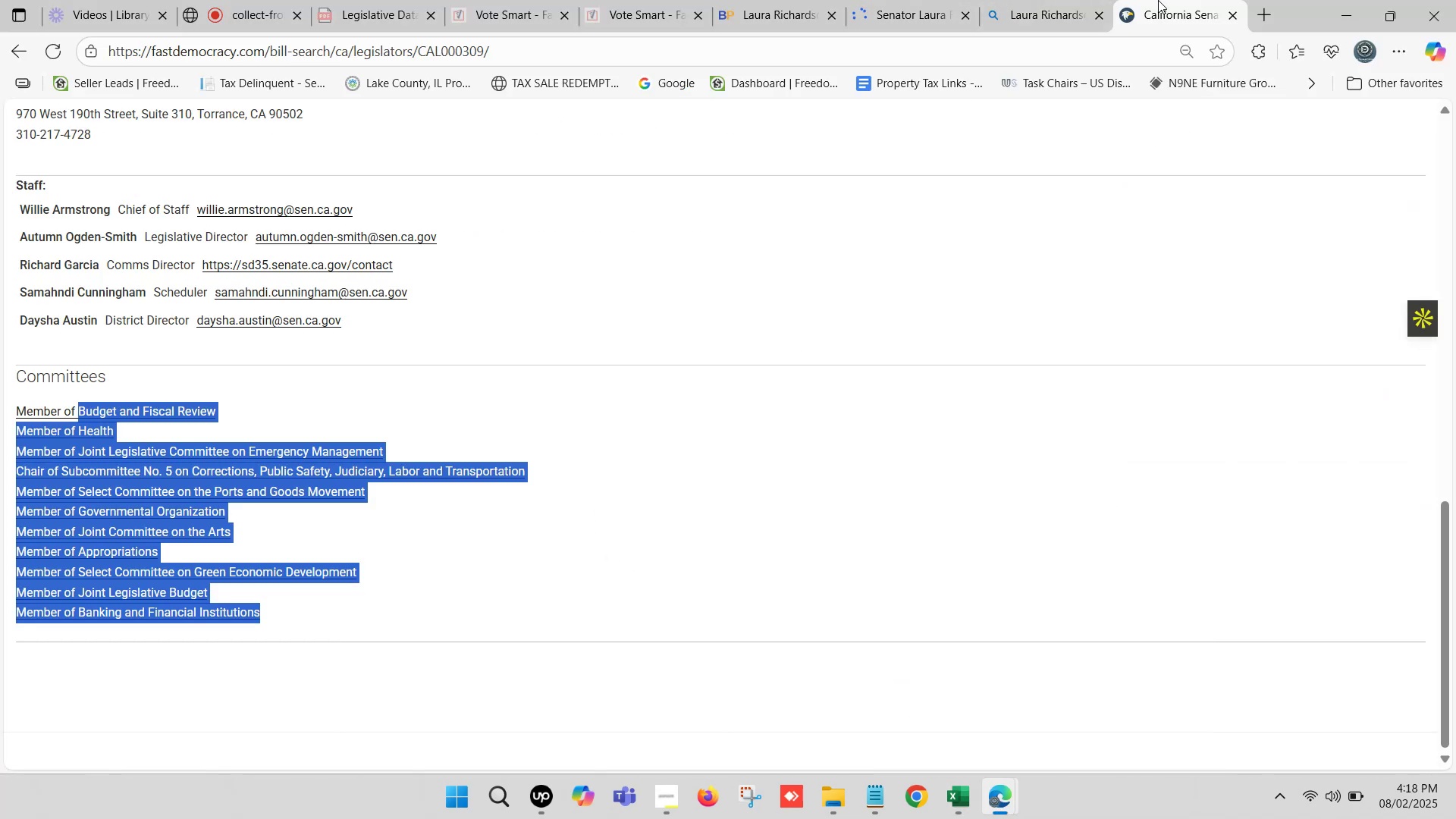 
scroll: coordinate [651, 372], scroll_direction: up, amount: 9.0
 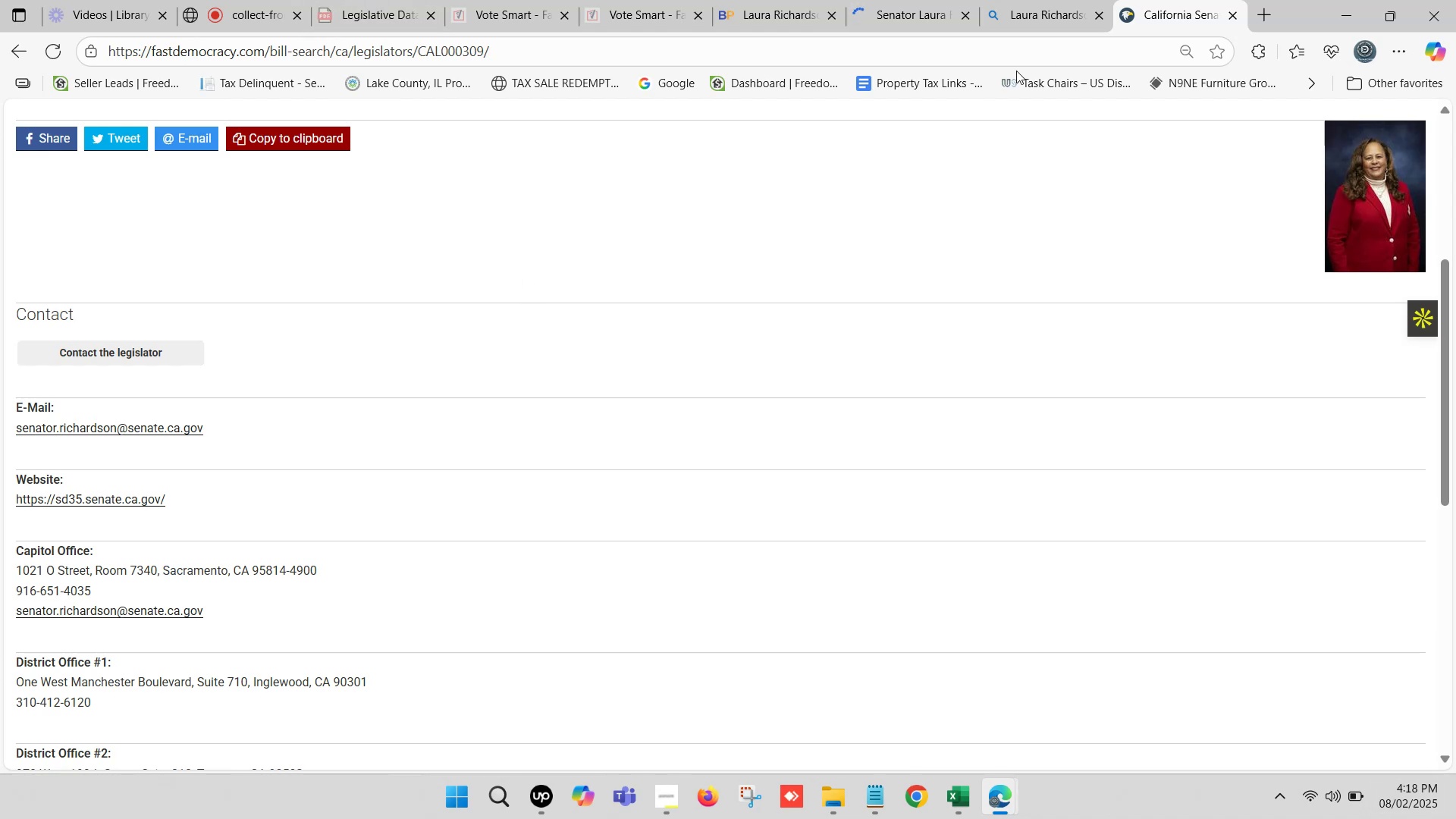 
left_click([928, 0])
 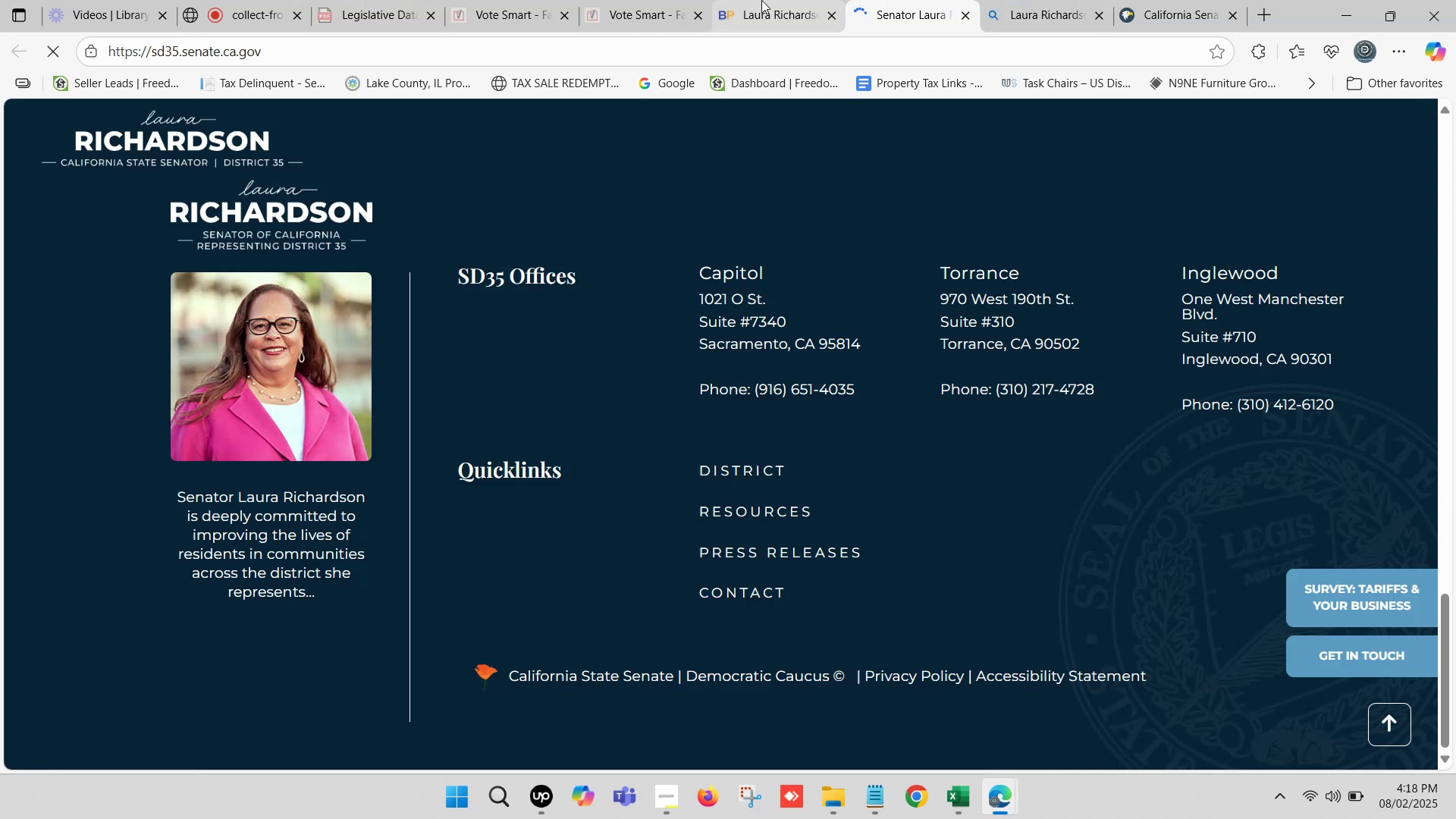 
left_click([763, 0])
 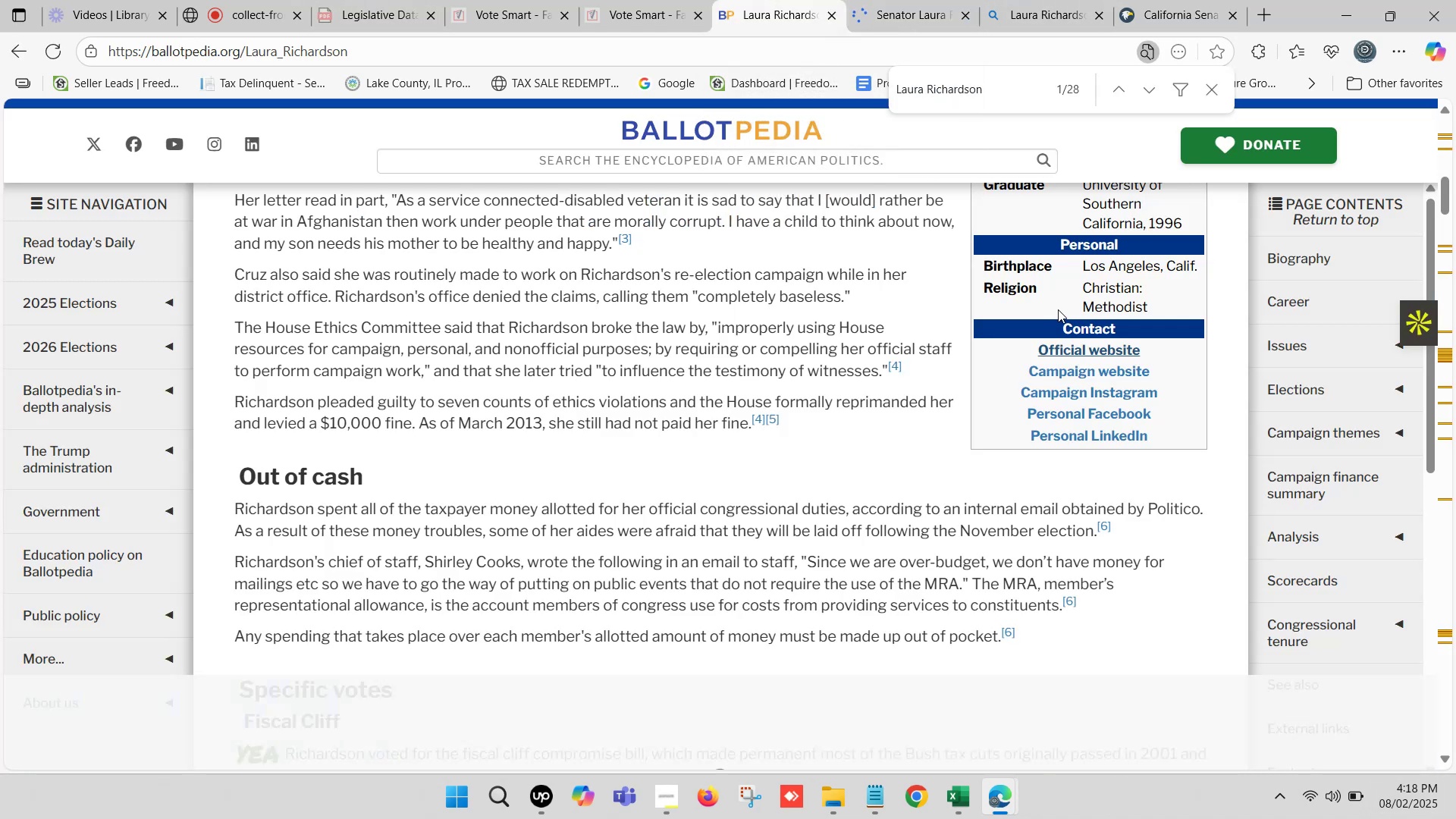 
scroll: coordinate [693, 266], scroll_direction: up, amount: 10.0
 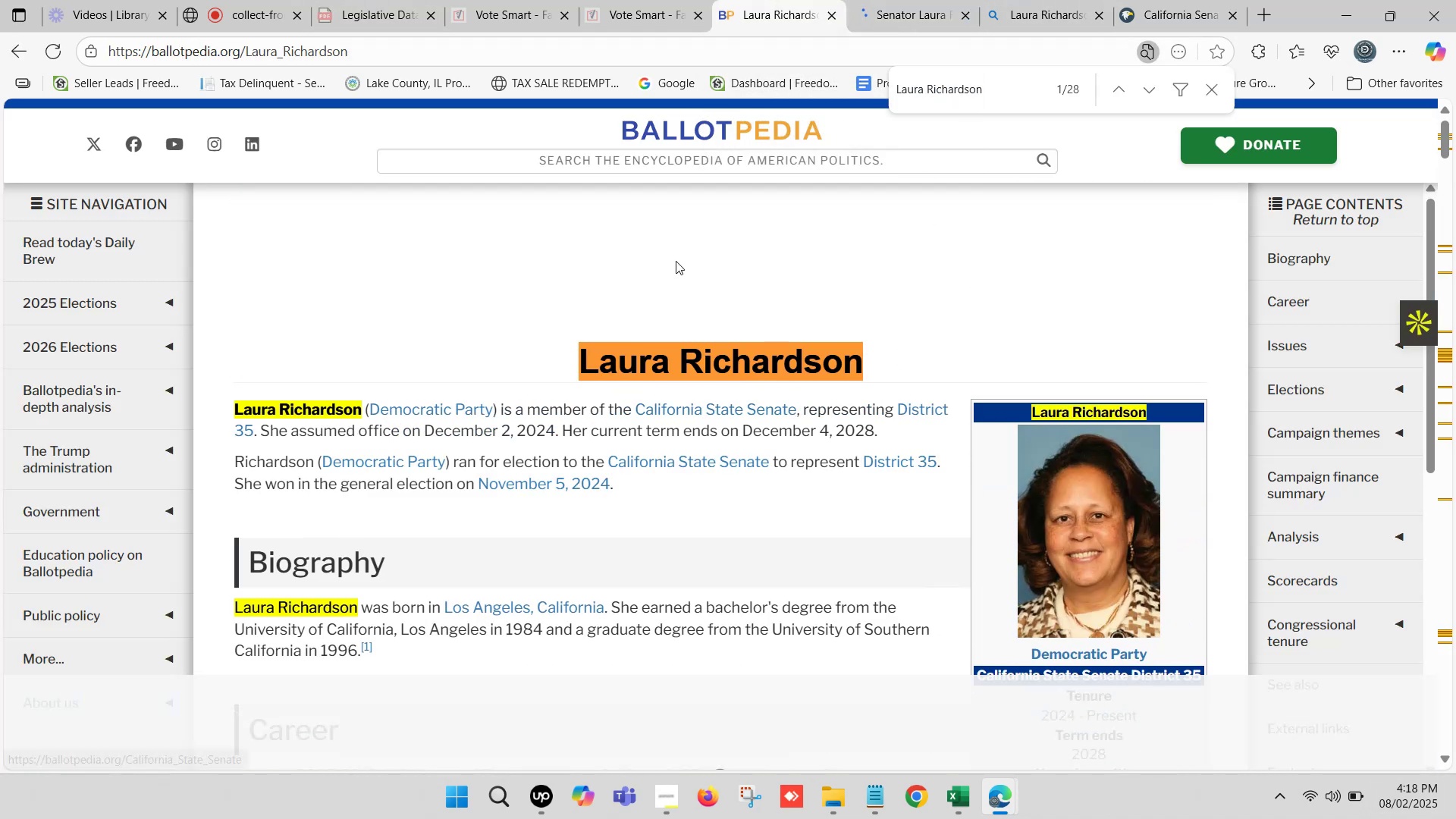 
scroll: coordinate [228, 429], scroll_direction: down, amount: 1.0
 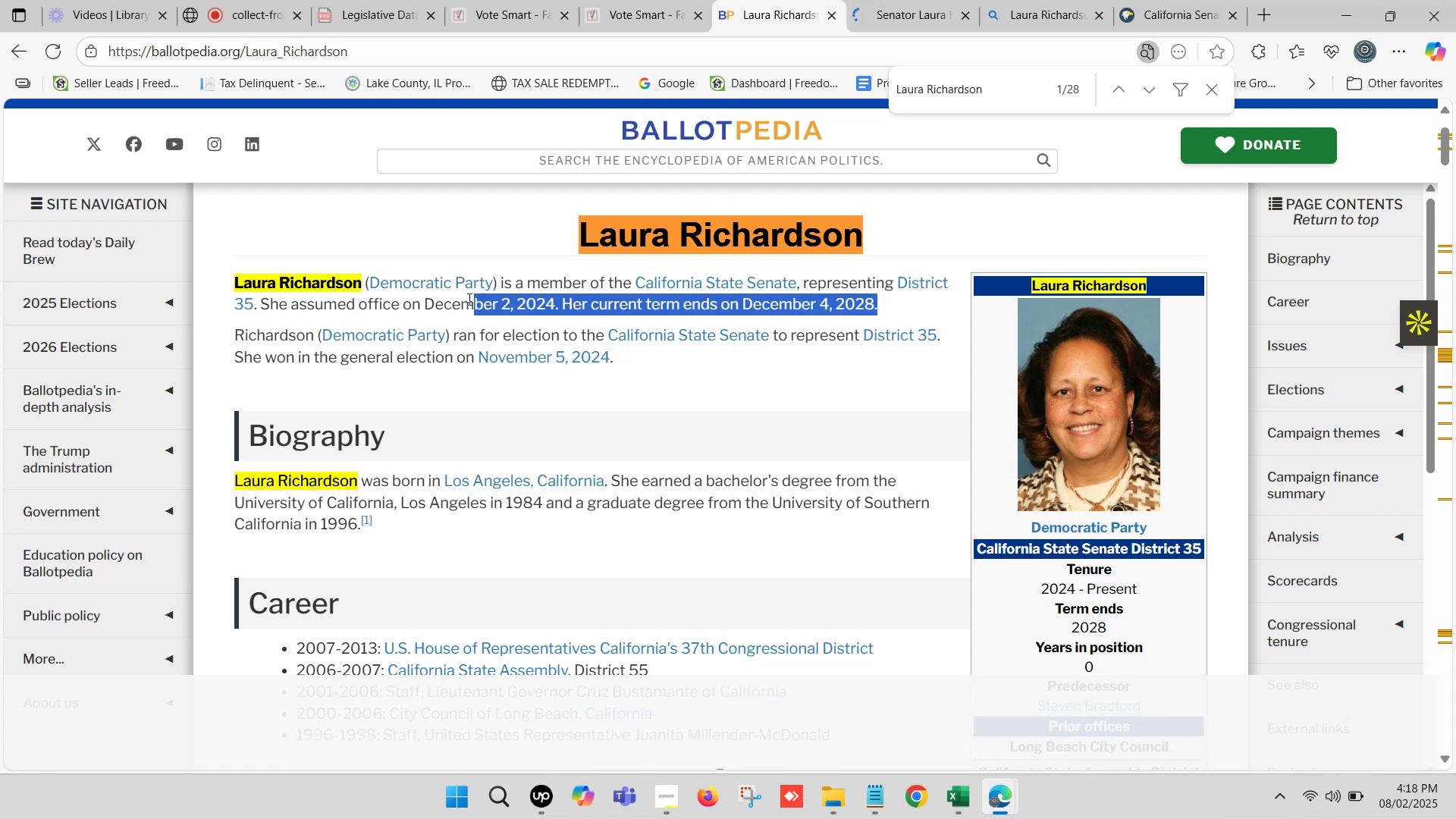 
key(Control+C)
 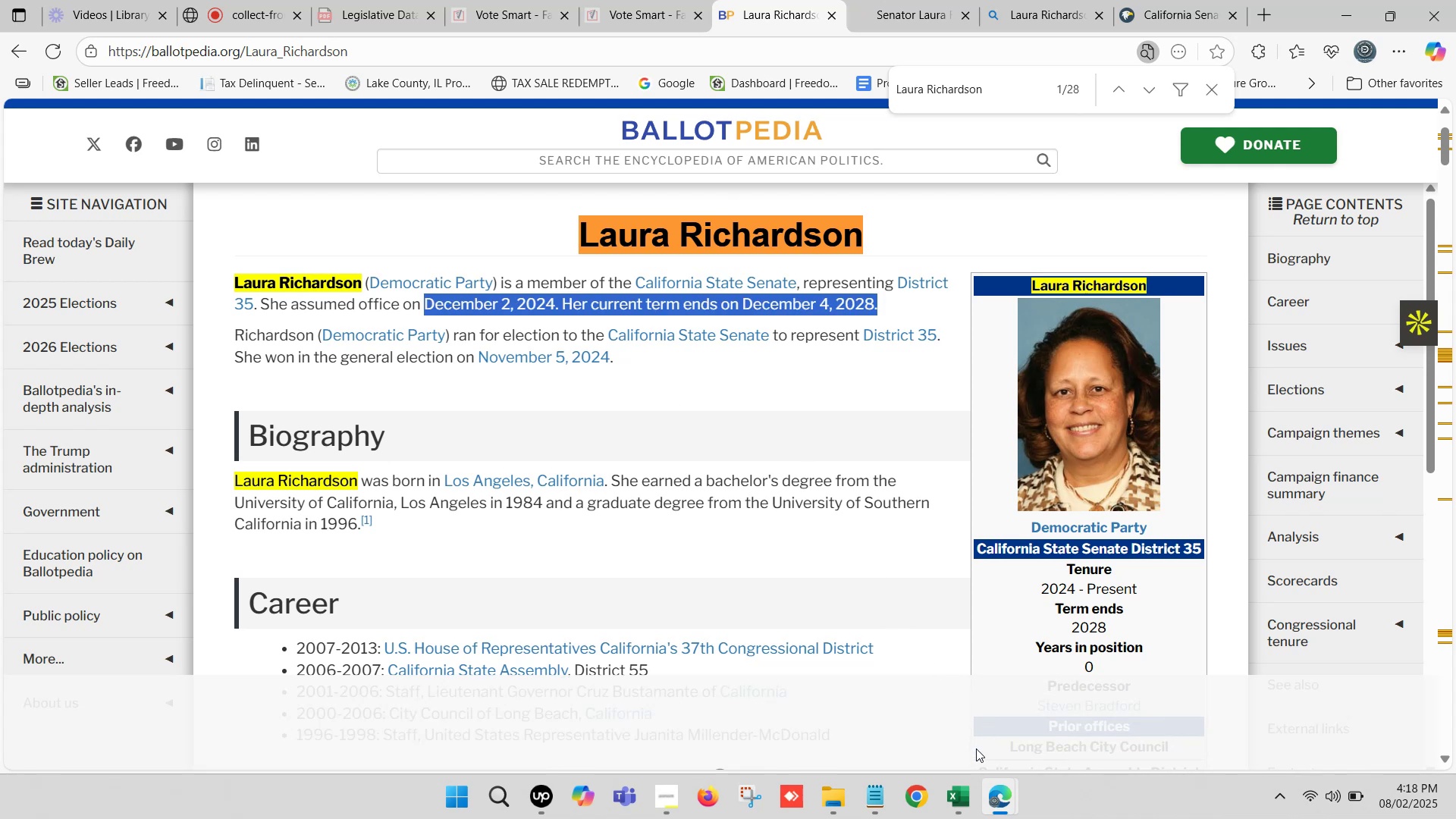 
left_click([963, 793])
 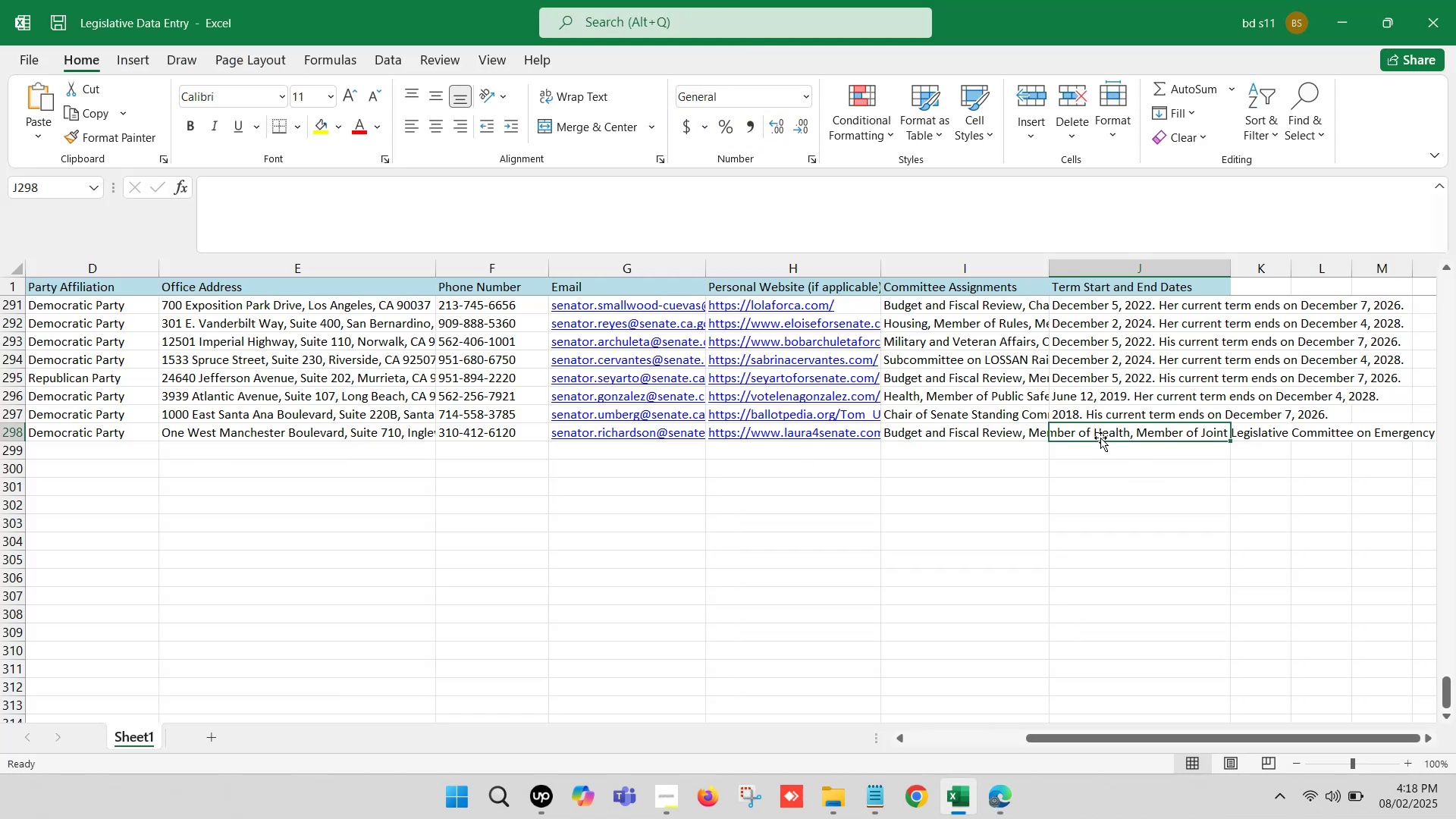 
left_click([1092, 434])
 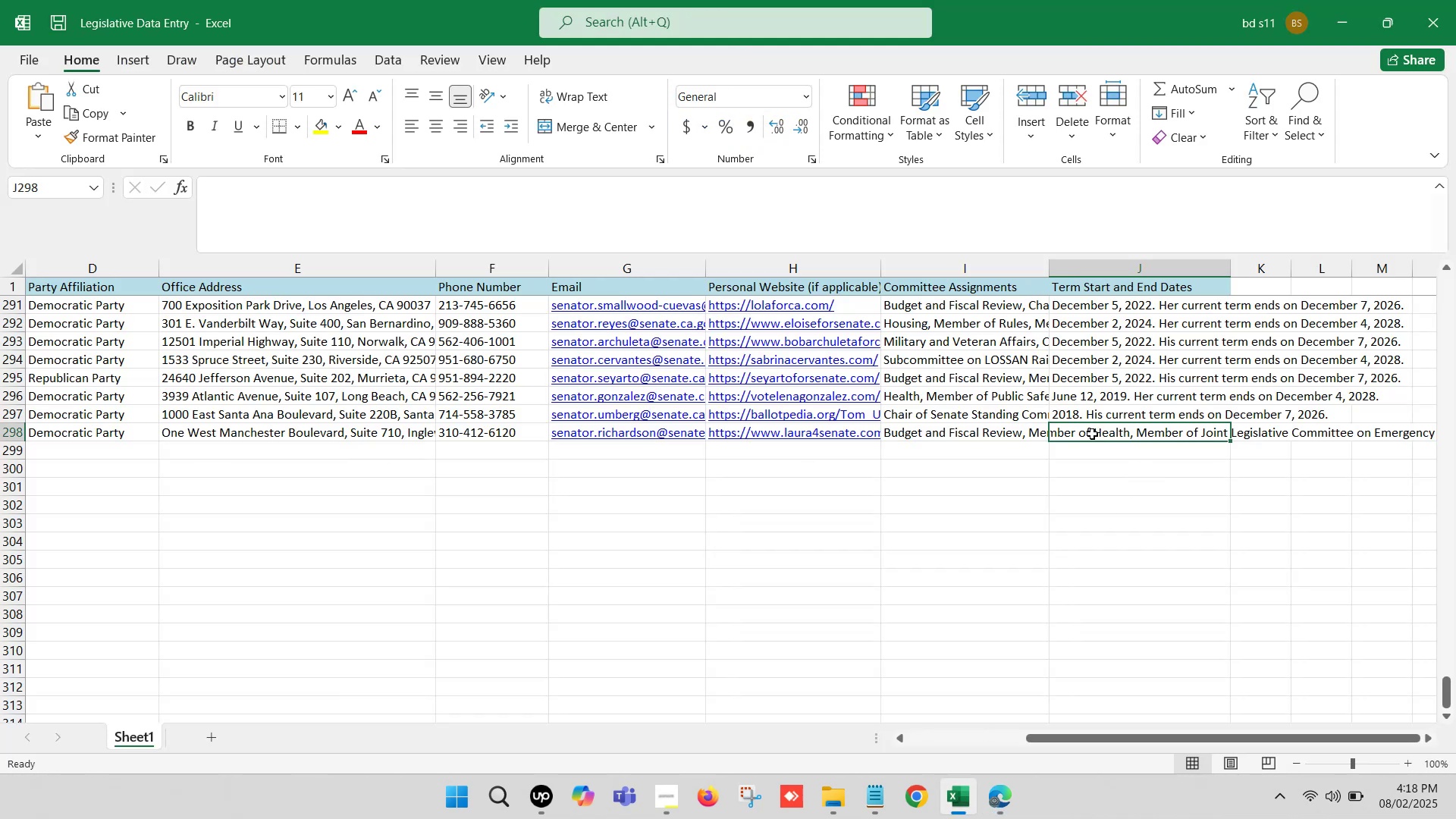 
double_click([1092, 434])
 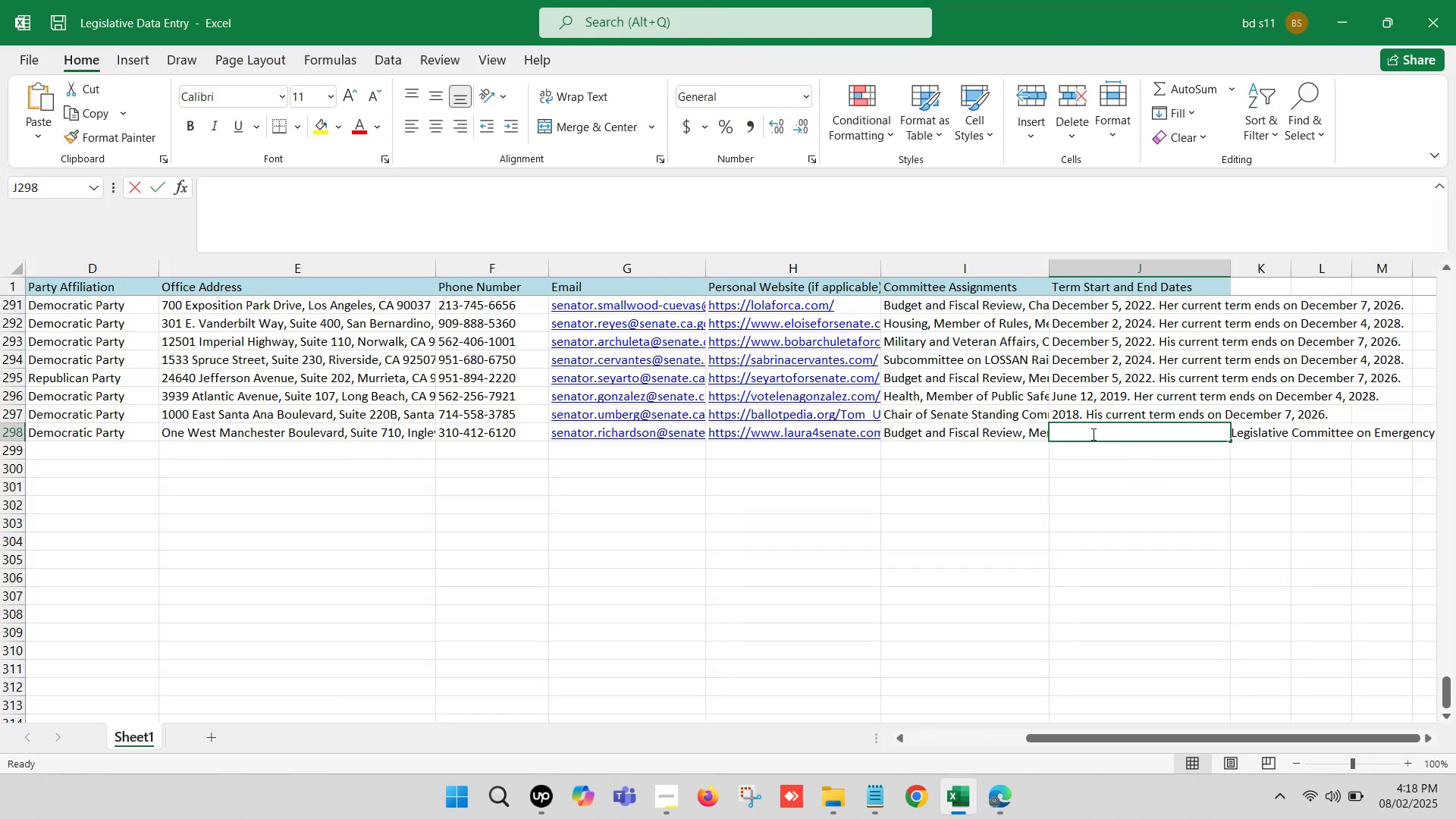 
key(Control+V)
 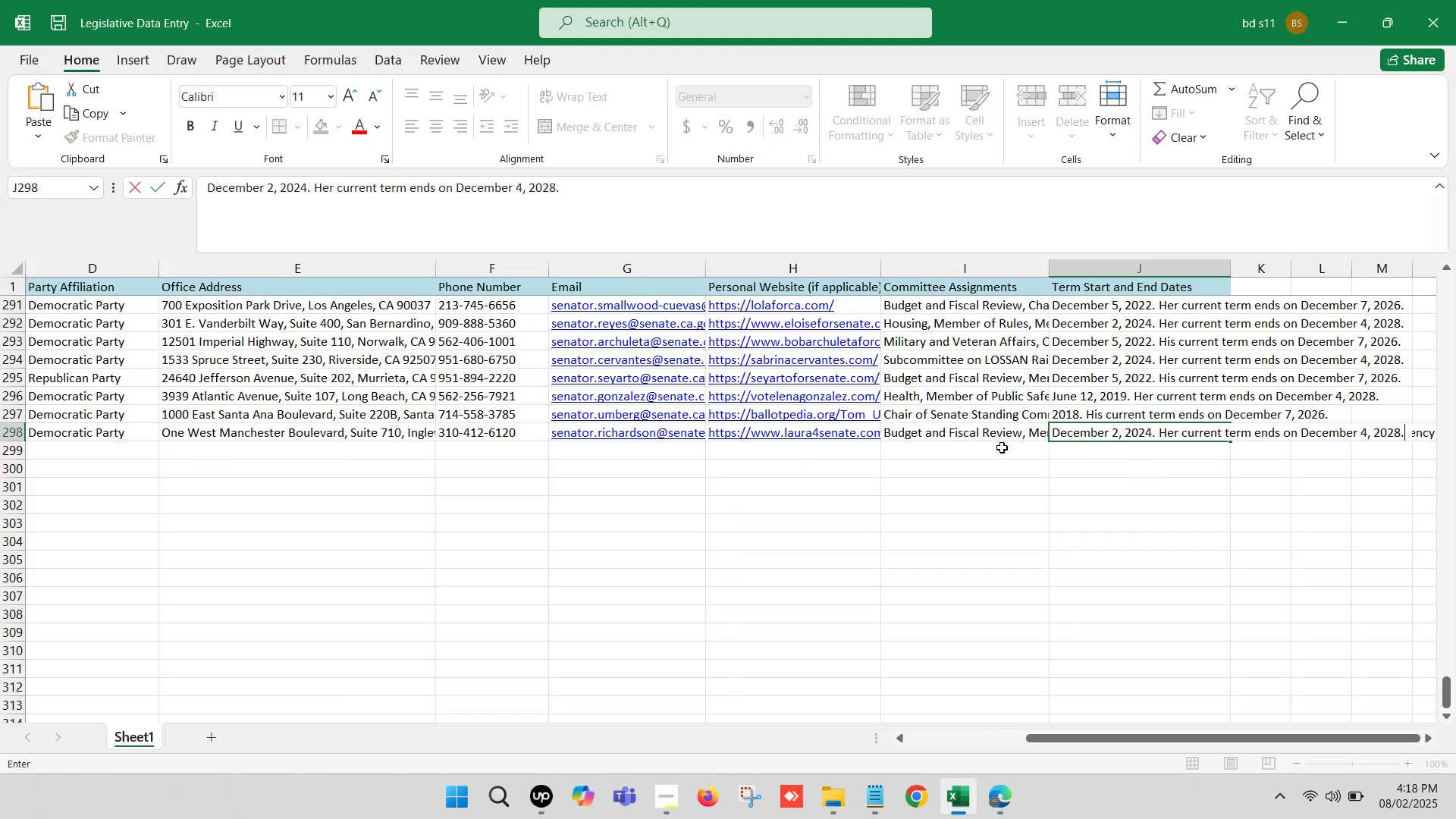 
left_click([997, 450])
 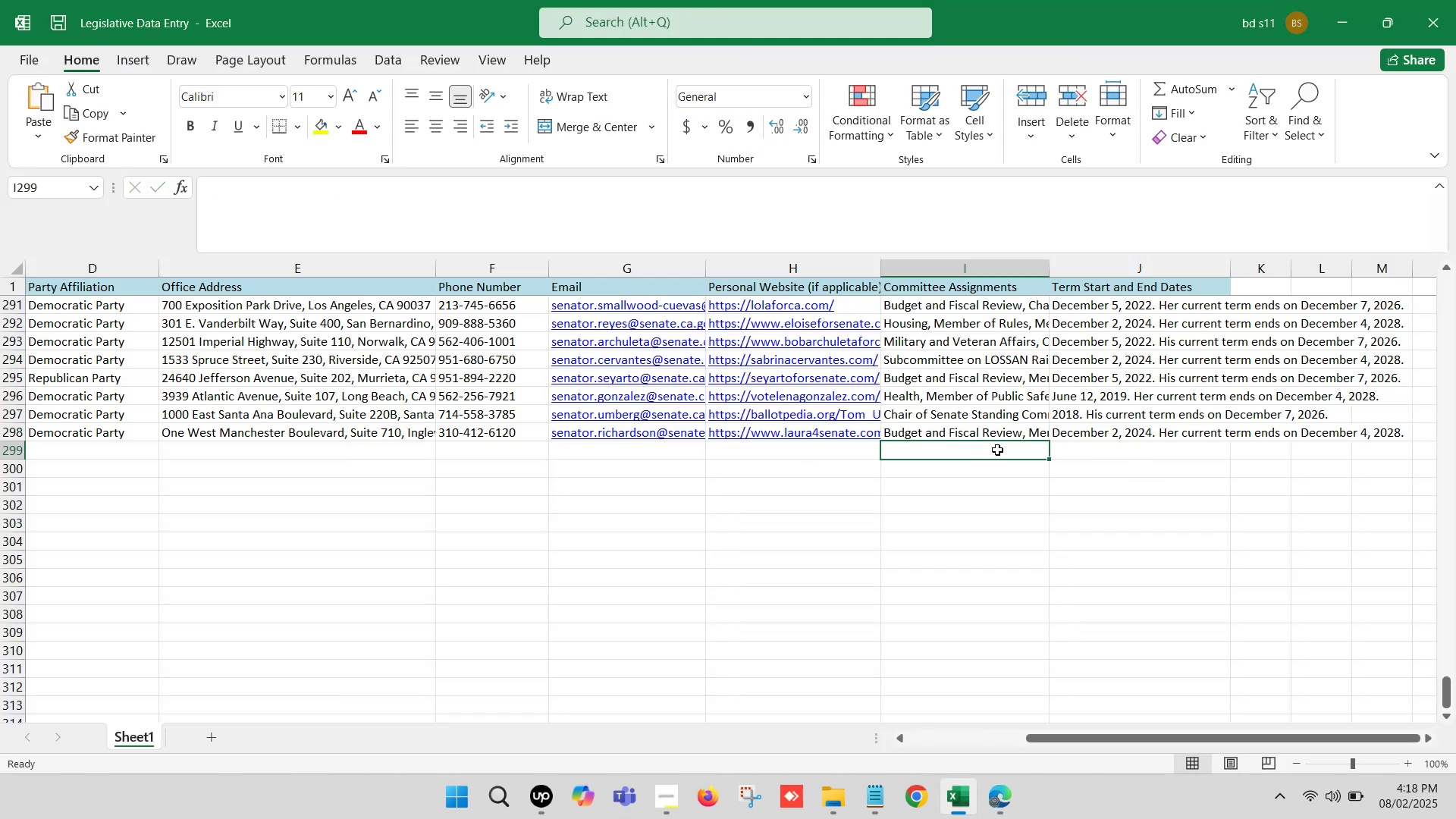 
hold_key(key=ArrowLeft, duration=1.25)
 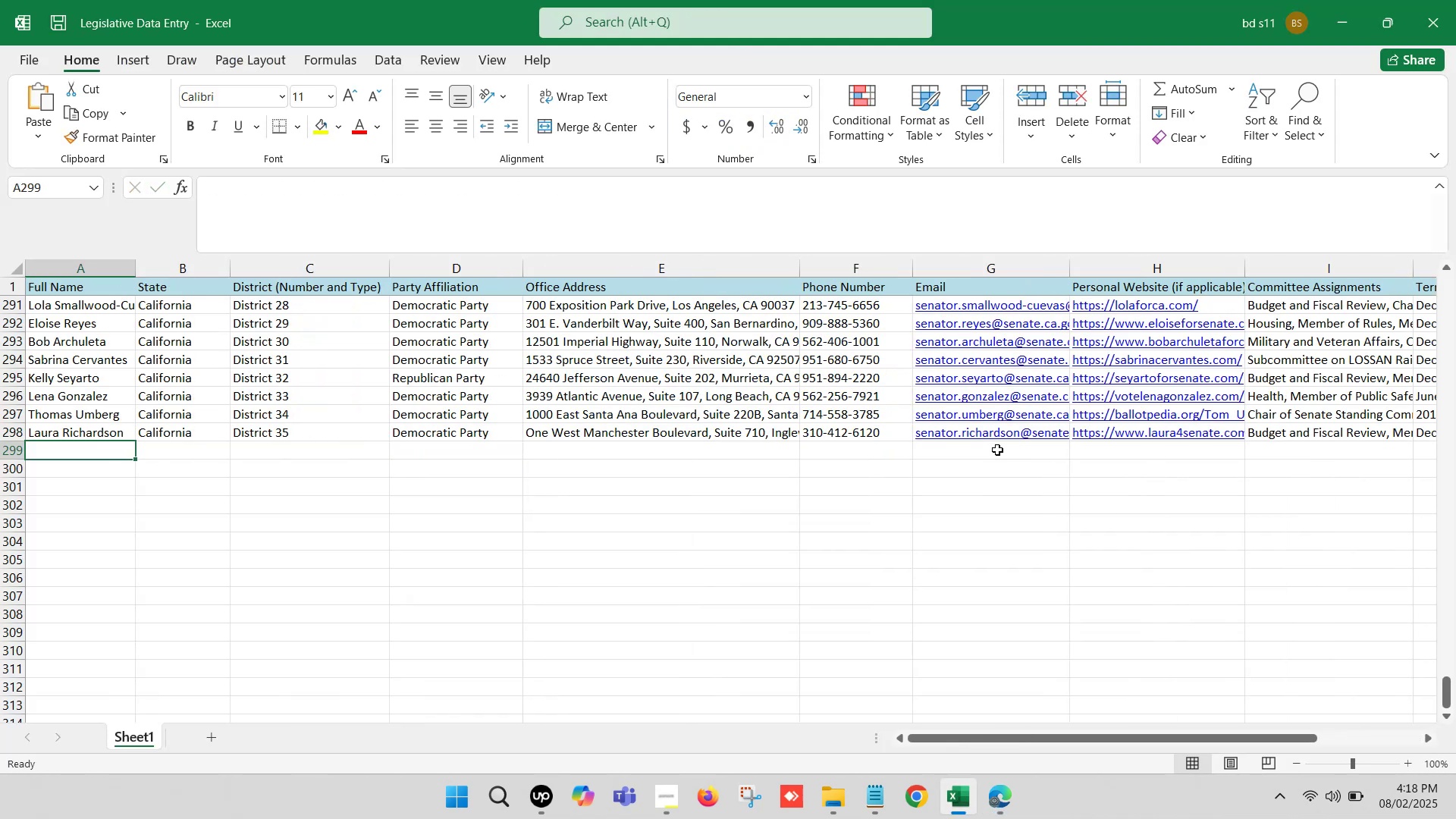 
hold_key(key=S, duration=0.3)
 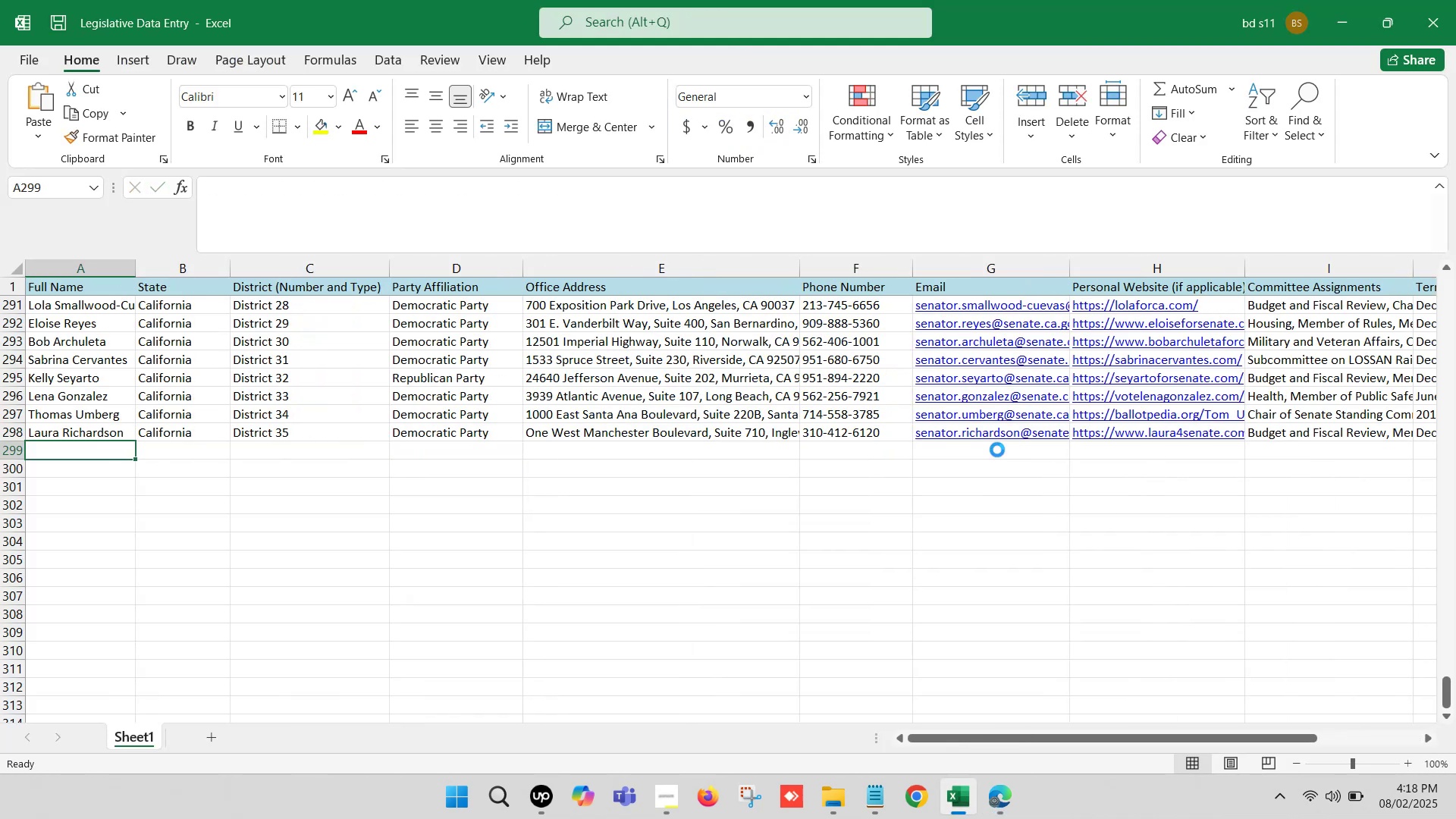 
key(Control+S)
 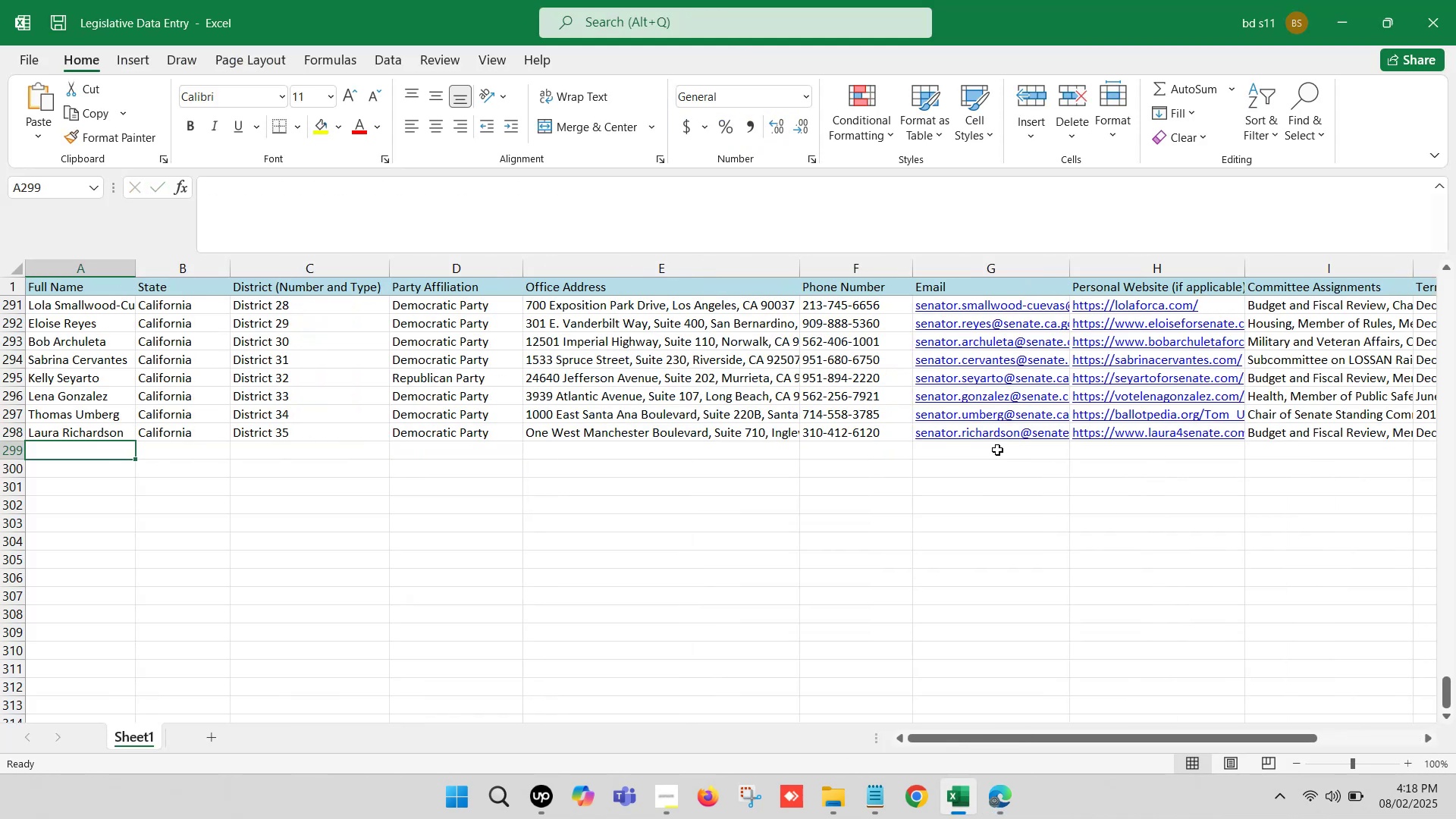 
key(Control+S)
 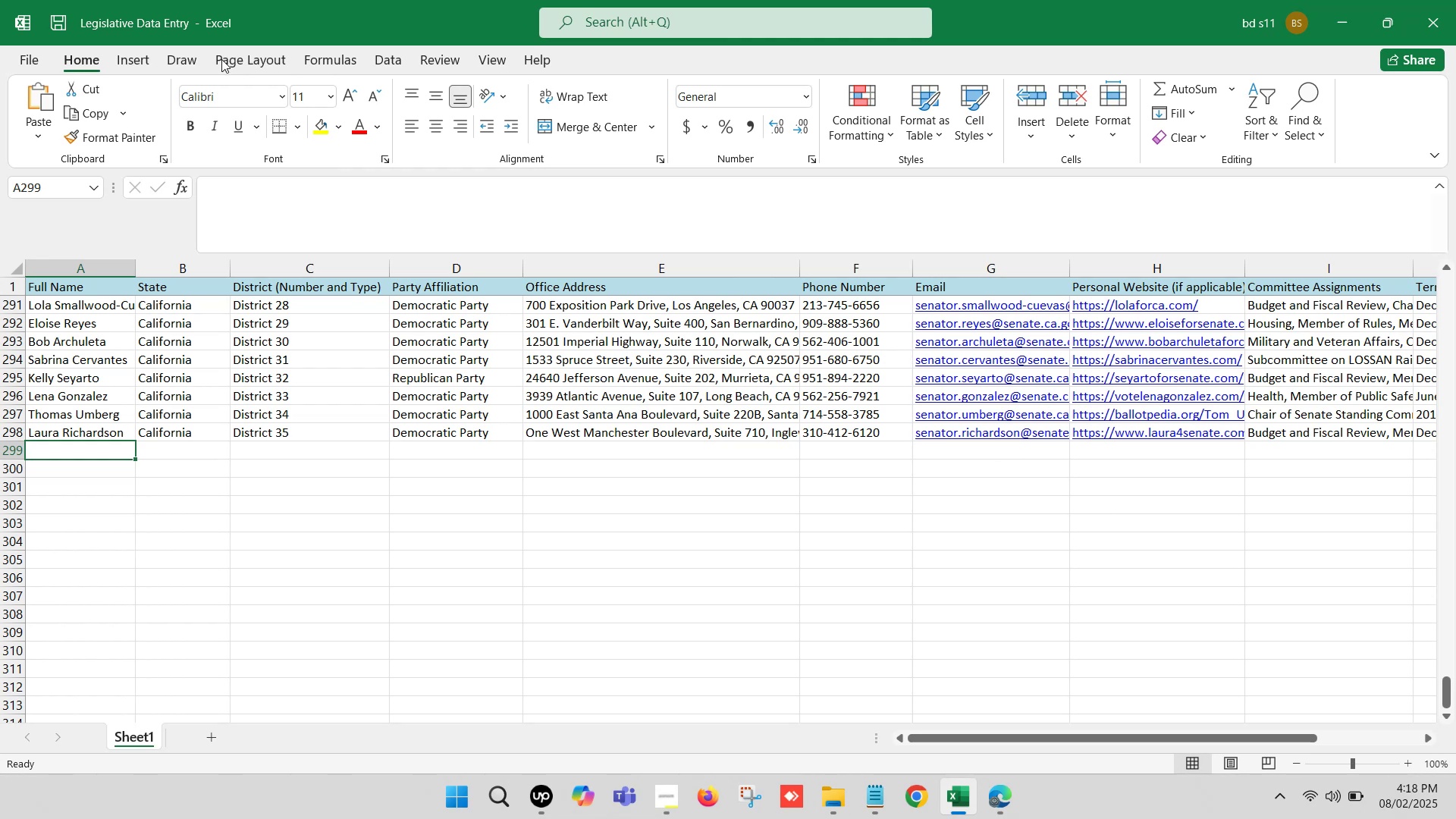 
left_click([952, 795])
 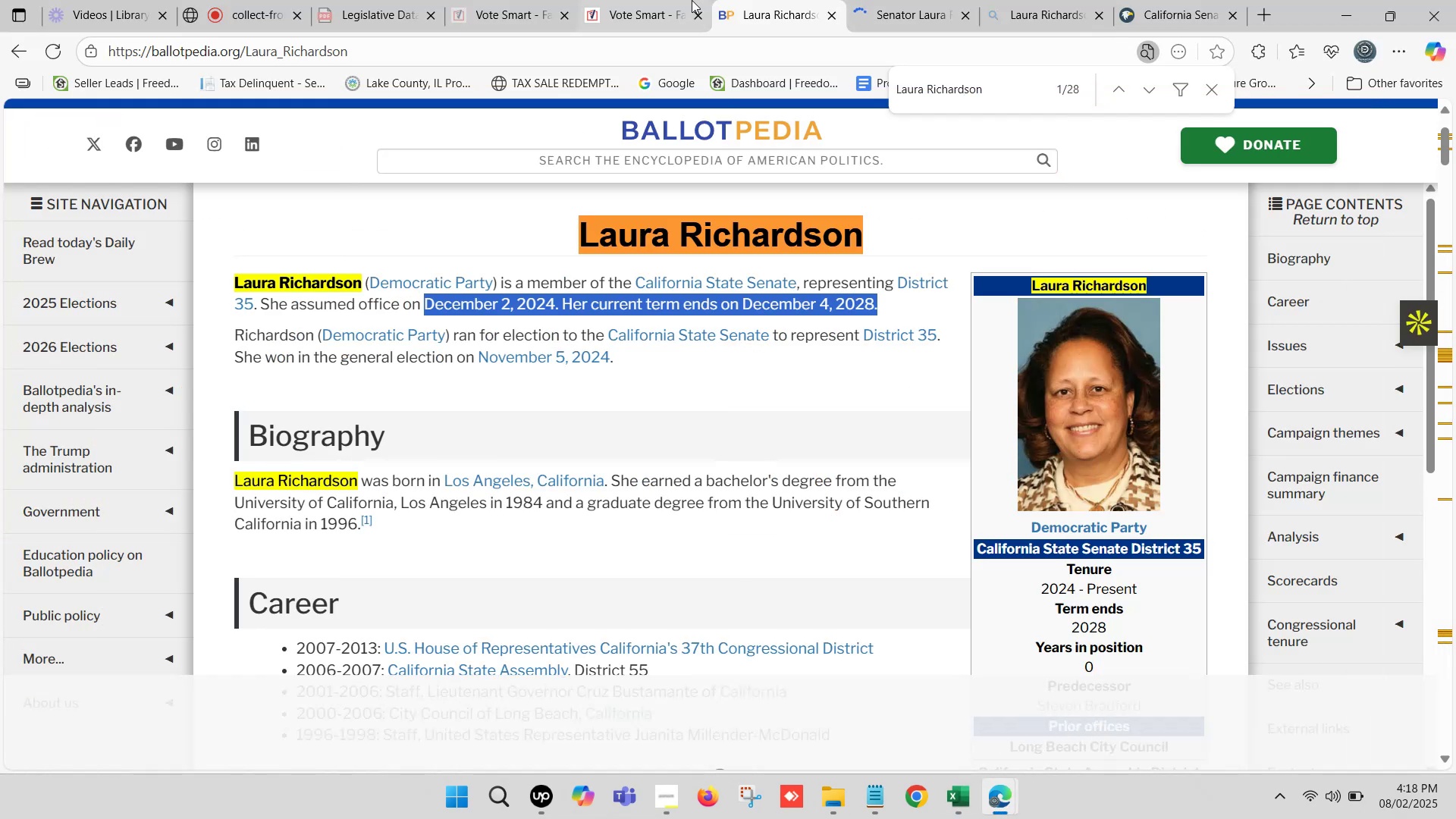 
left_click([667, 0])
 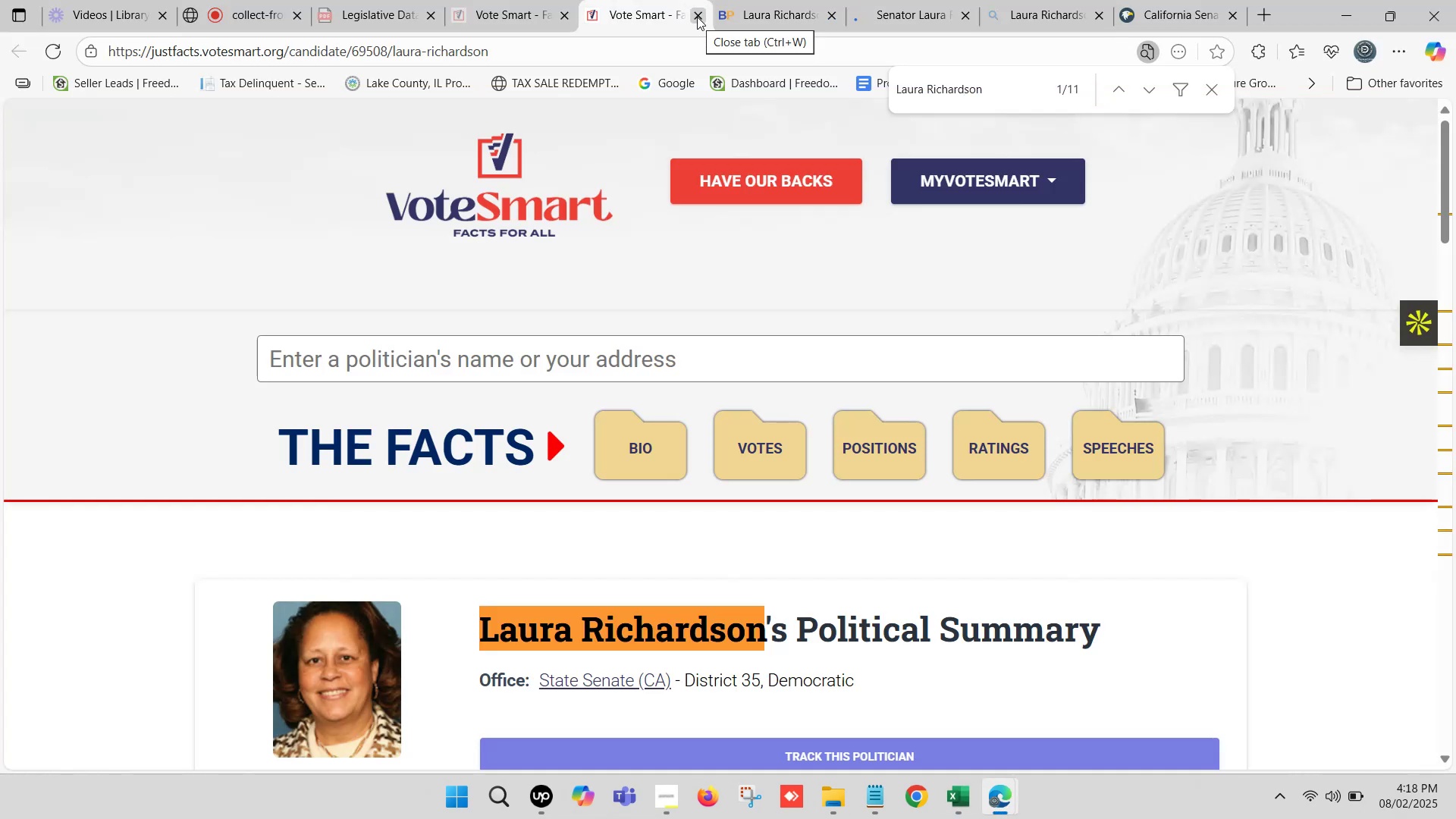 
left_click([697, 17])
 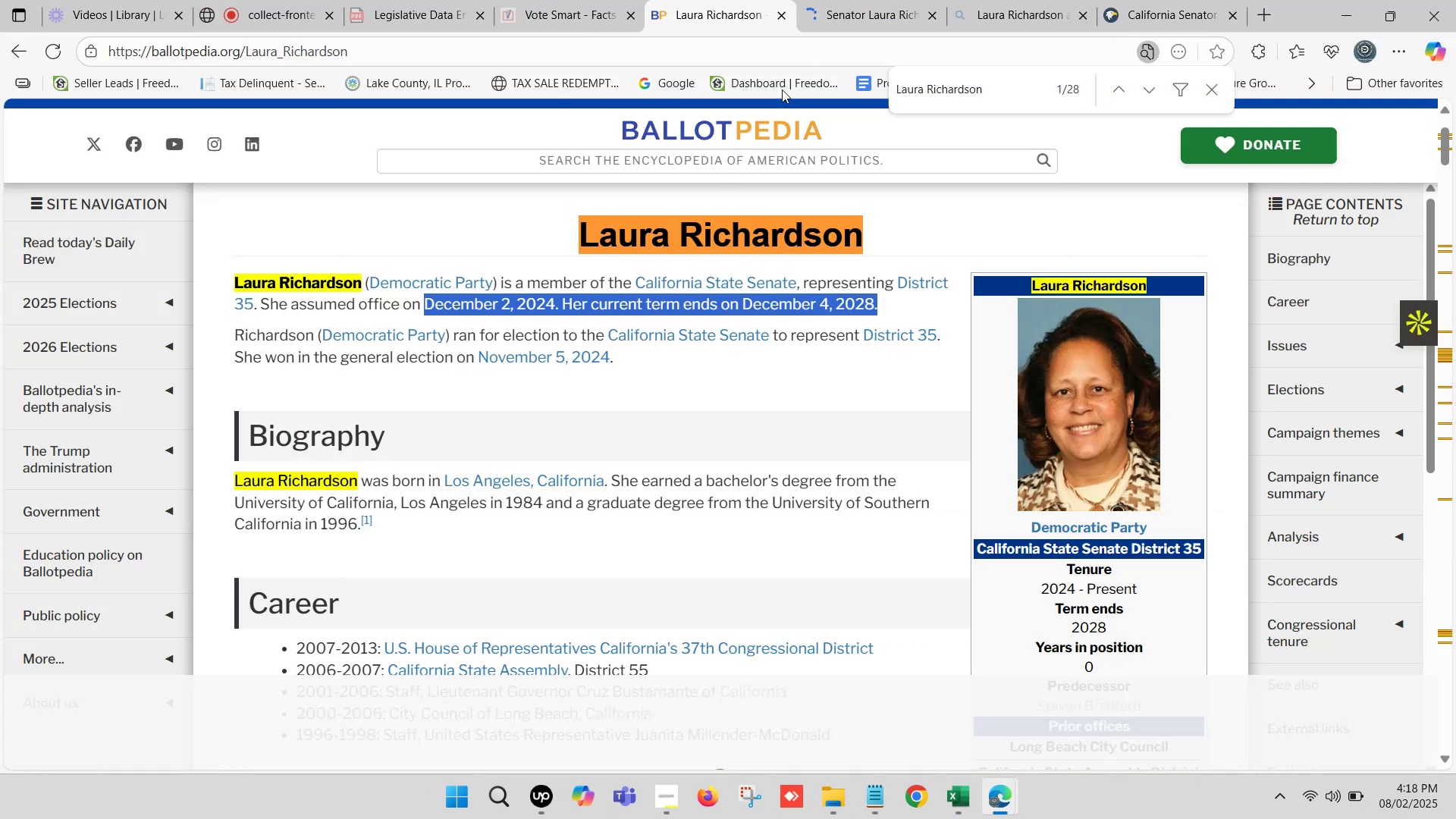 
left_click([1009, 0])
 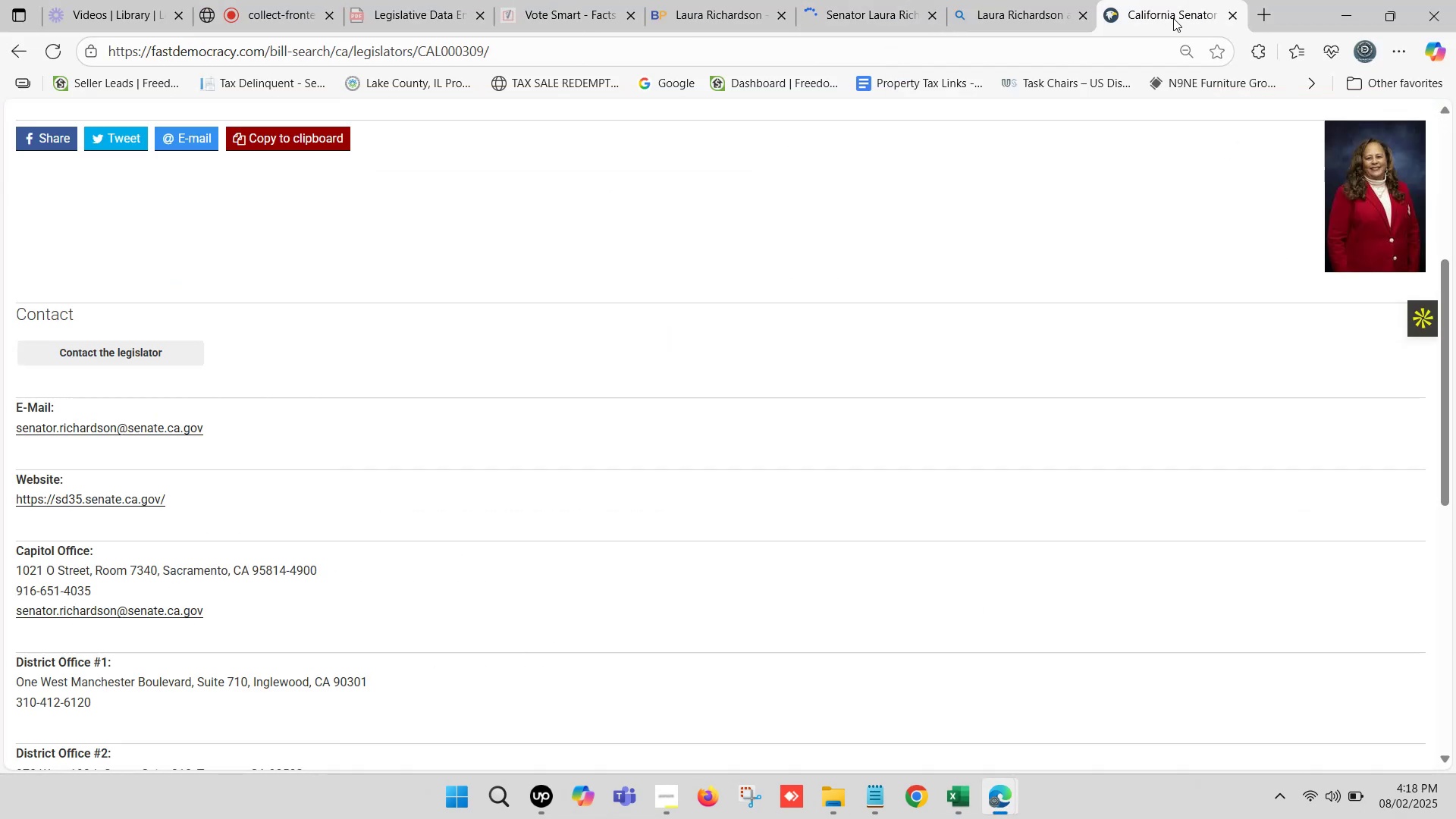 
left_click([1234, 17])
 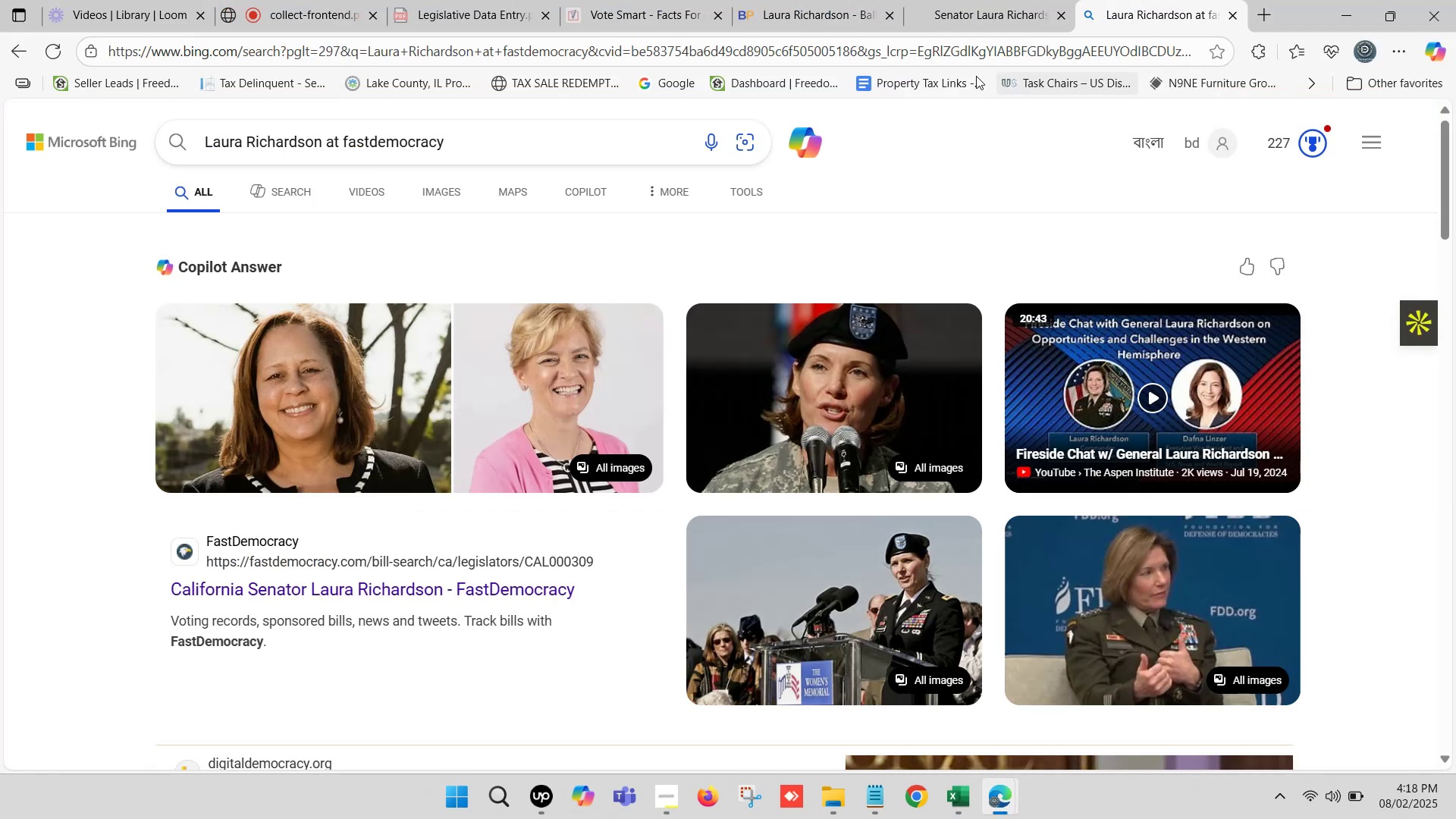 
left_click([987, 0])
 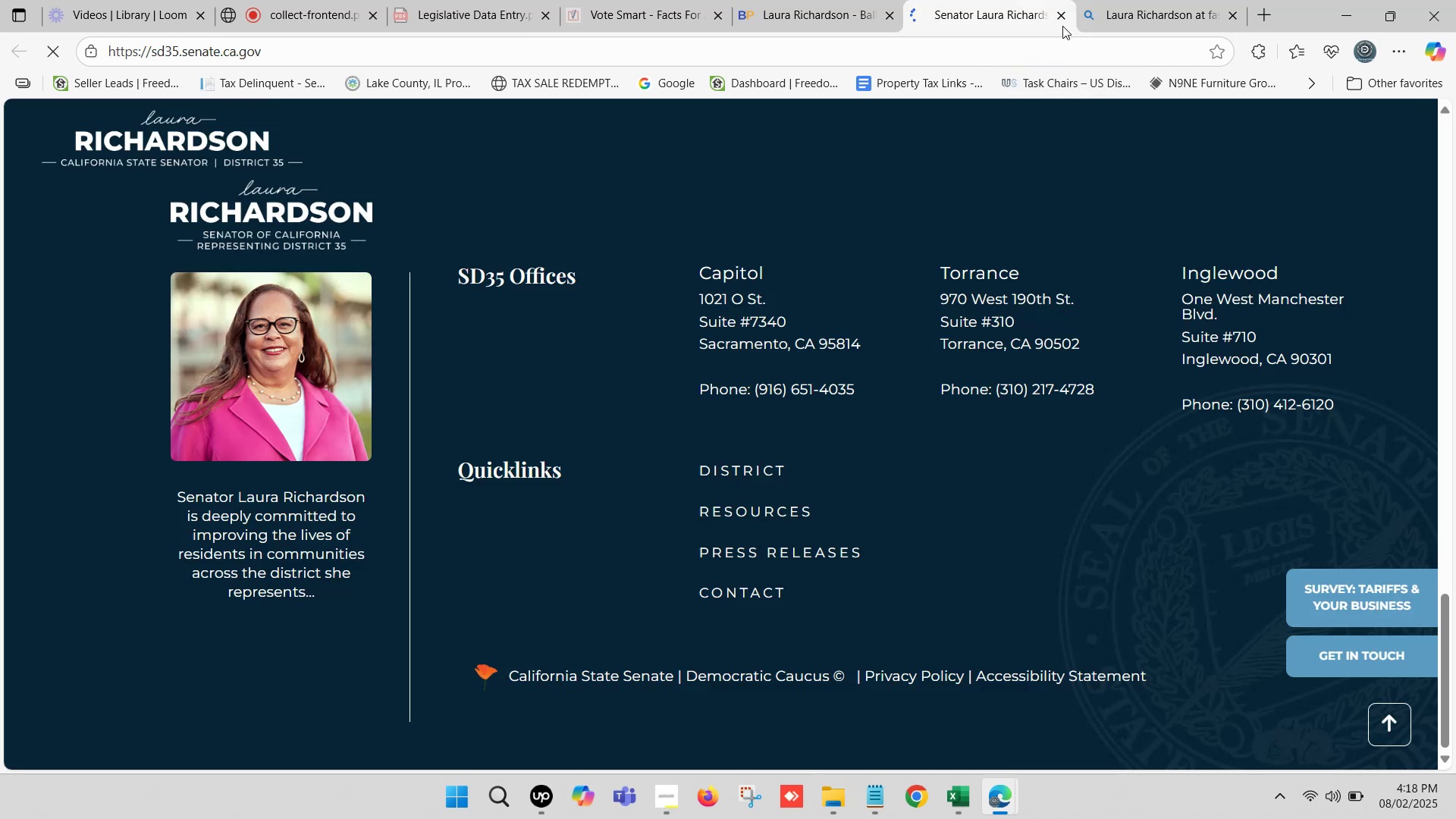 
left_click([1061, 17])
 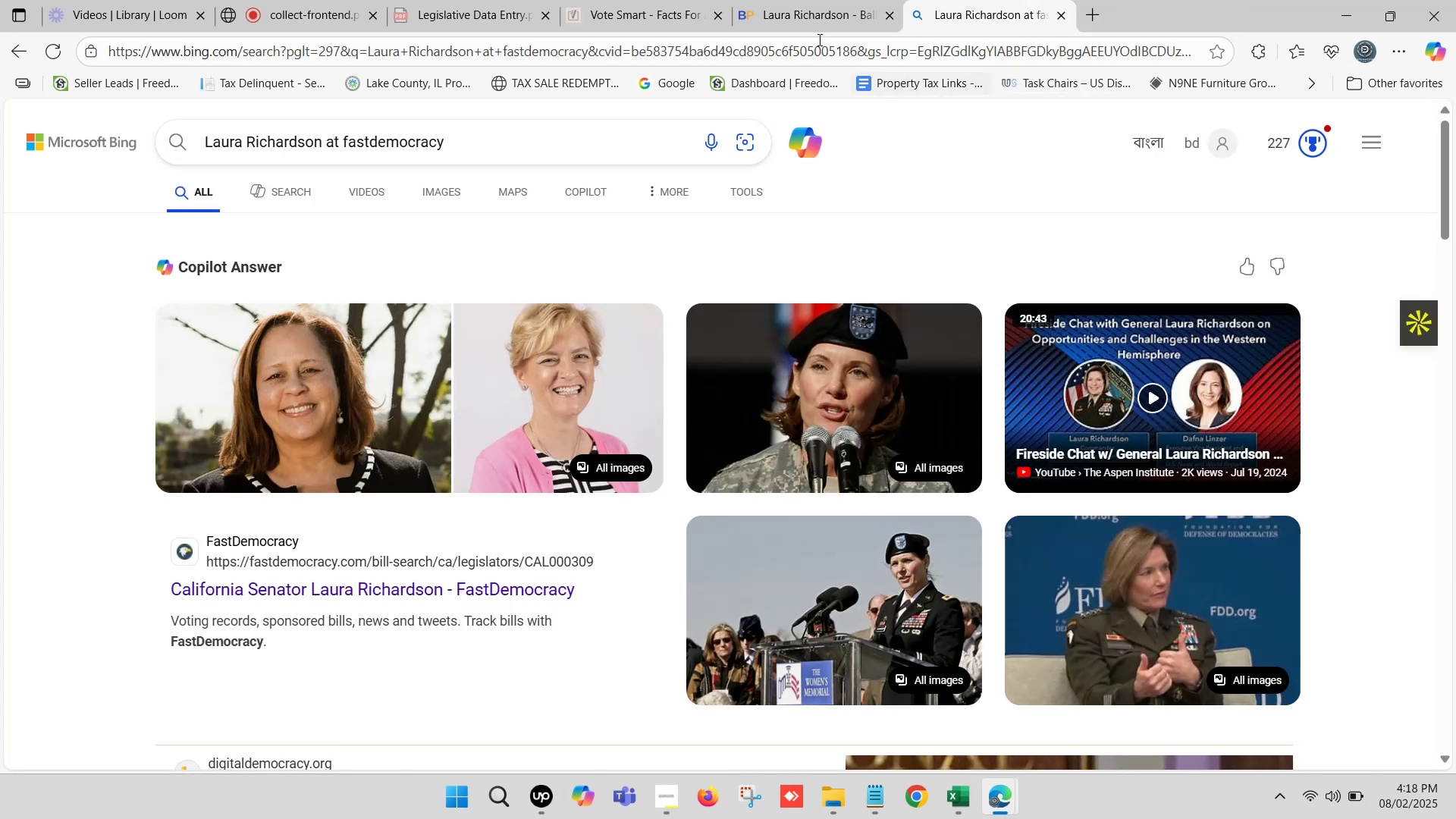 
left_click([786, 0])
 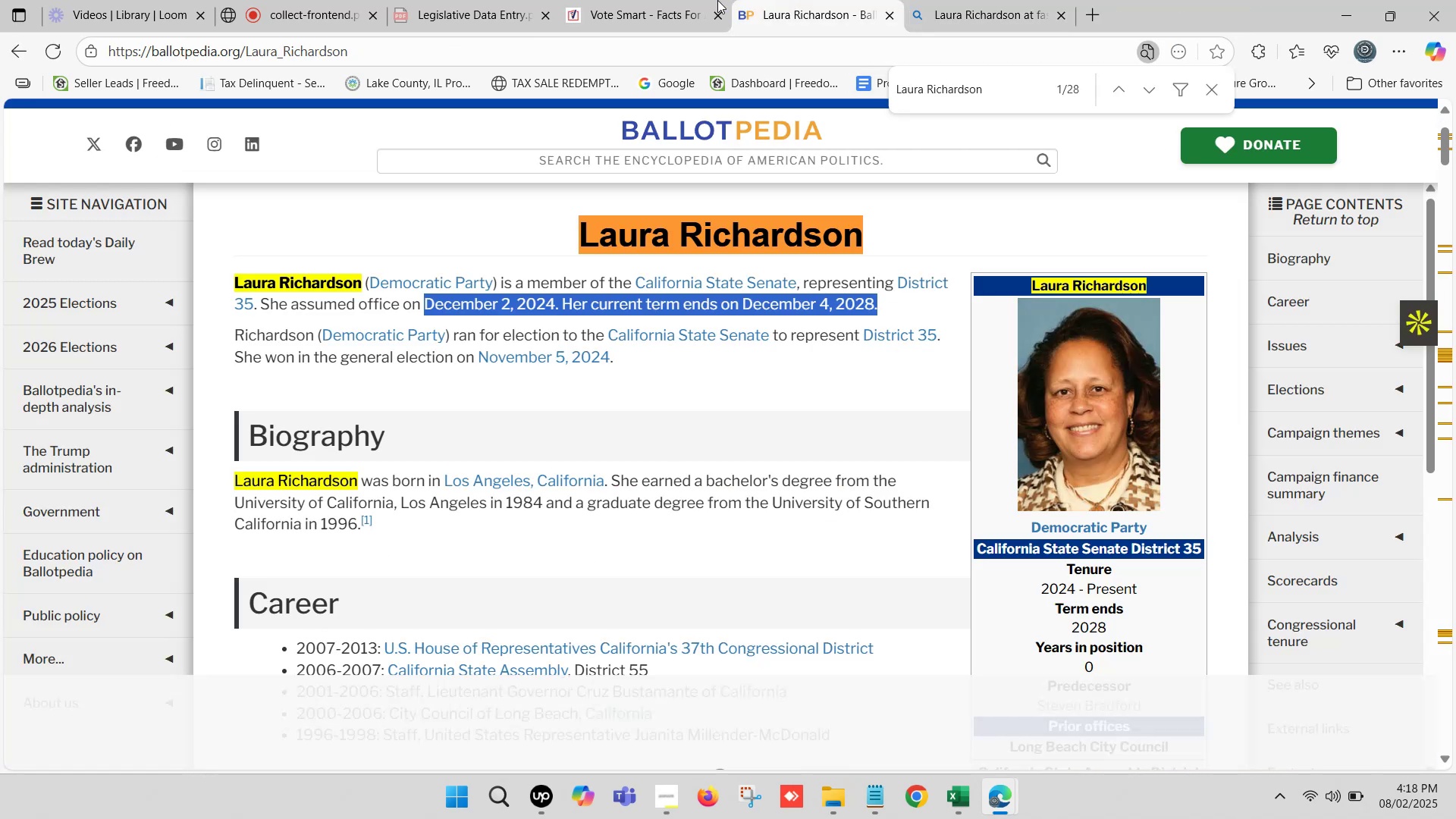 
left_click([648, 0])
 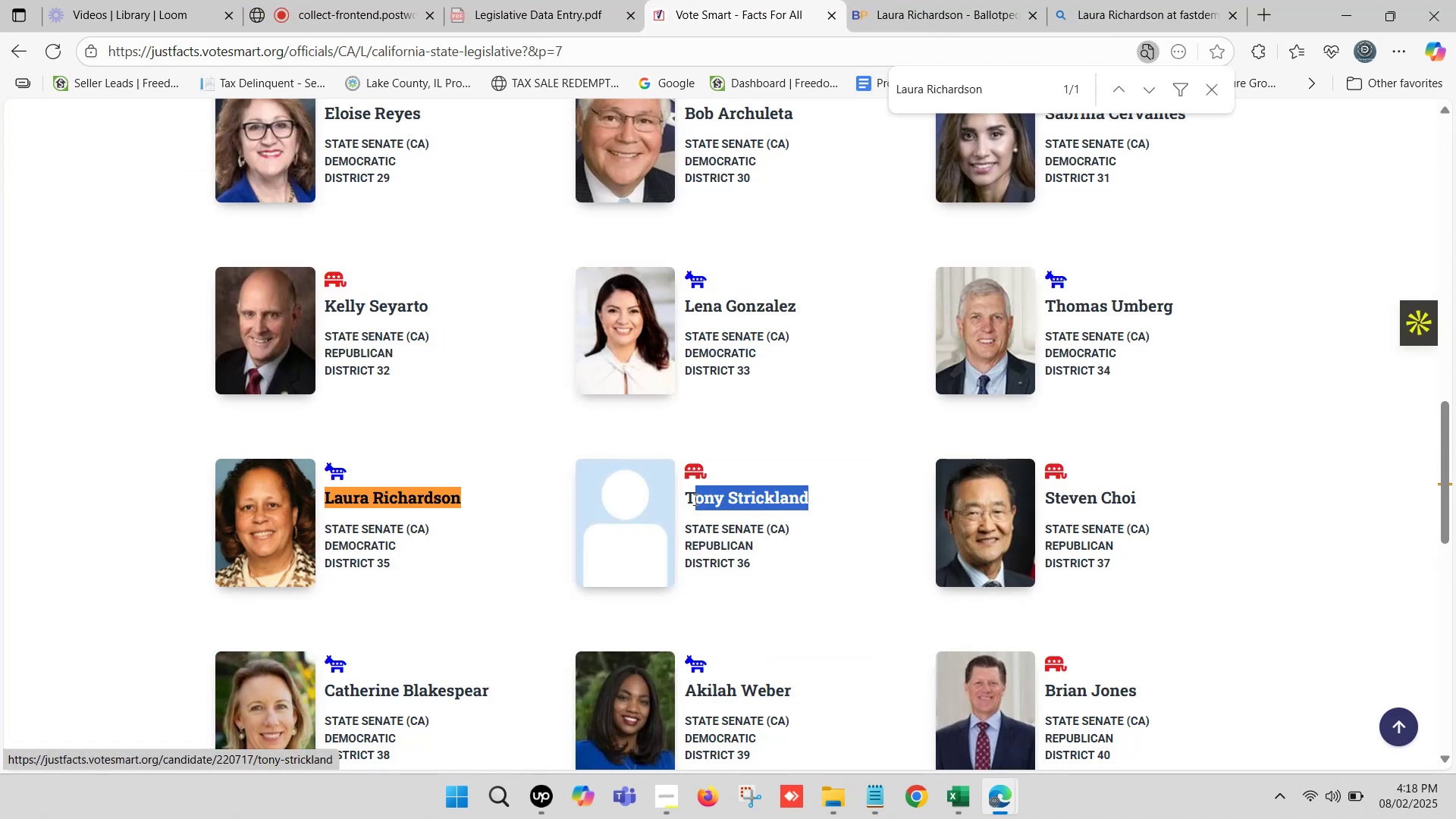 
key(Control+C)
 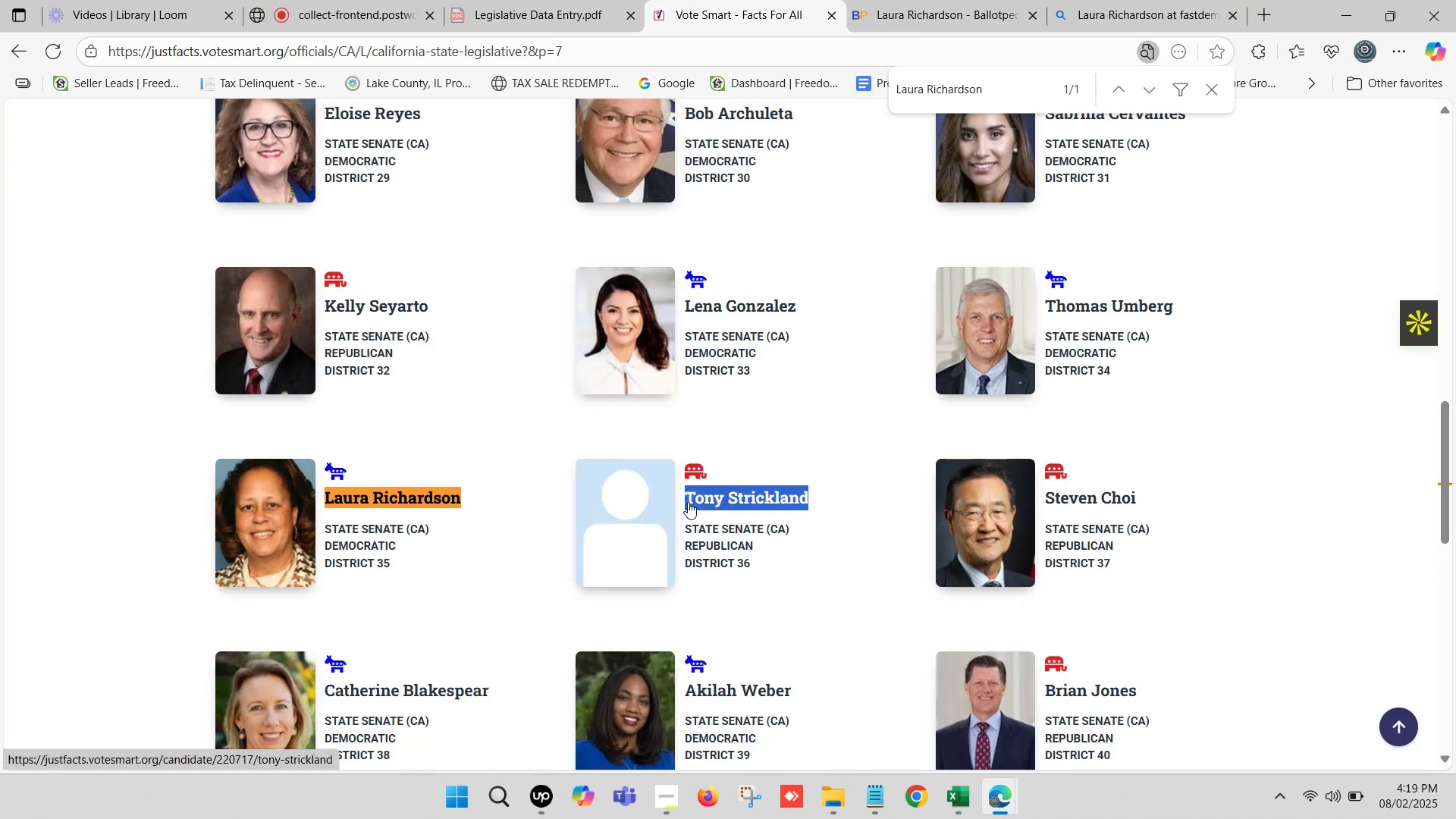 
key(Control+F)
 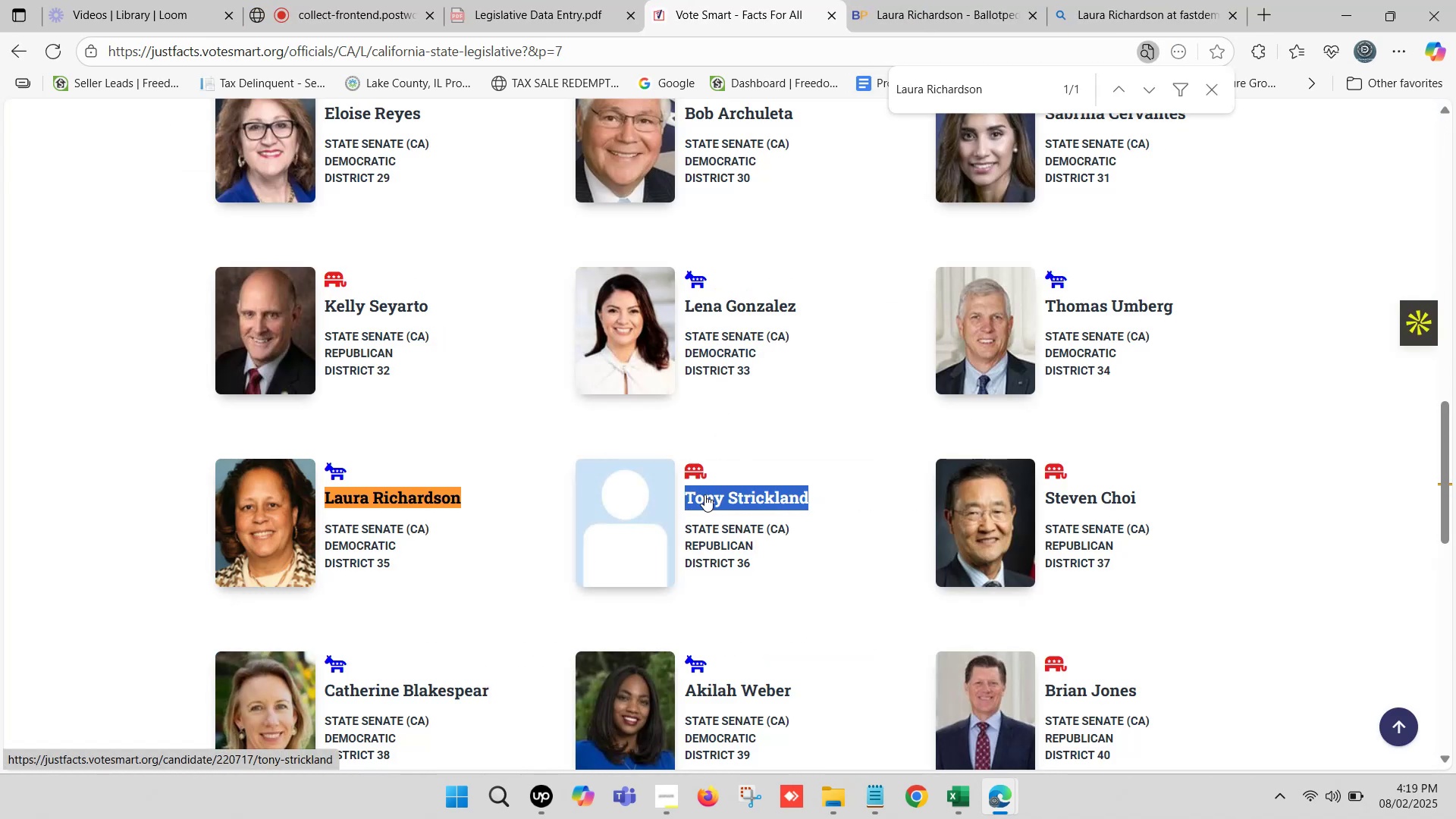 
key(Control+V)
 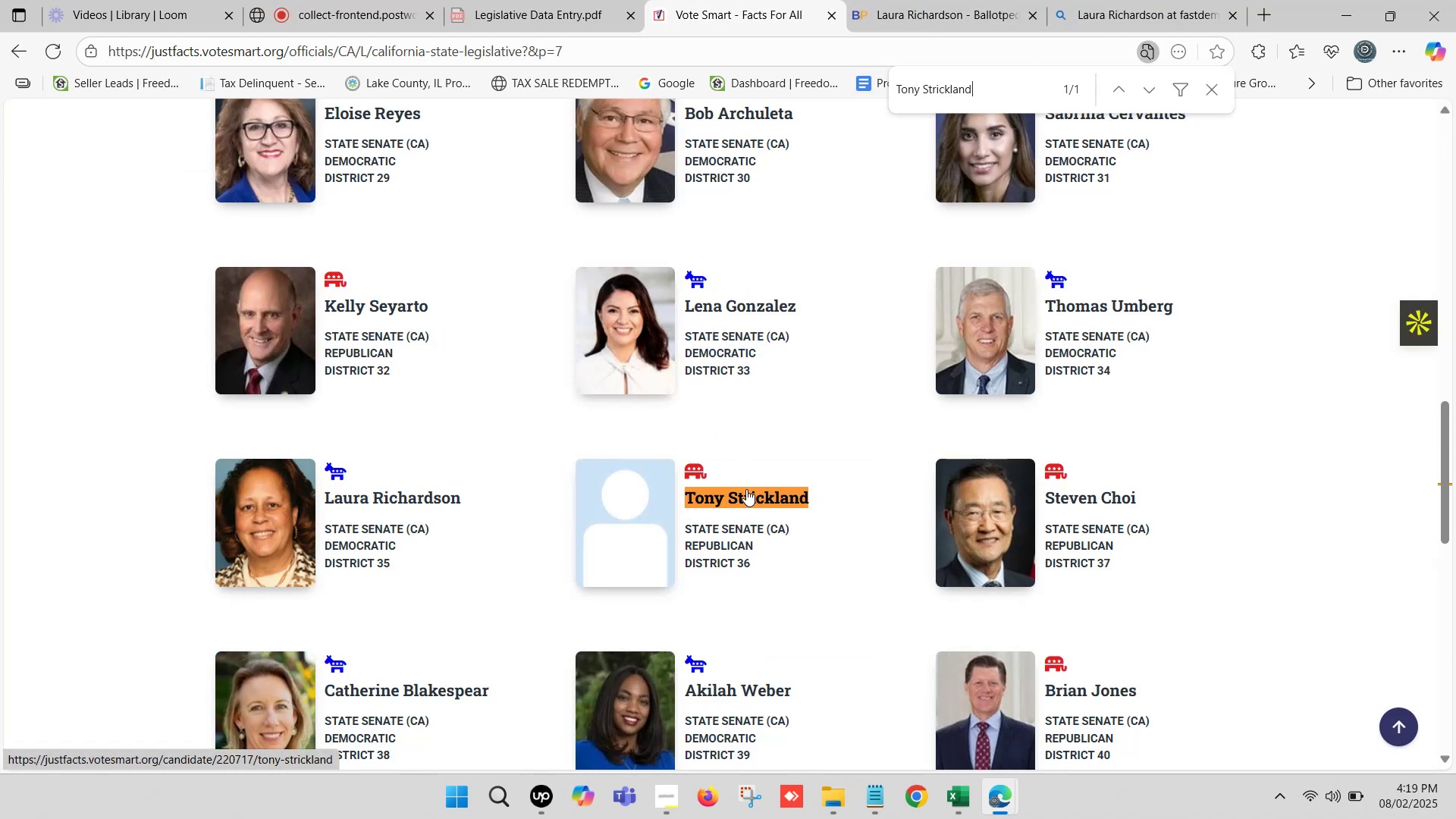 
hold_key(key=ControlLeft, duration=0.51)
left_click([748, 491])
 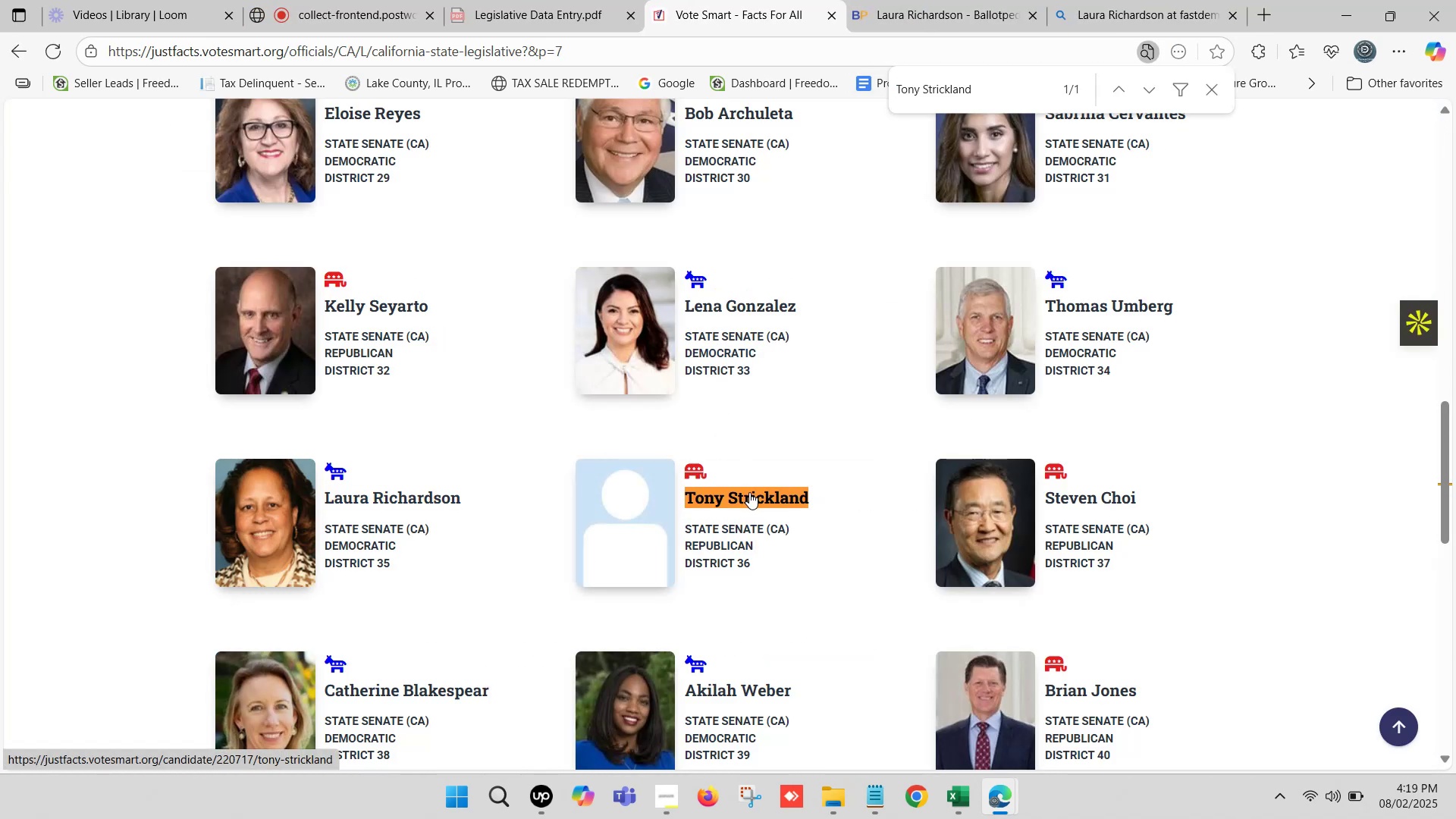 
left_click([999, 0])
 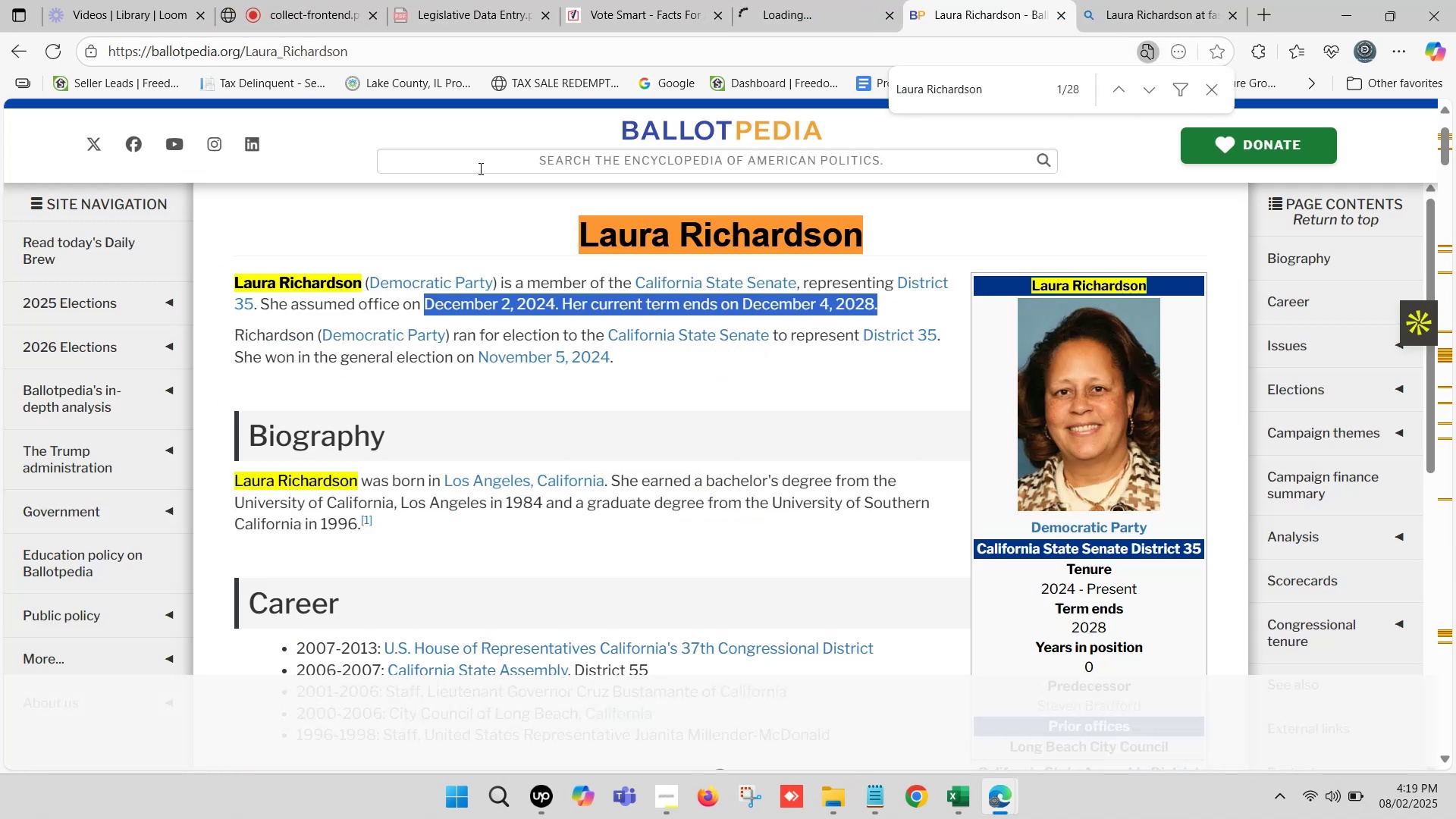 
left_click([483, 169])
 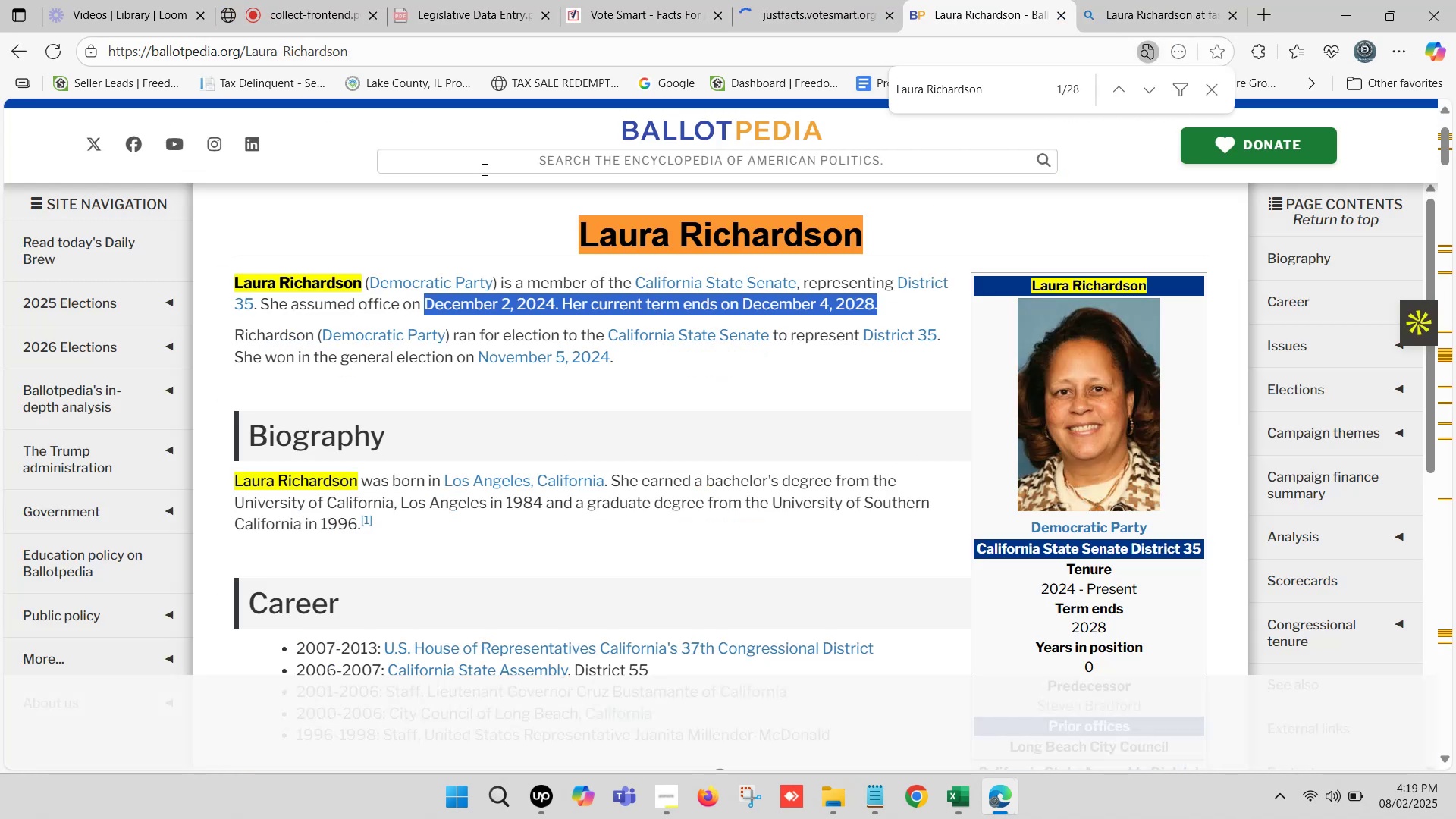 
key(Control+V)
 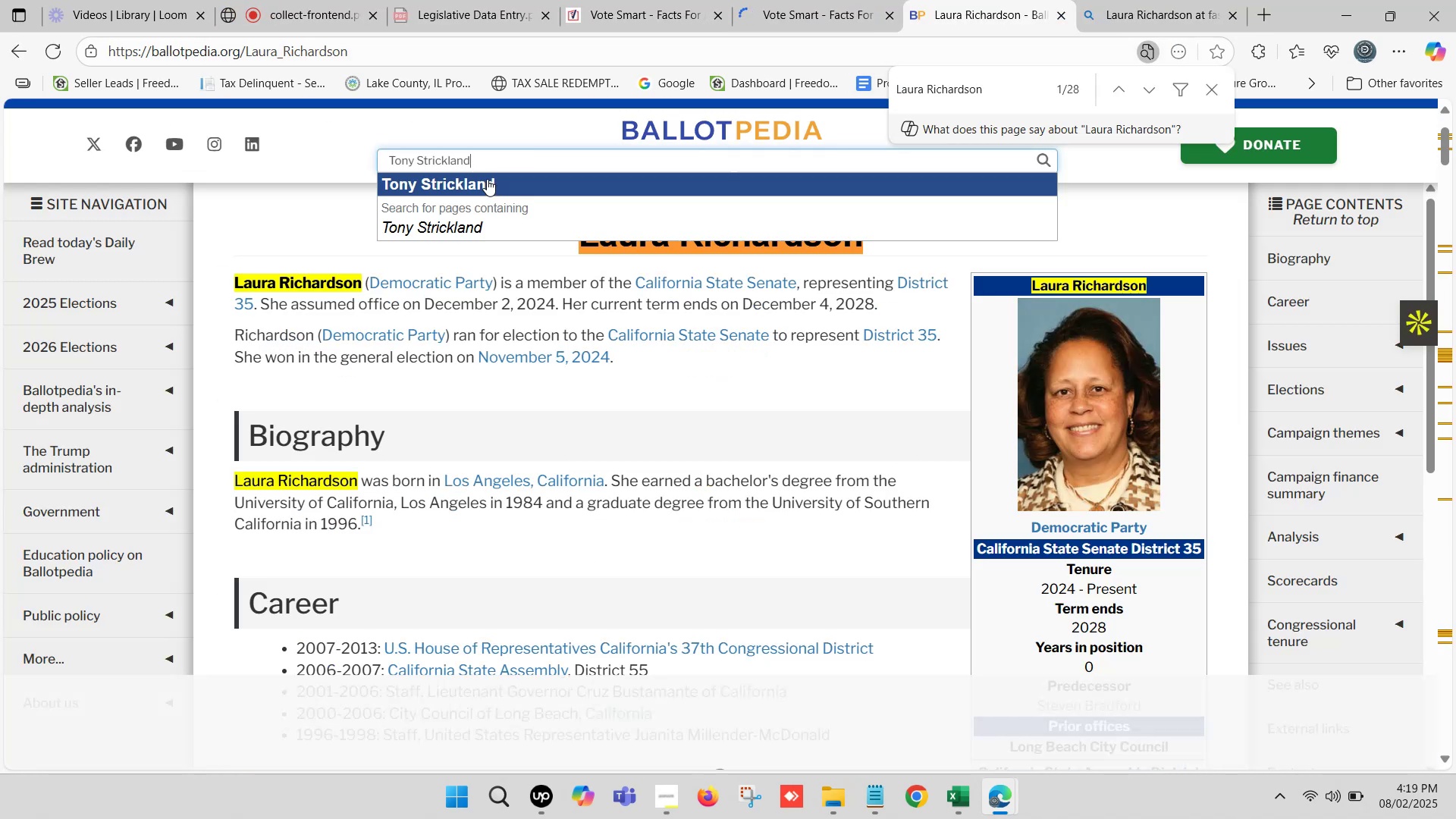 
left_click([487, 179])
 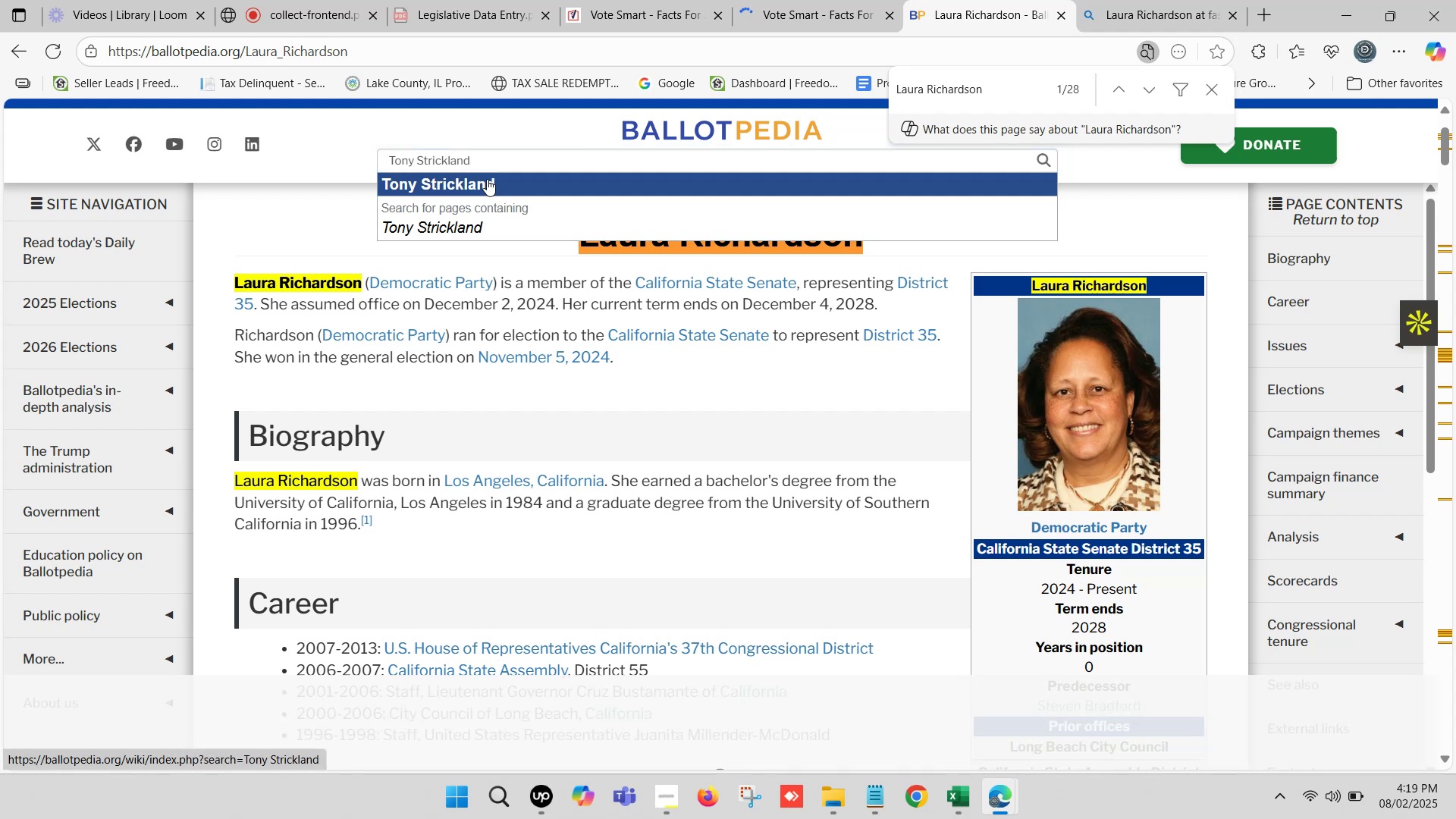 
left_click([1254, 0])
 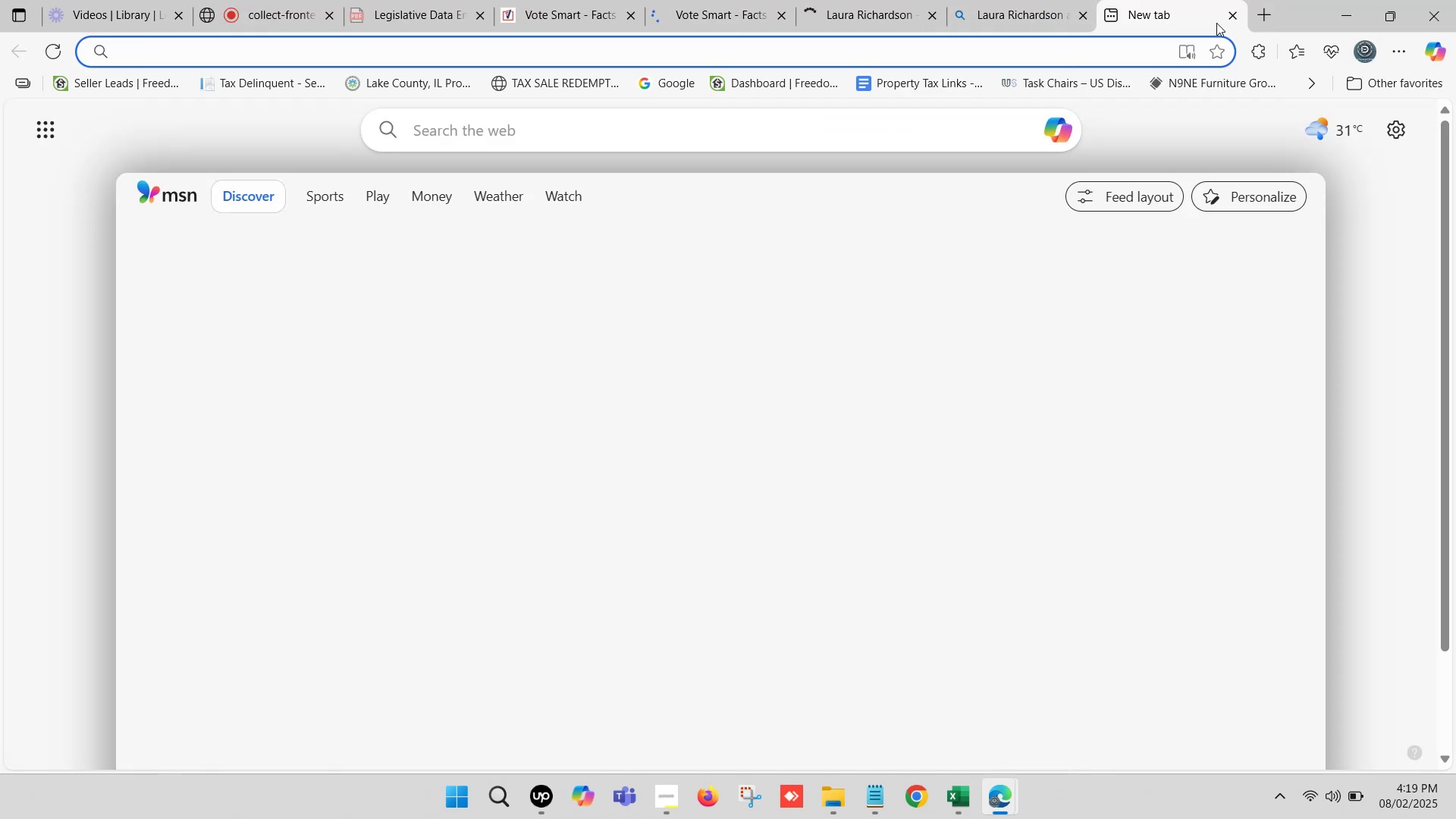 
left_click([1231, 20])
 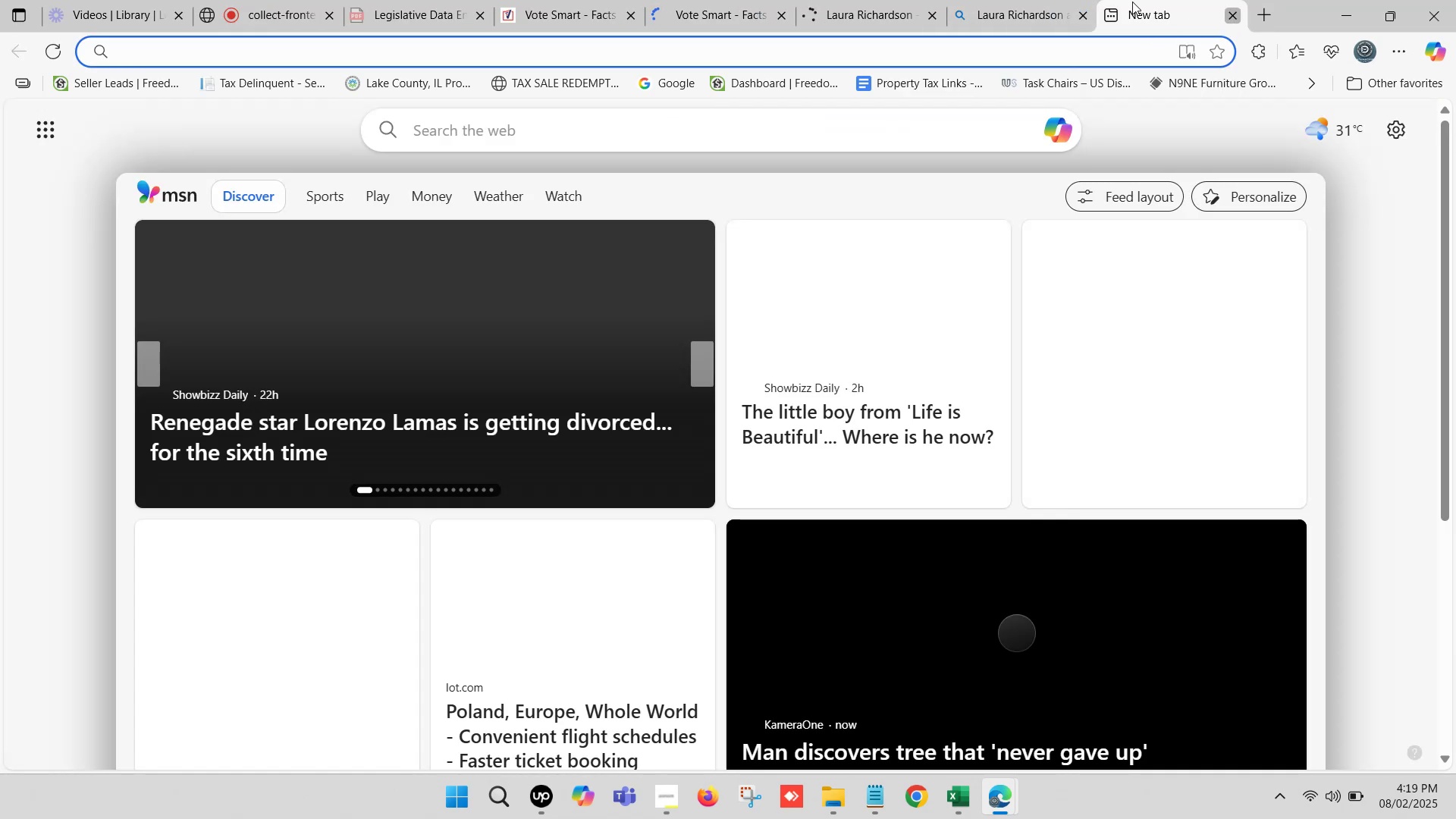 
left_click([1131, 0])
 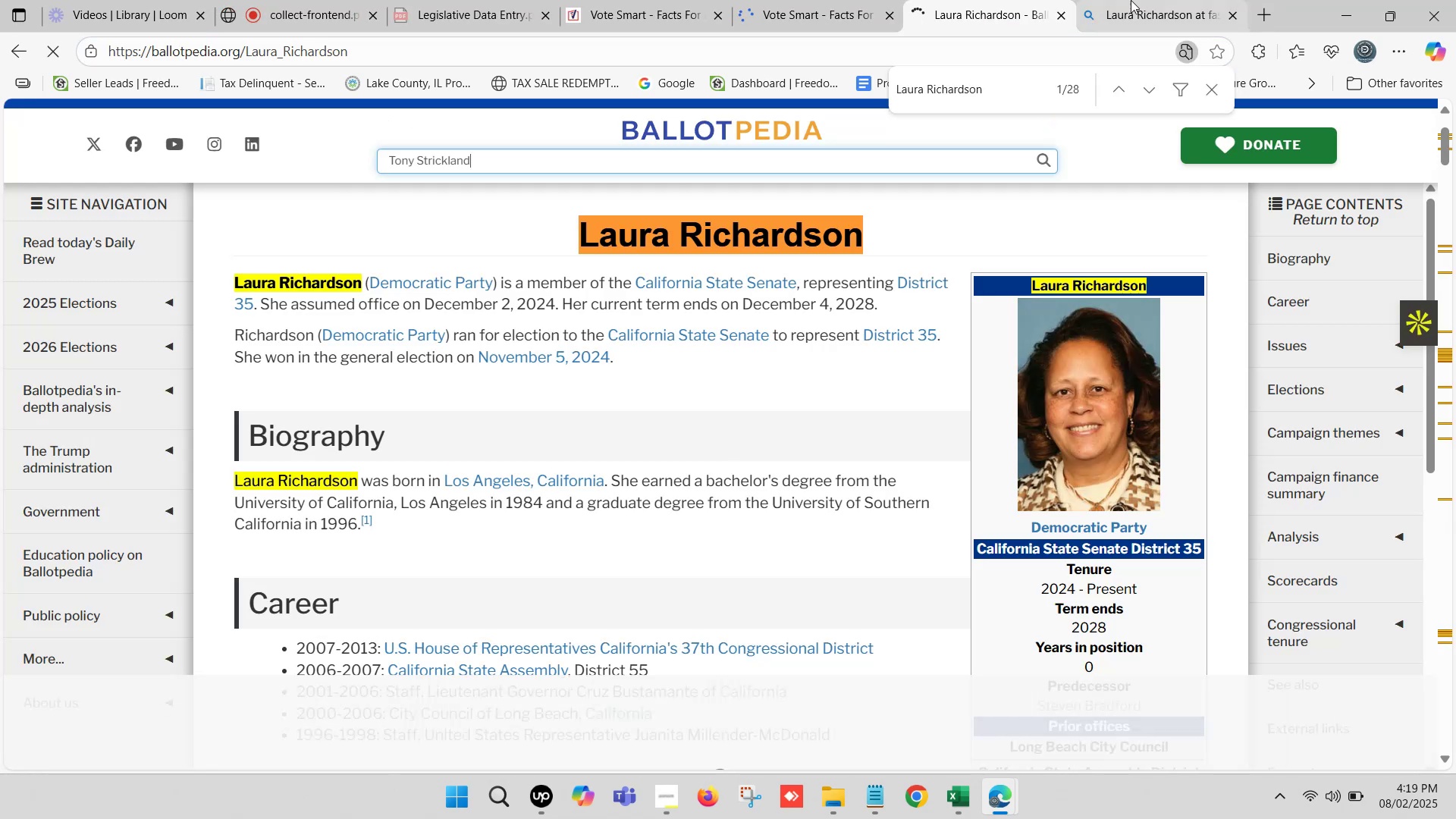 
left_click([1119, 0])
 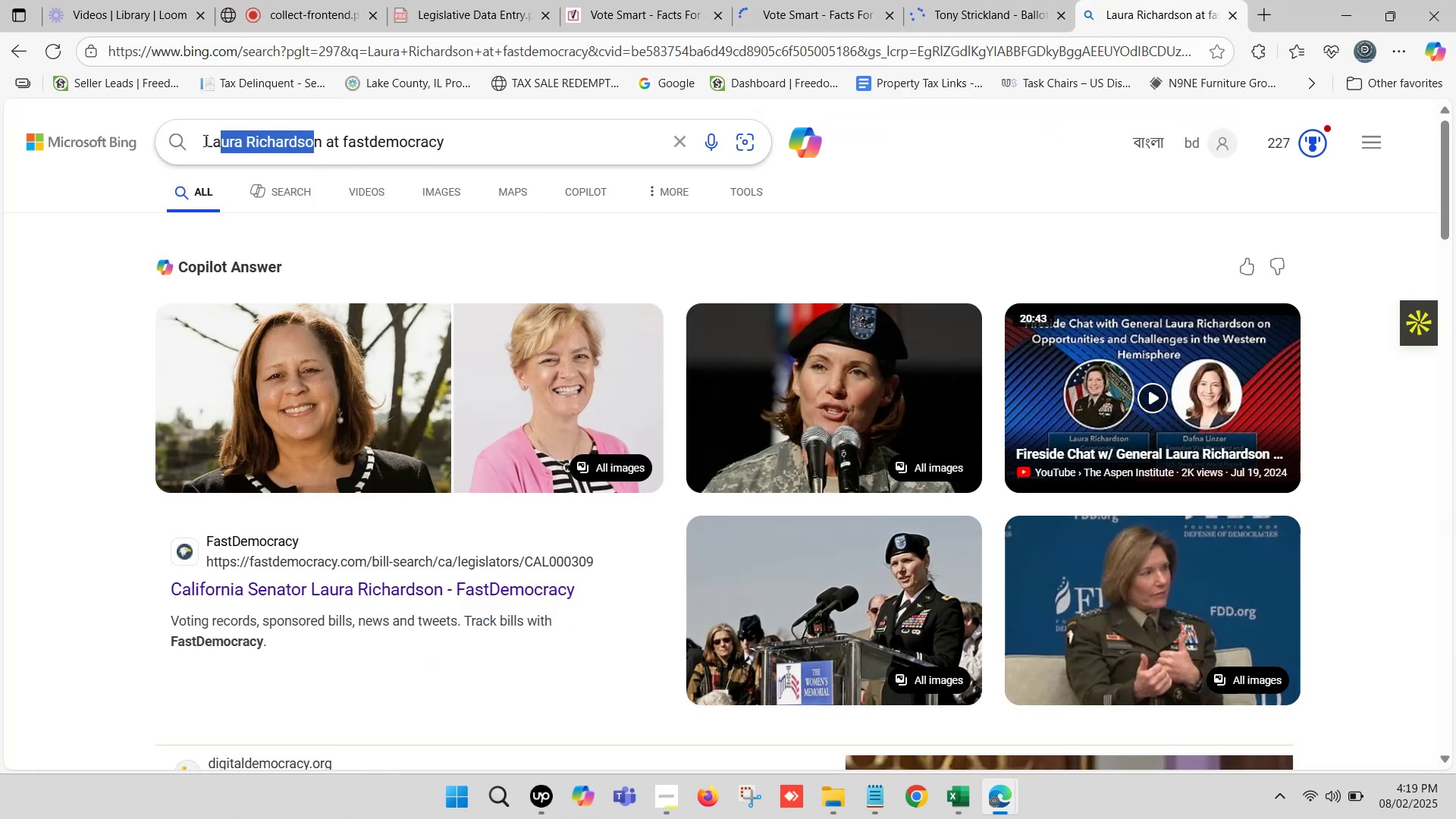 
key(Control+ControlLeft)
 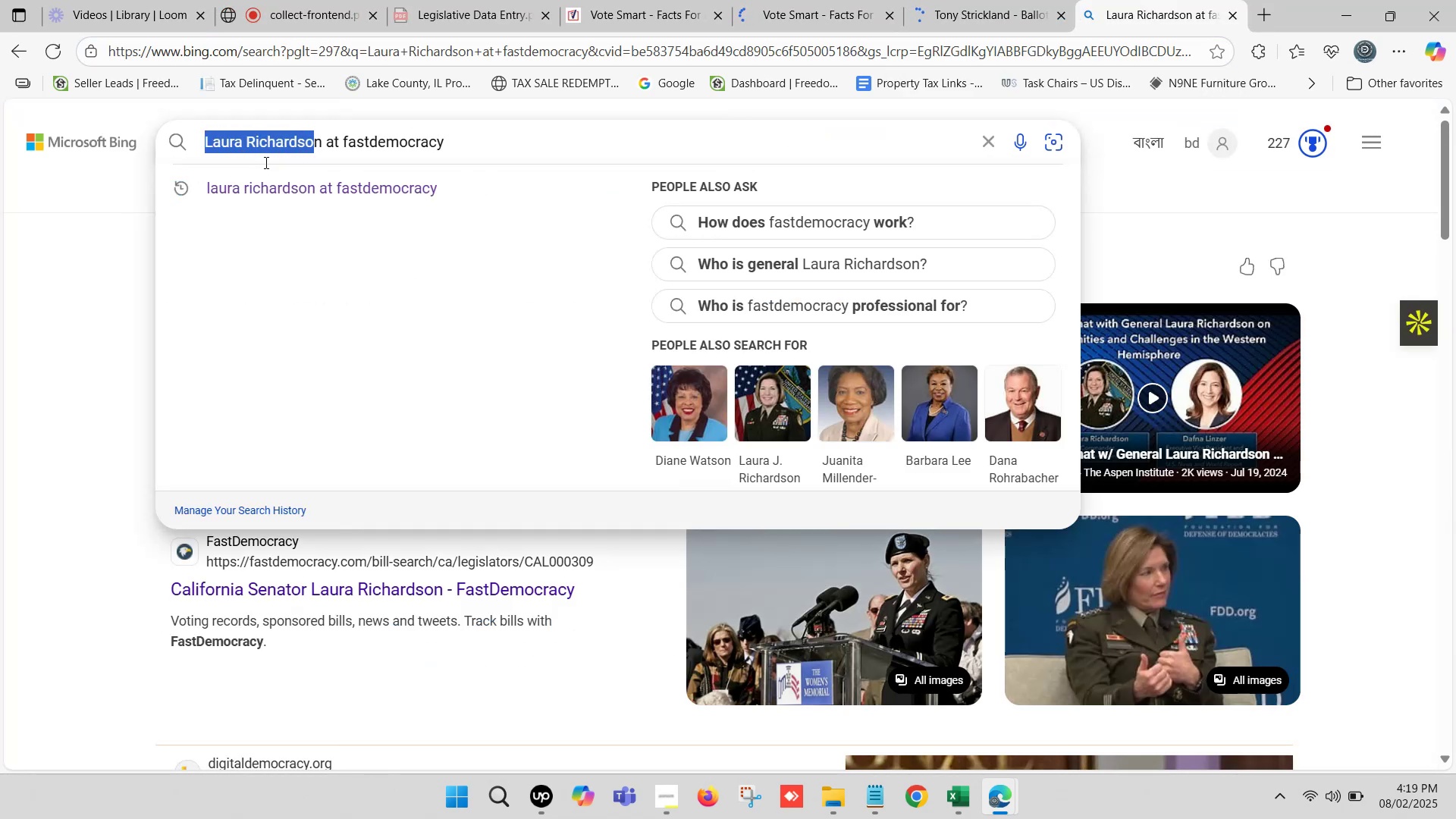 
key(Control+V)
 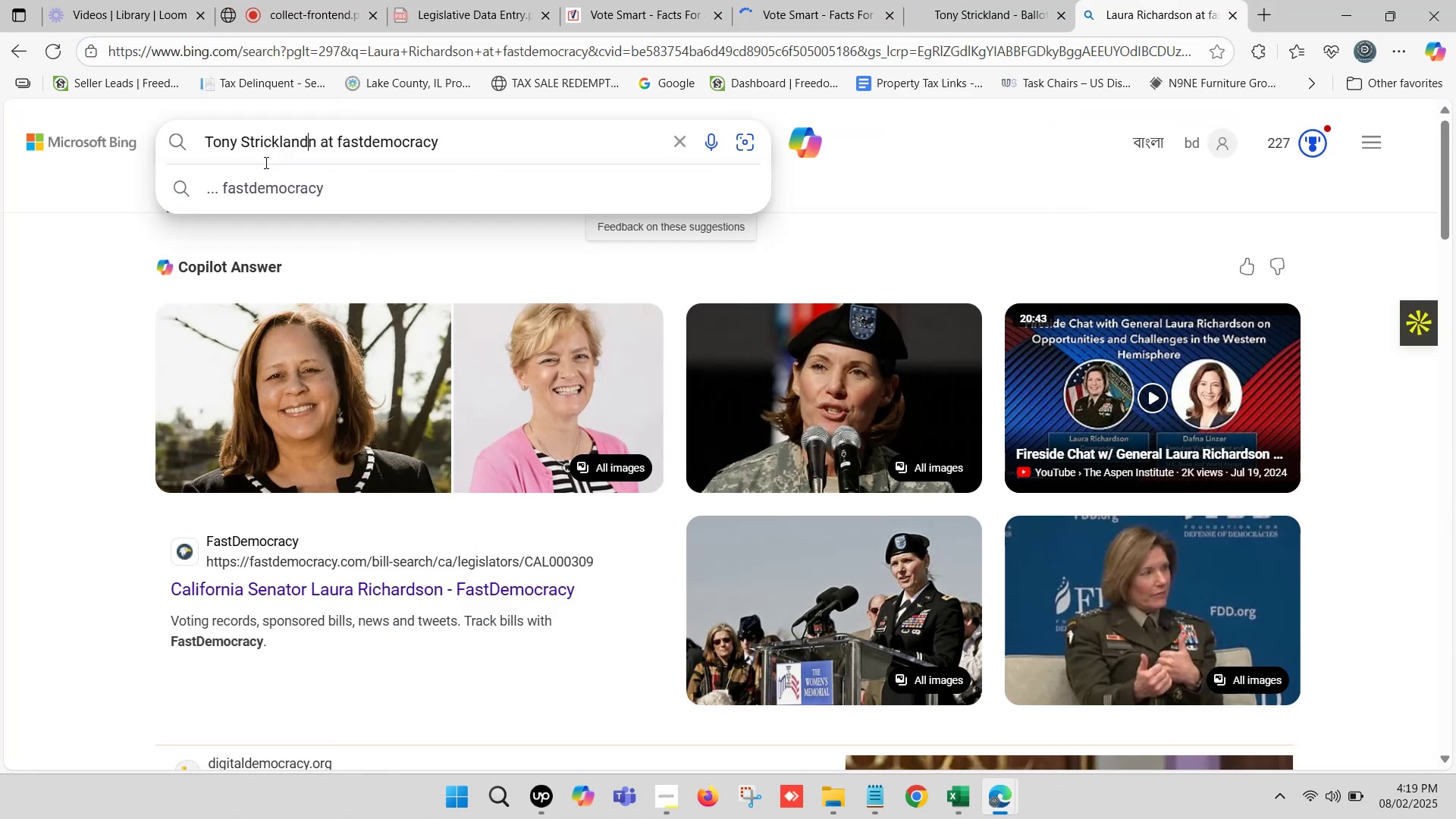 
key(ArrowRight)
 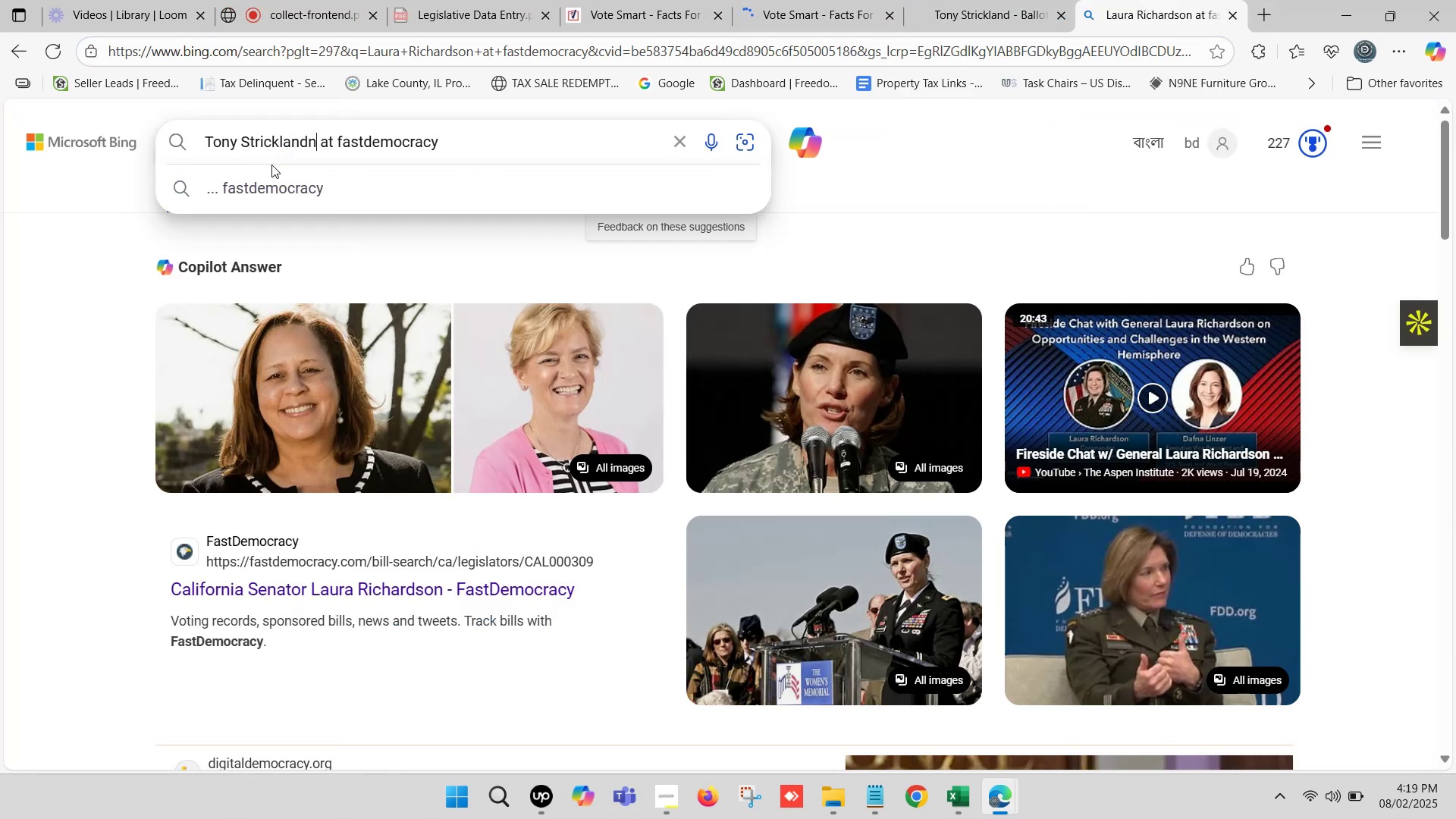 
key(Backspace)
 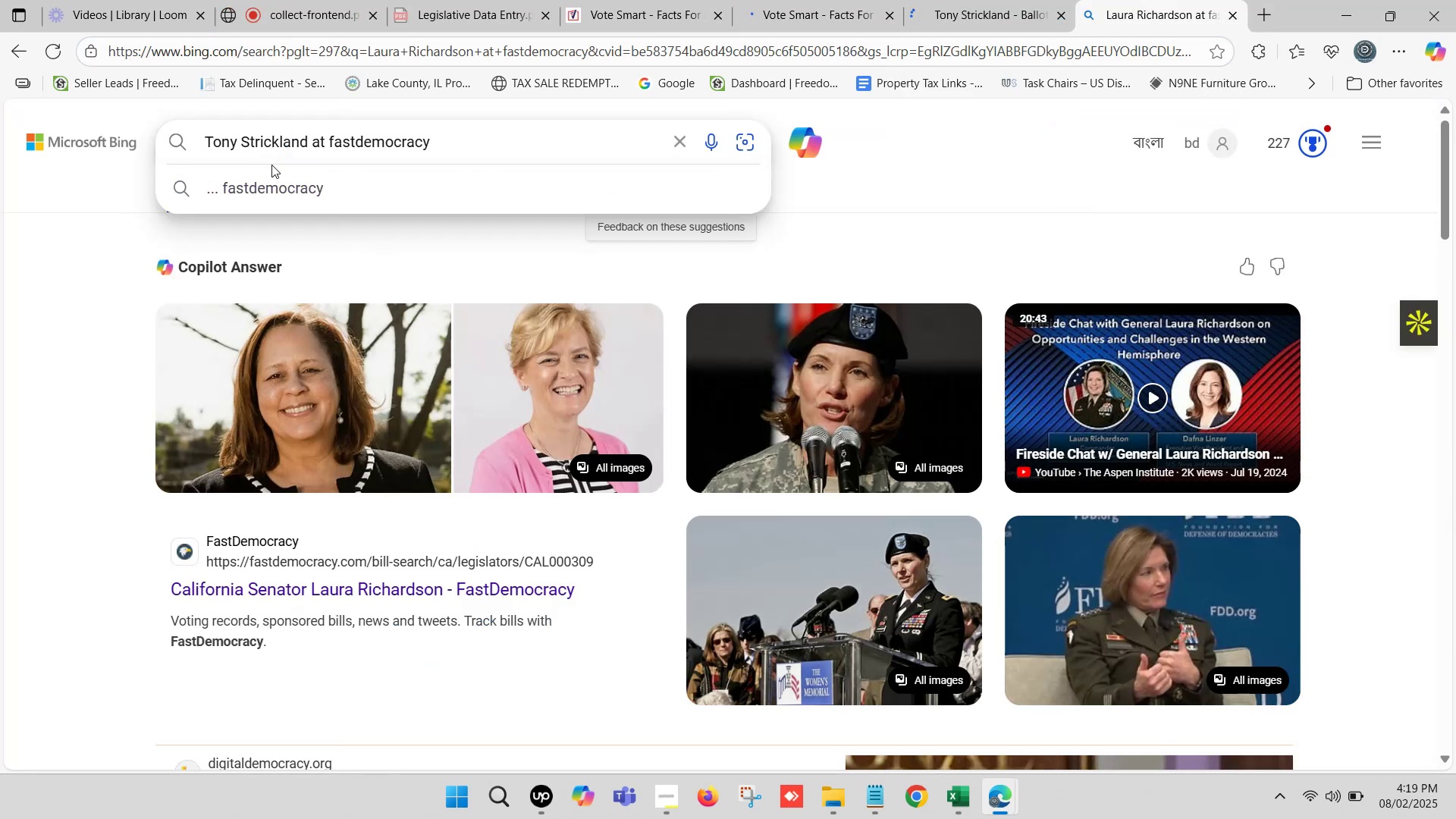 
key(Enter)
 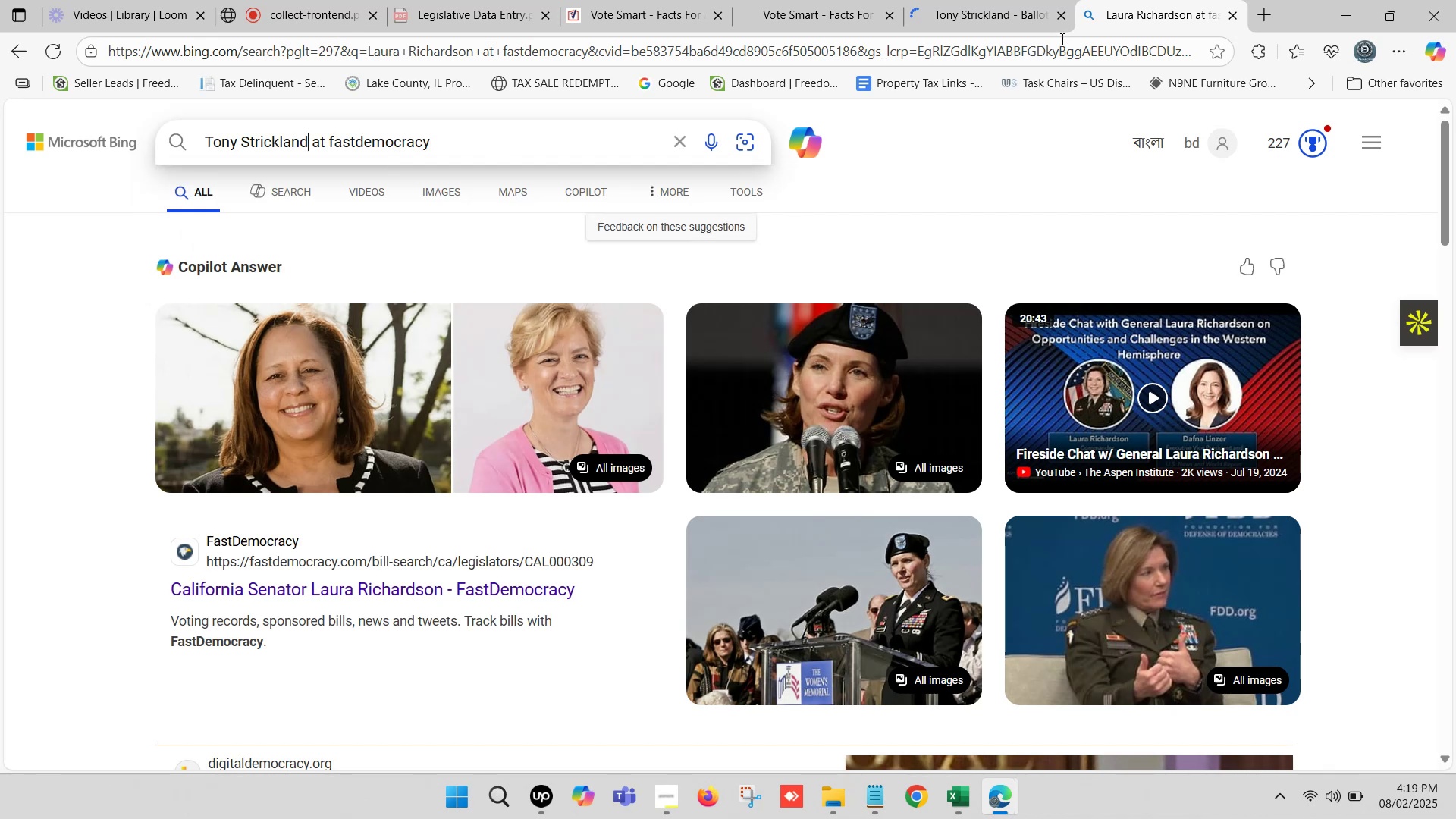 
left_click([973, 0])
 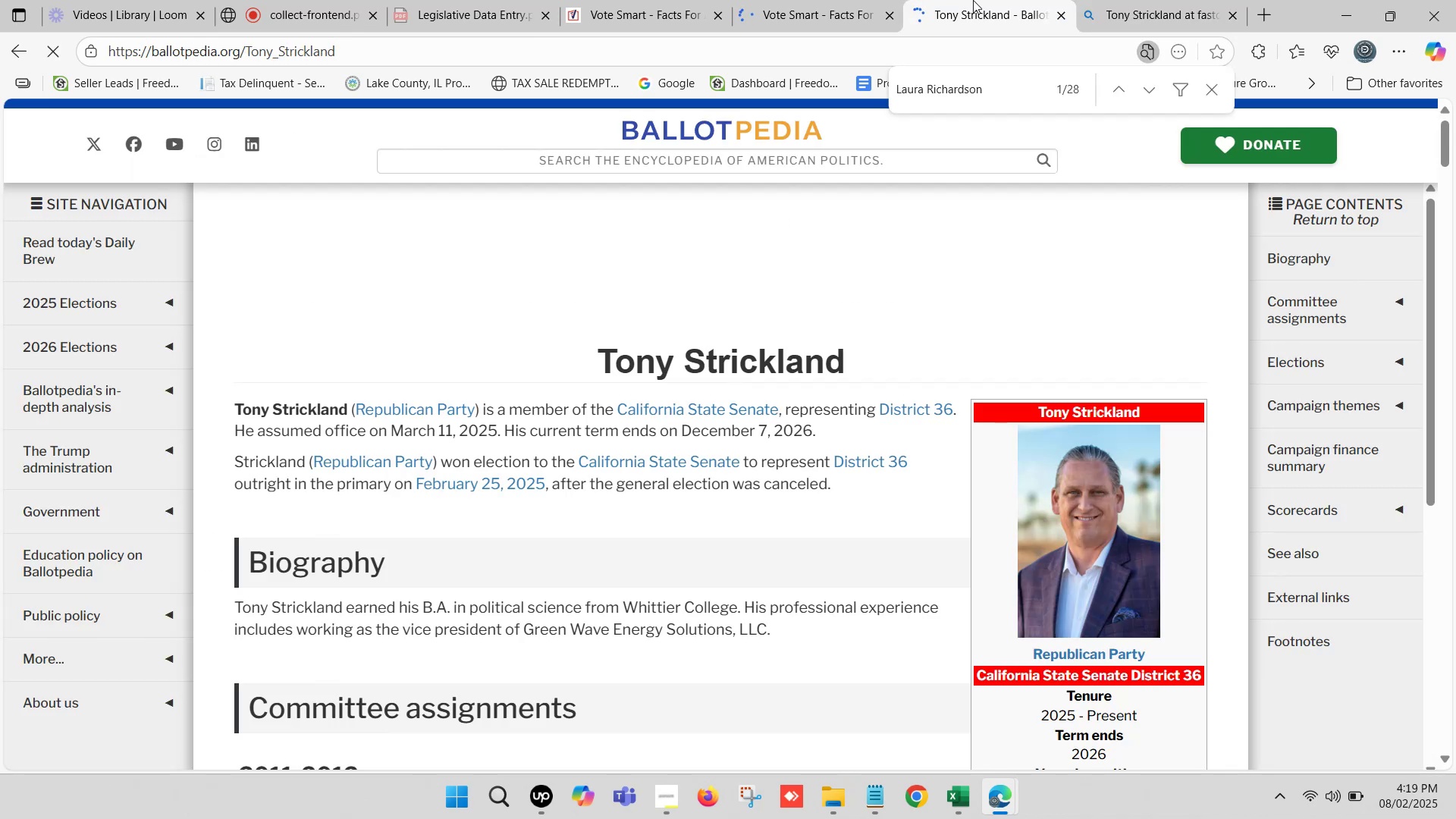 
key(Control+F)
 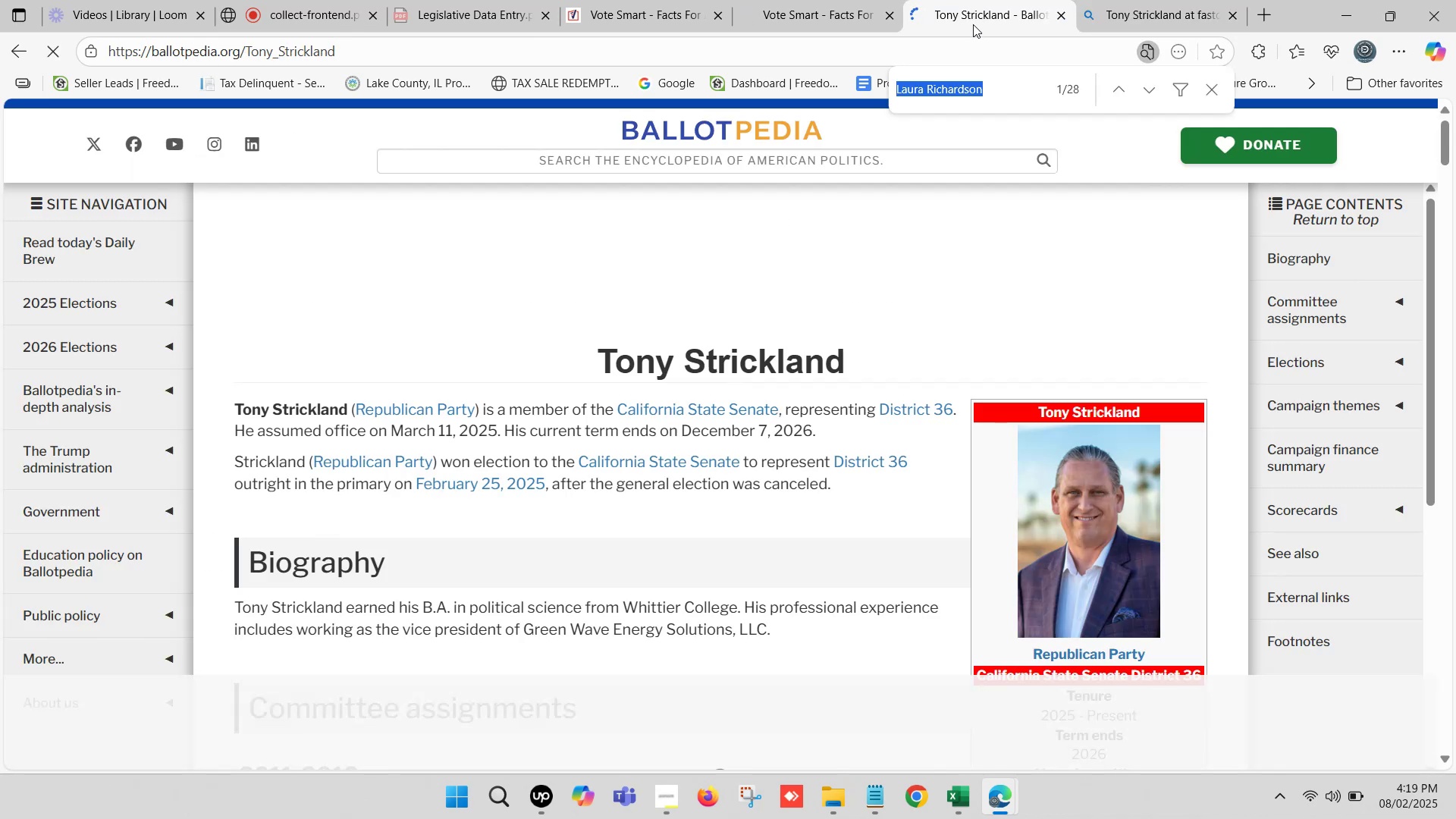 
key(Control+V)
 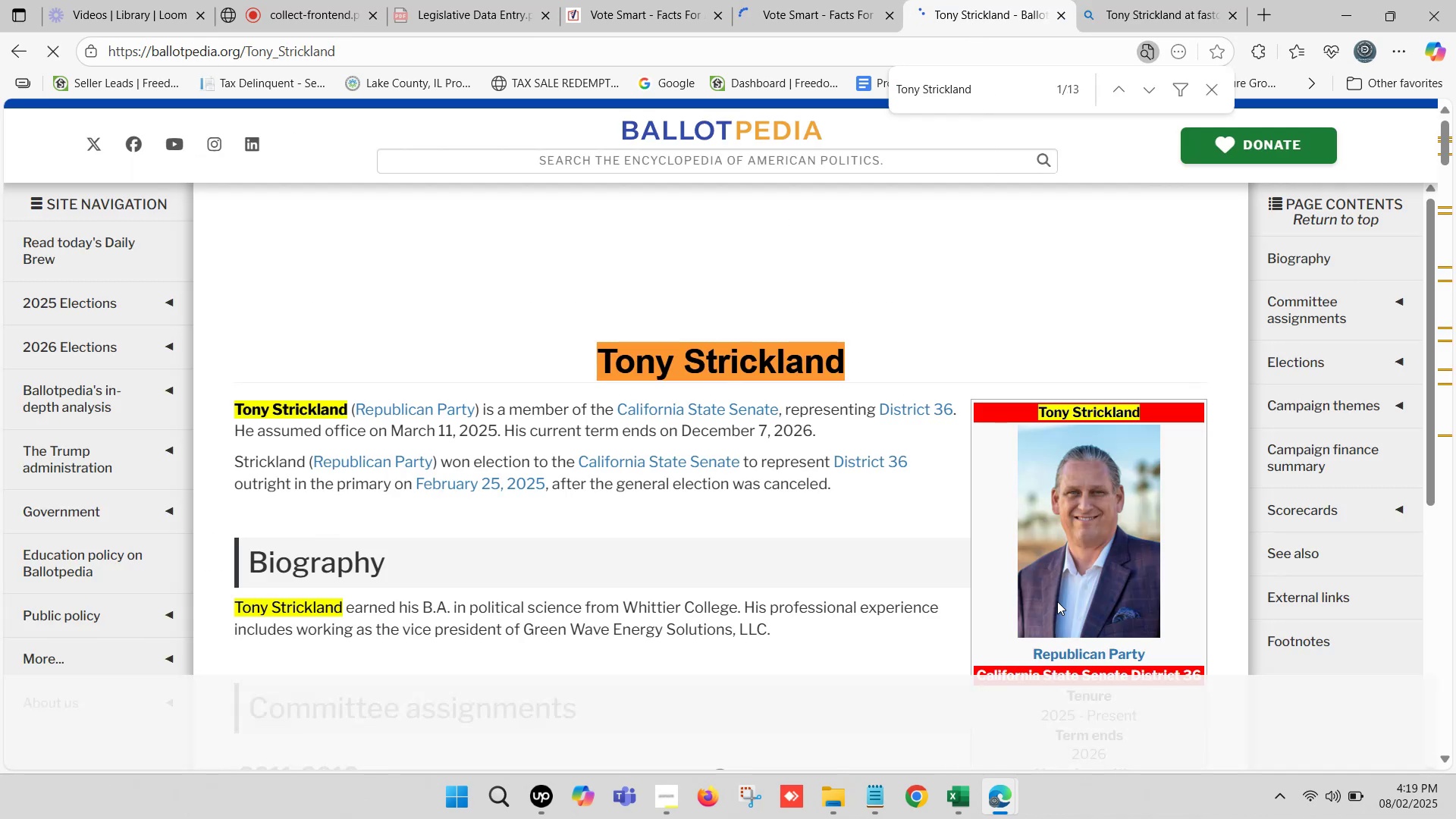 
left_click([946, 798])
 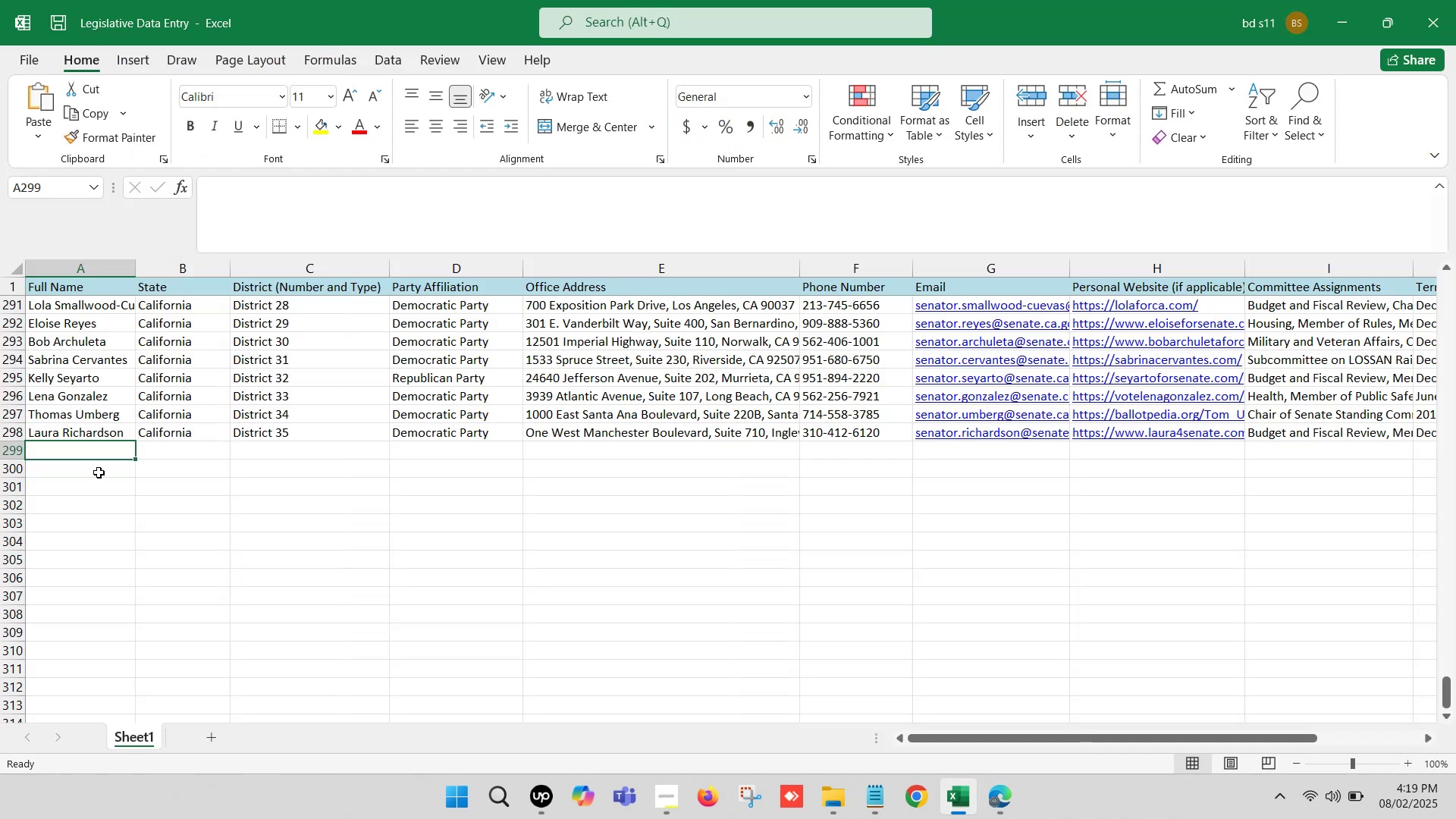 
left_click([88, 450])
 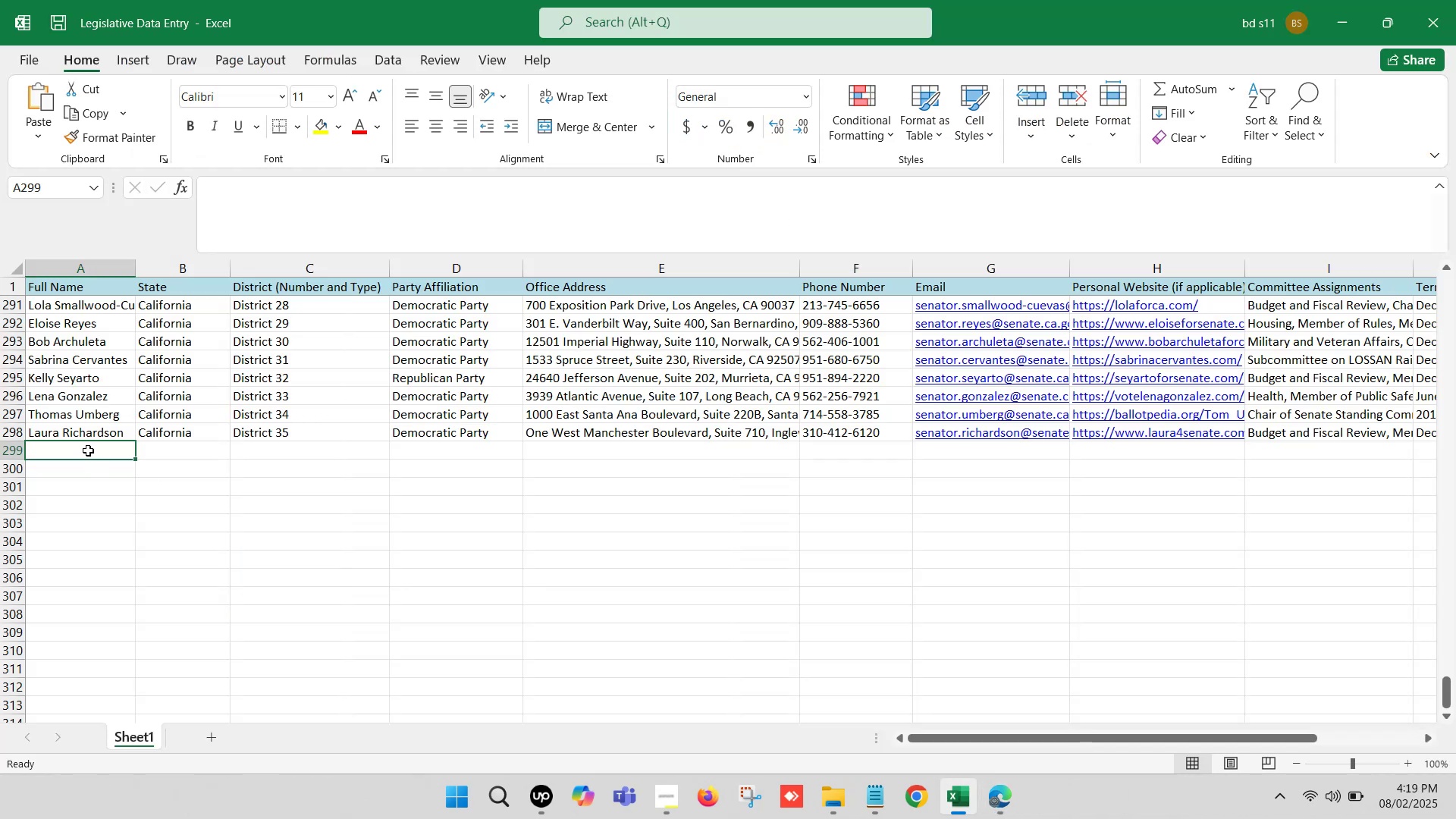 
double_click([88, 450])
 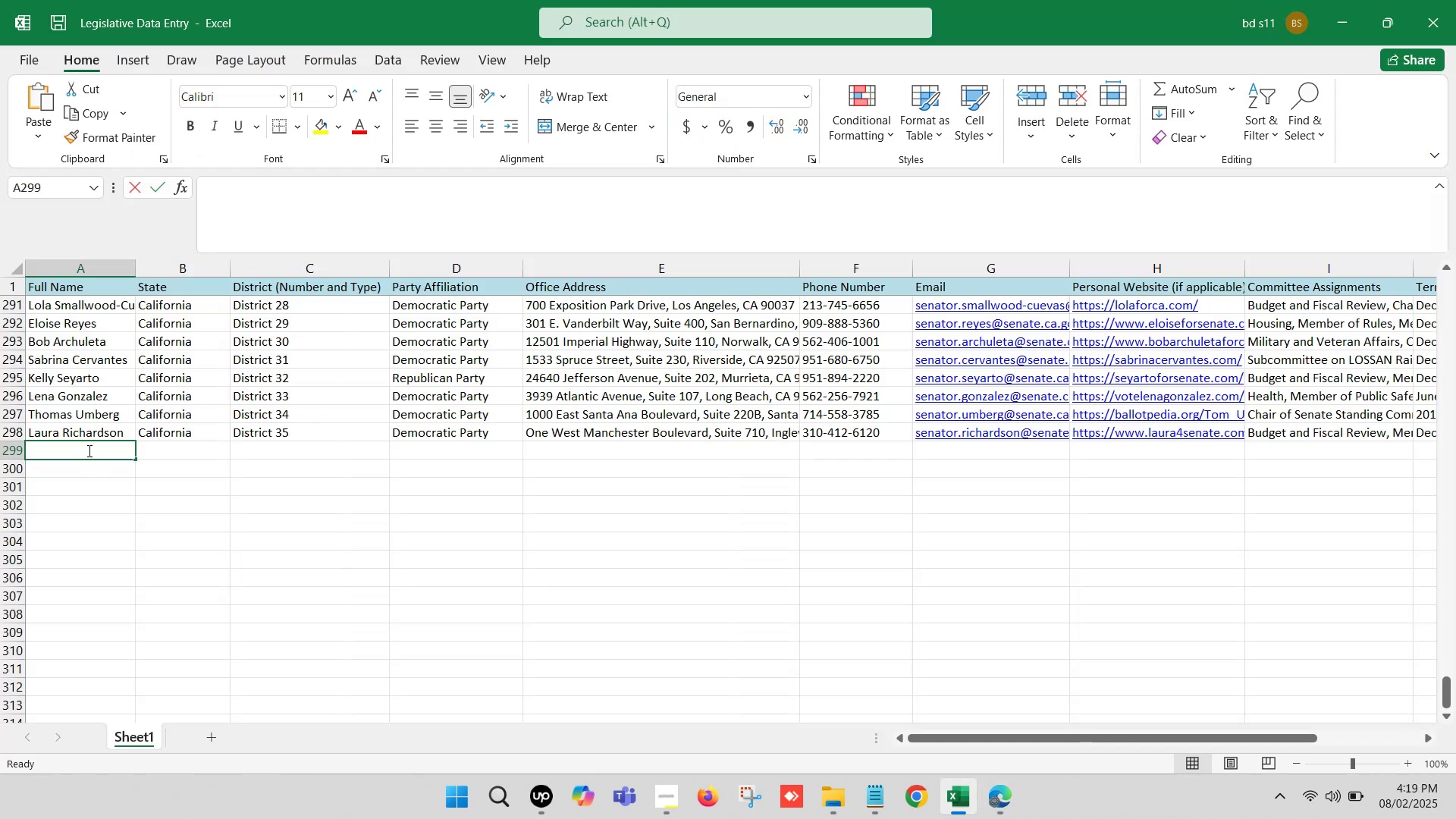 
key(Control+V)
 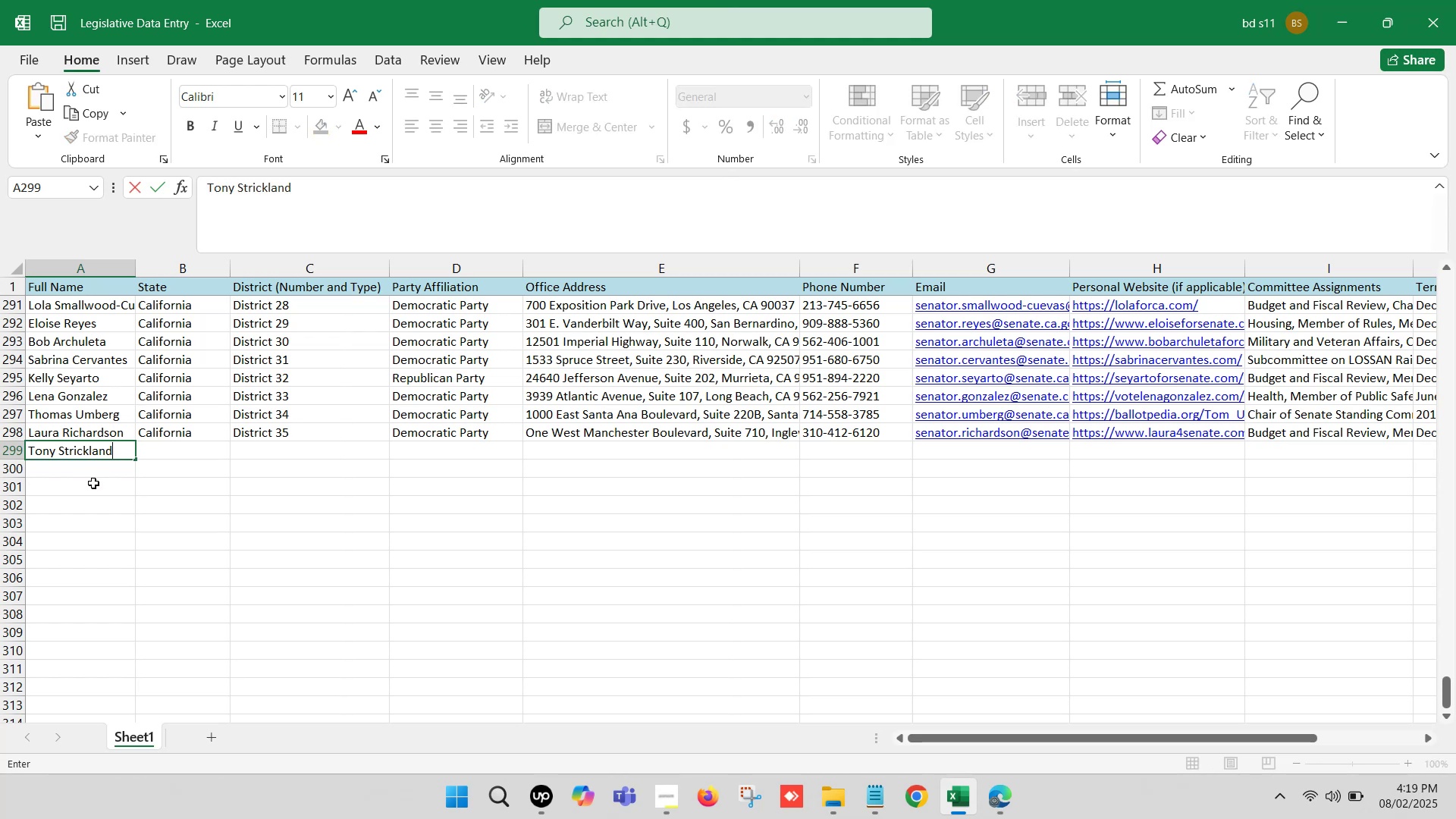 
left_click([98, 494])
 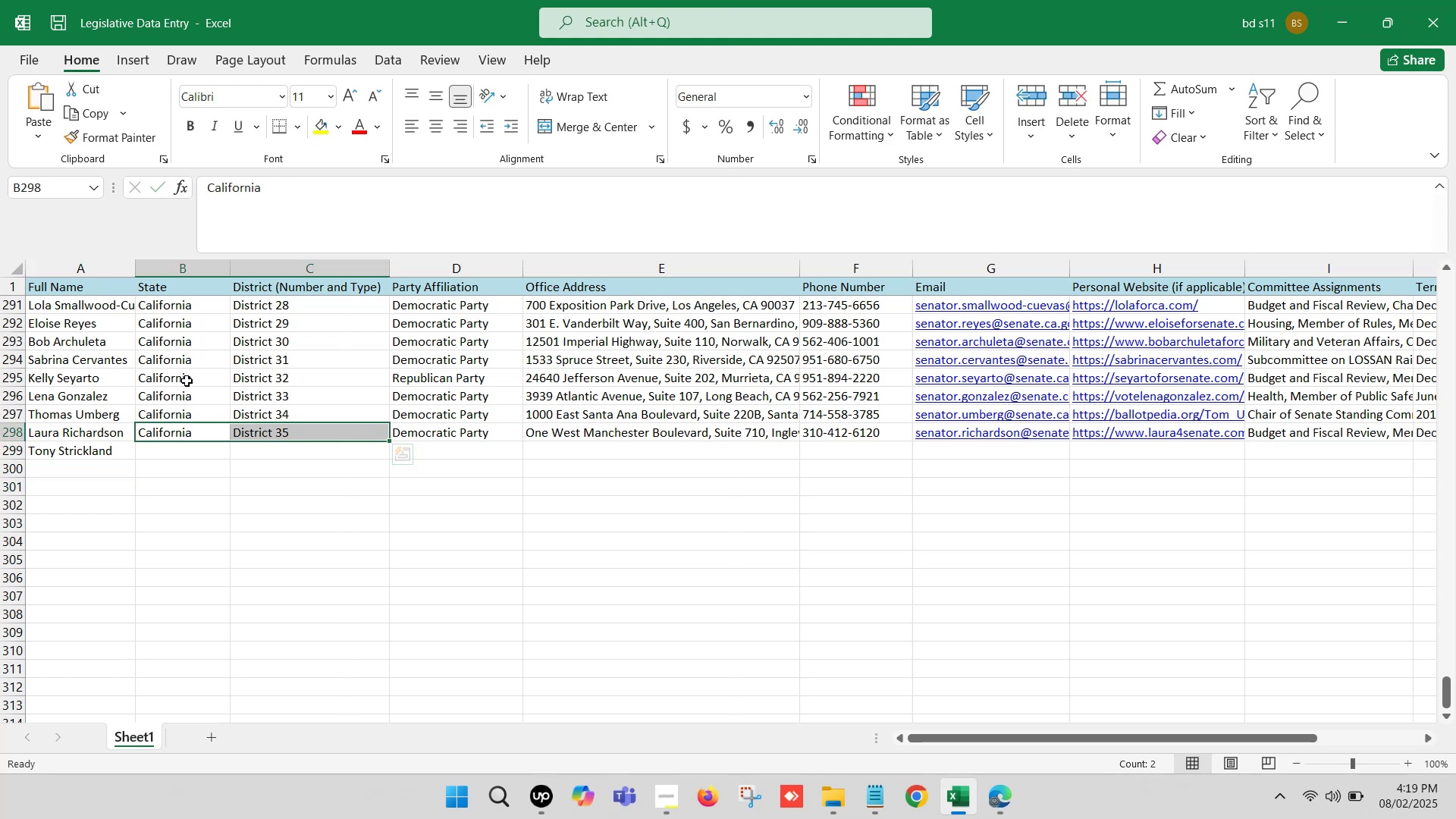 
key(Control+ControlLeft)
 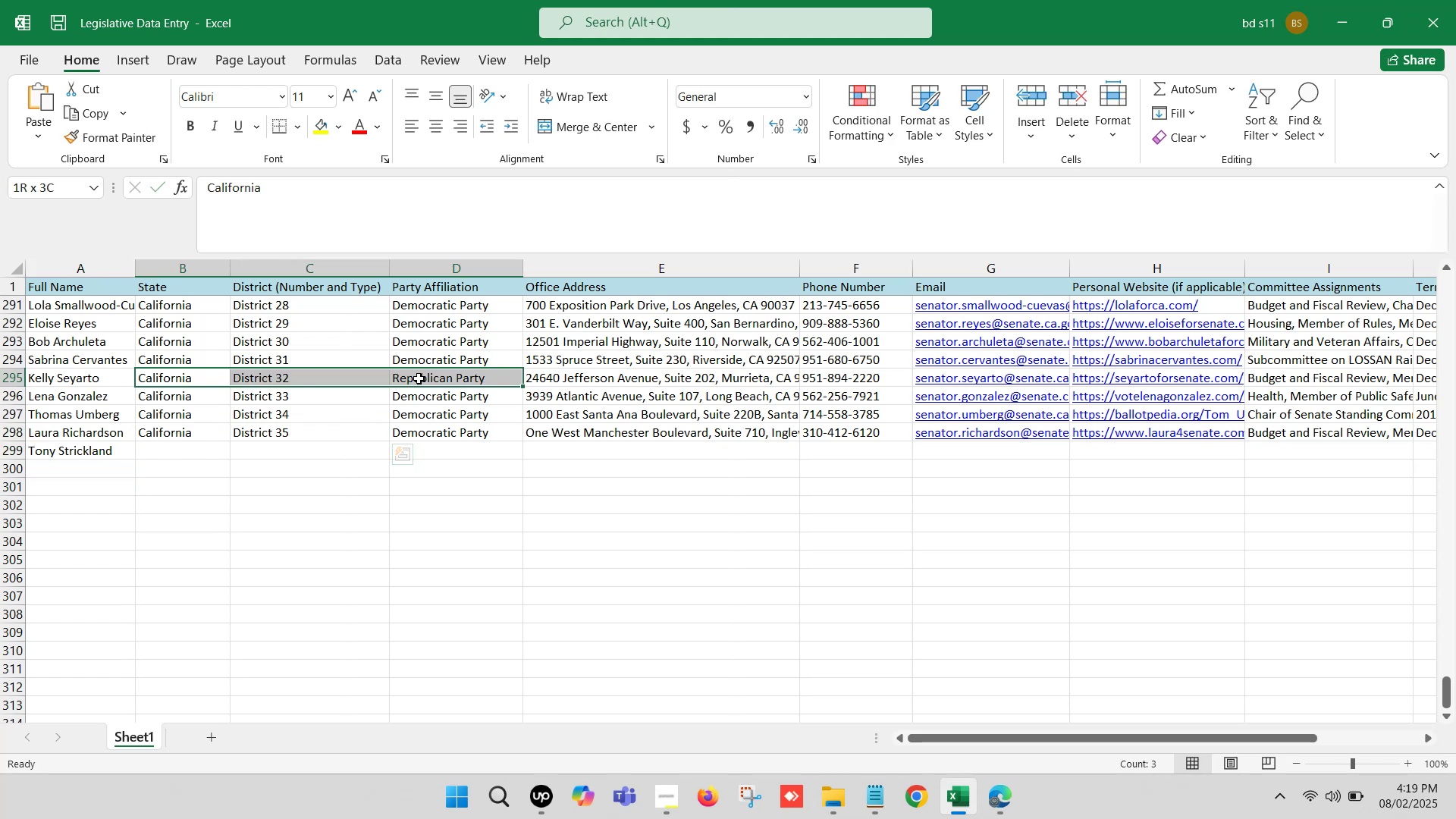 
key(Control+C)
 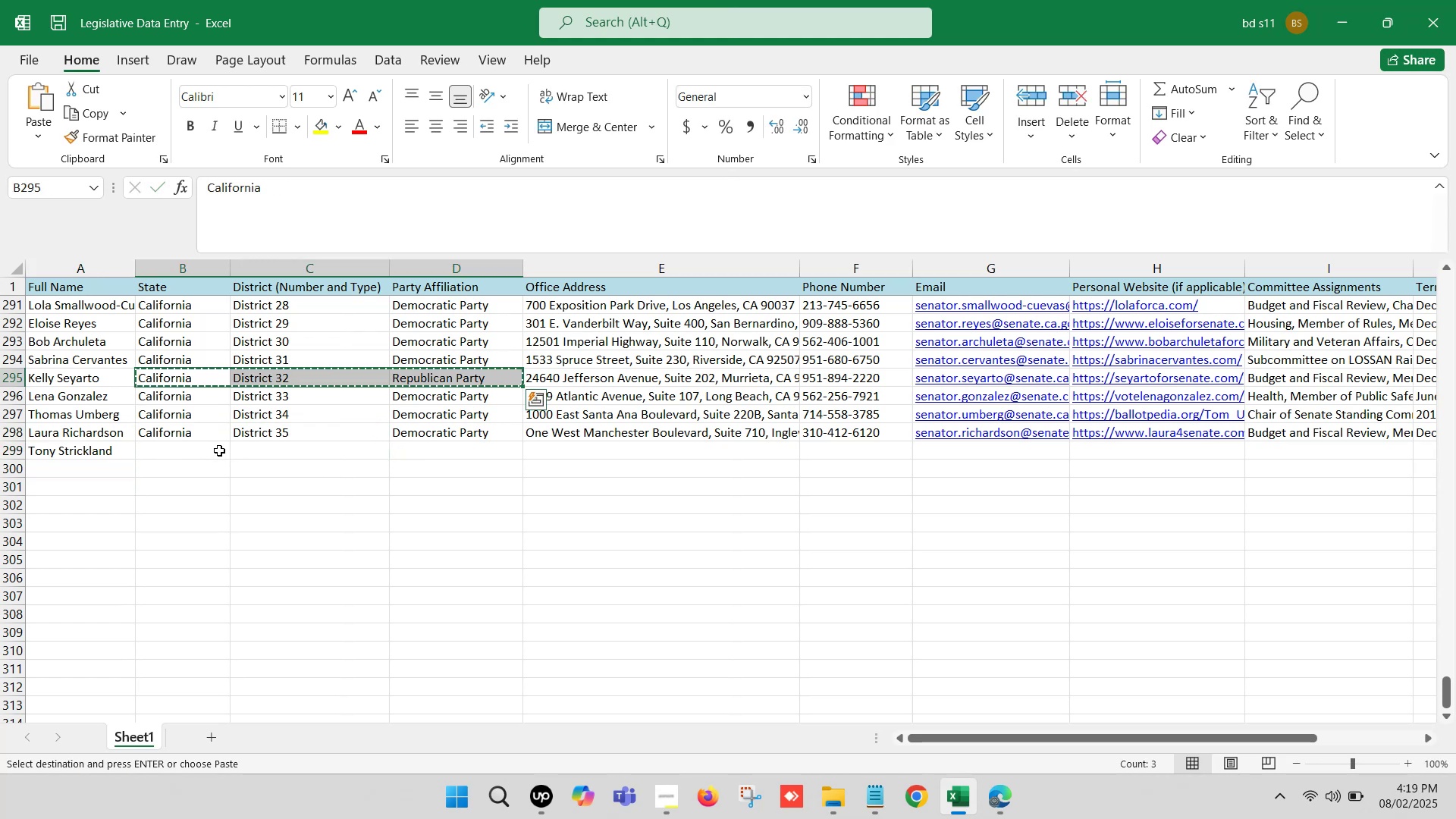 
left_click([215, 450])
 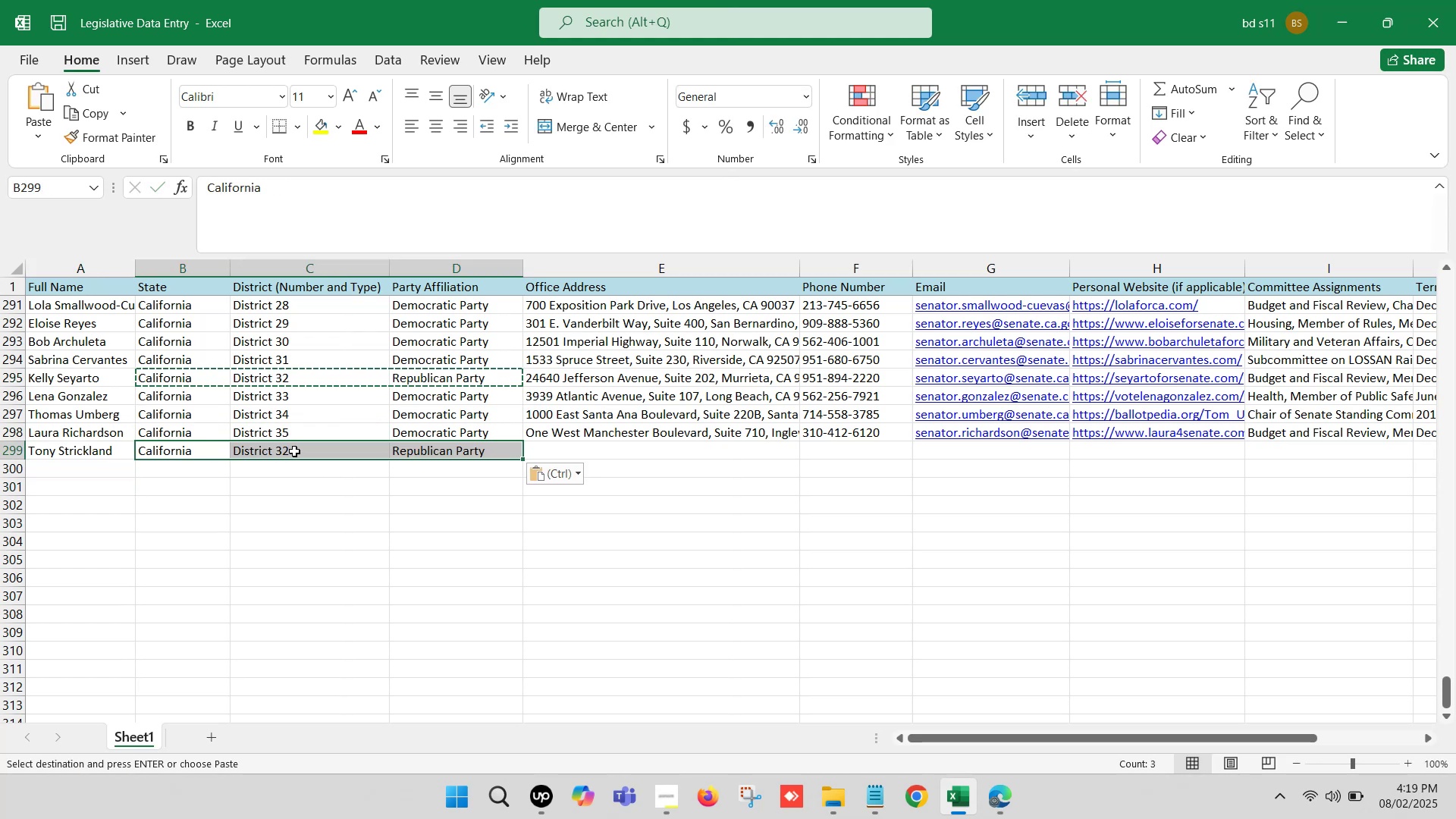 
key(Control+ControlLeft)
 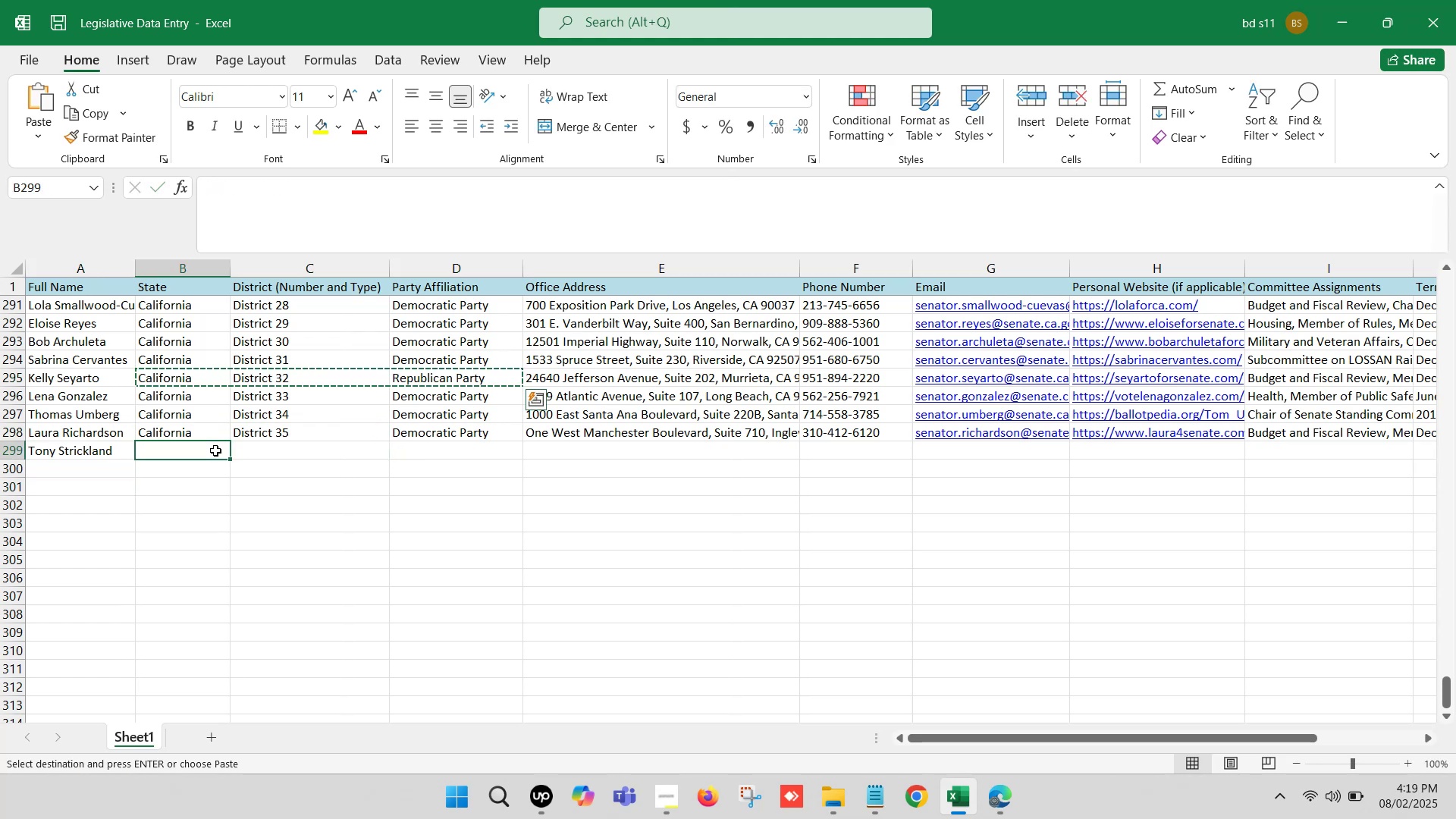 
key(Control+V)
 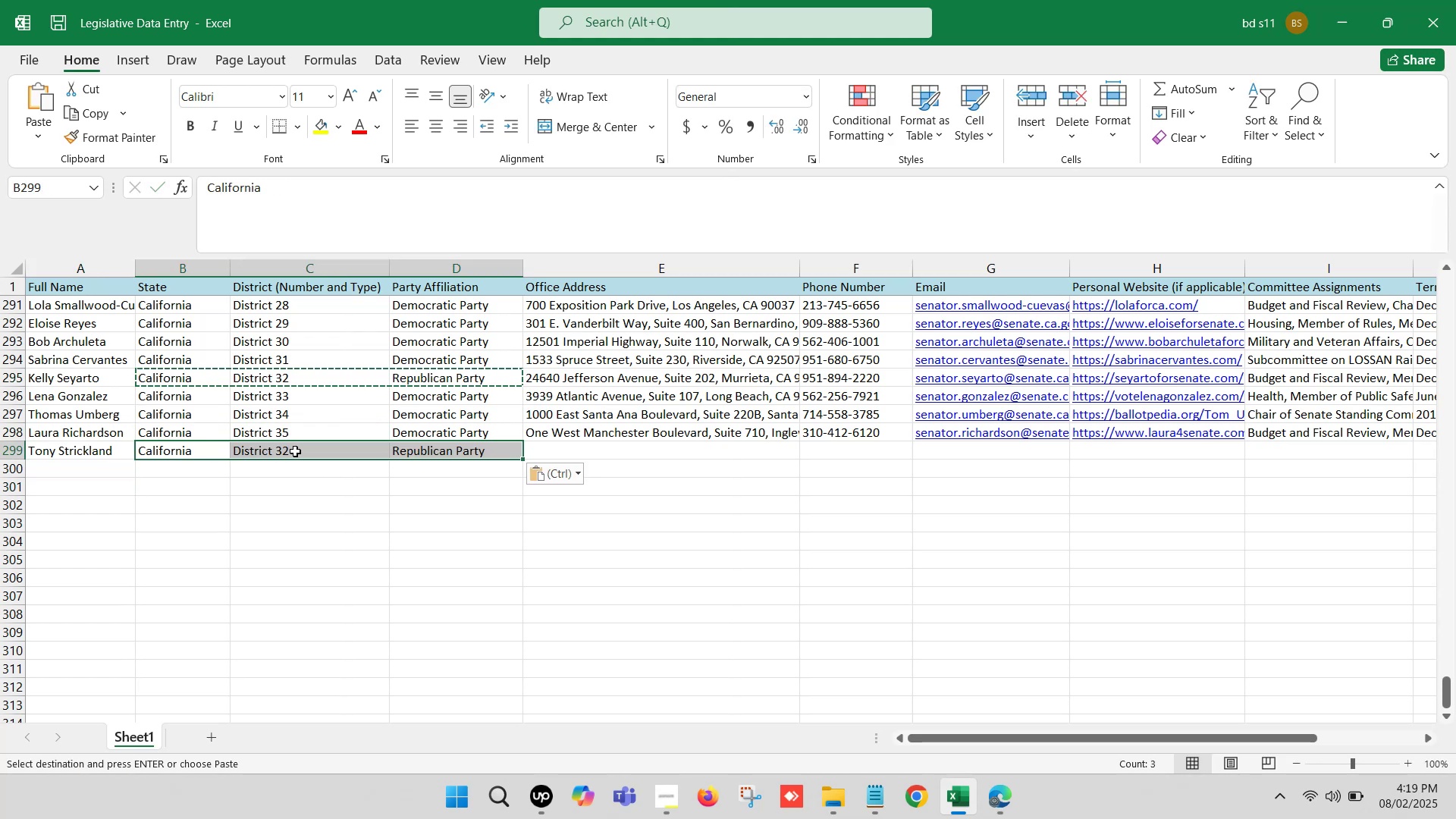 
double_click([295, 451])
 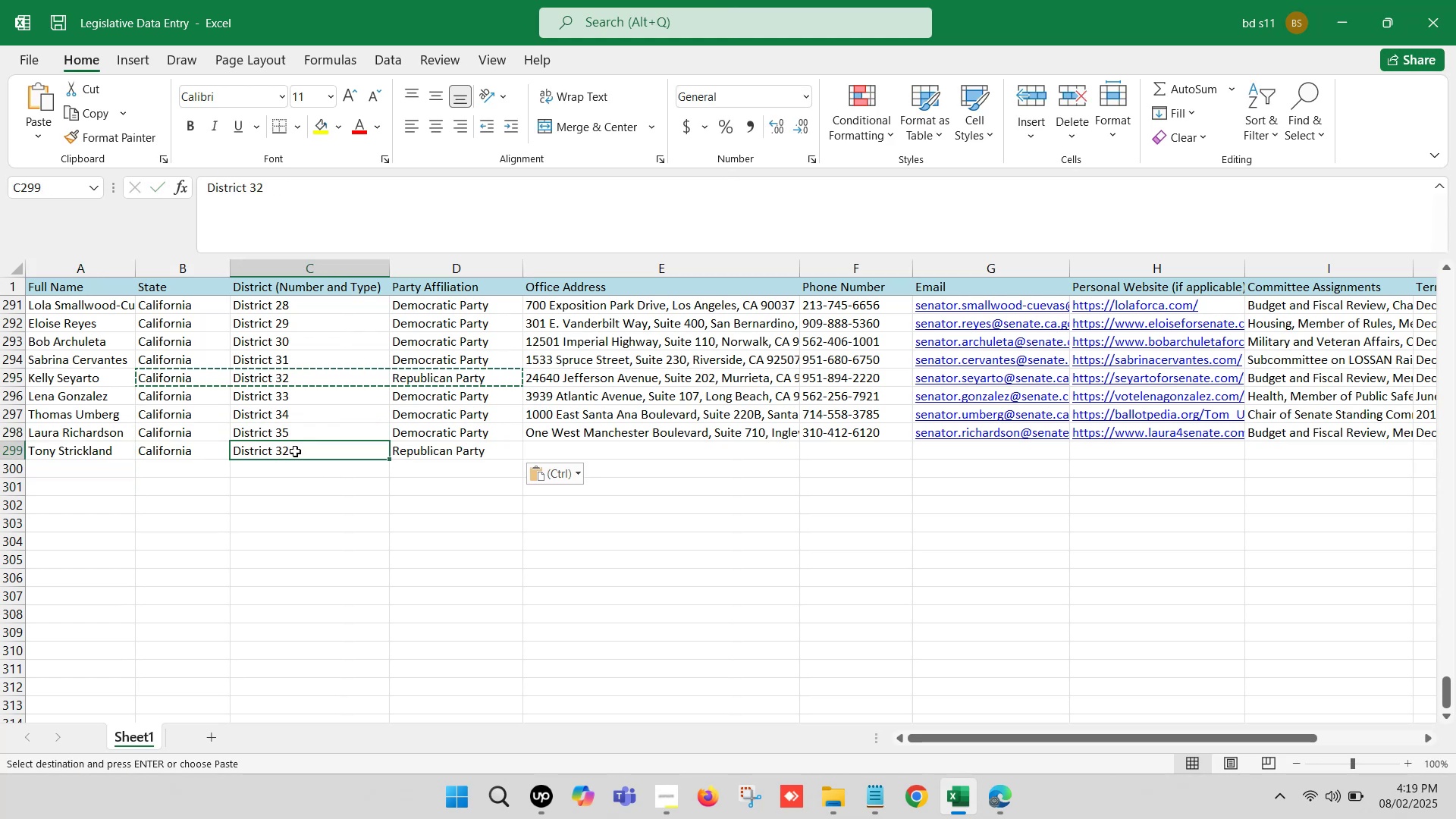 
key(Backspace)
 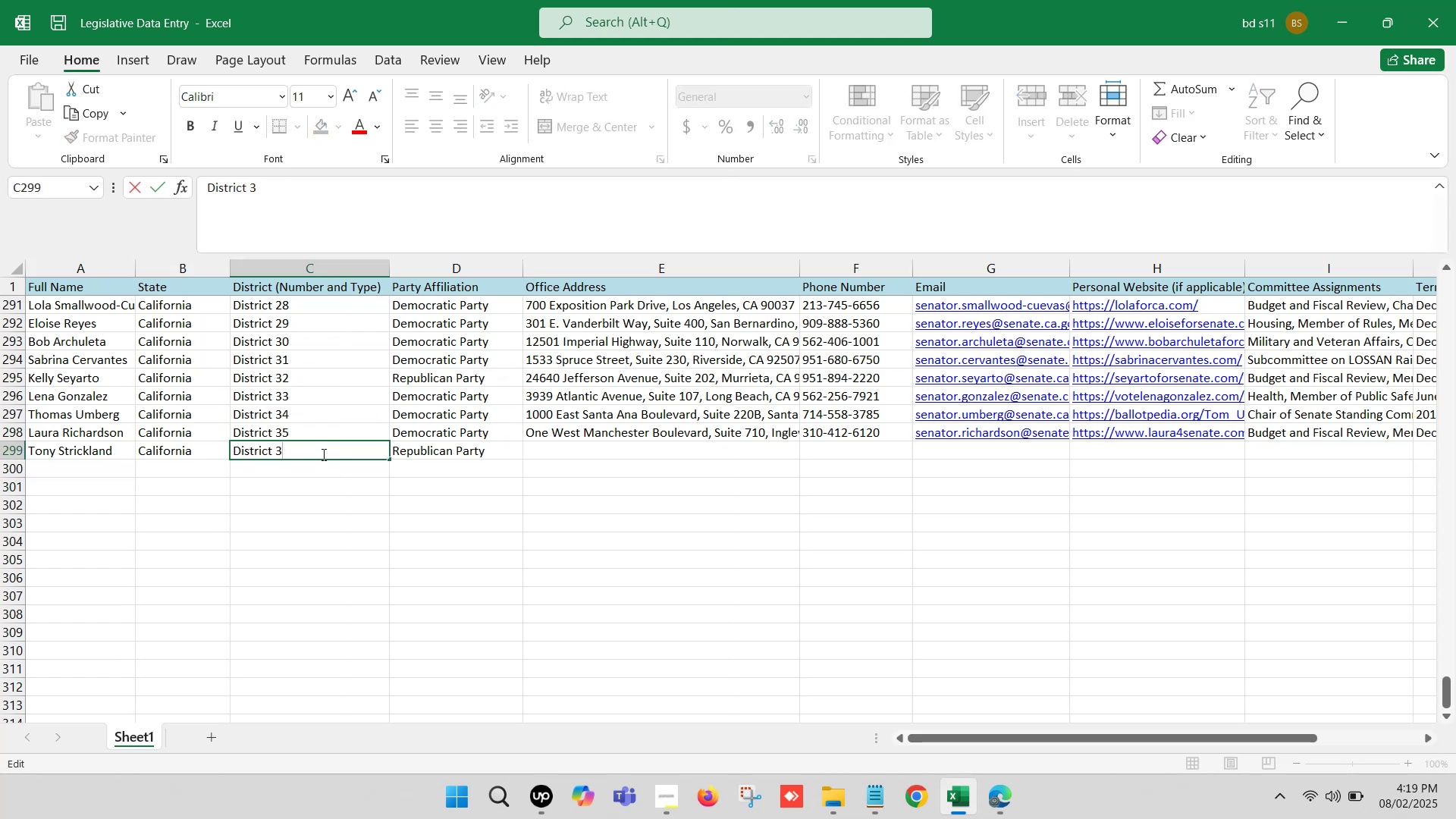 
key(6)
 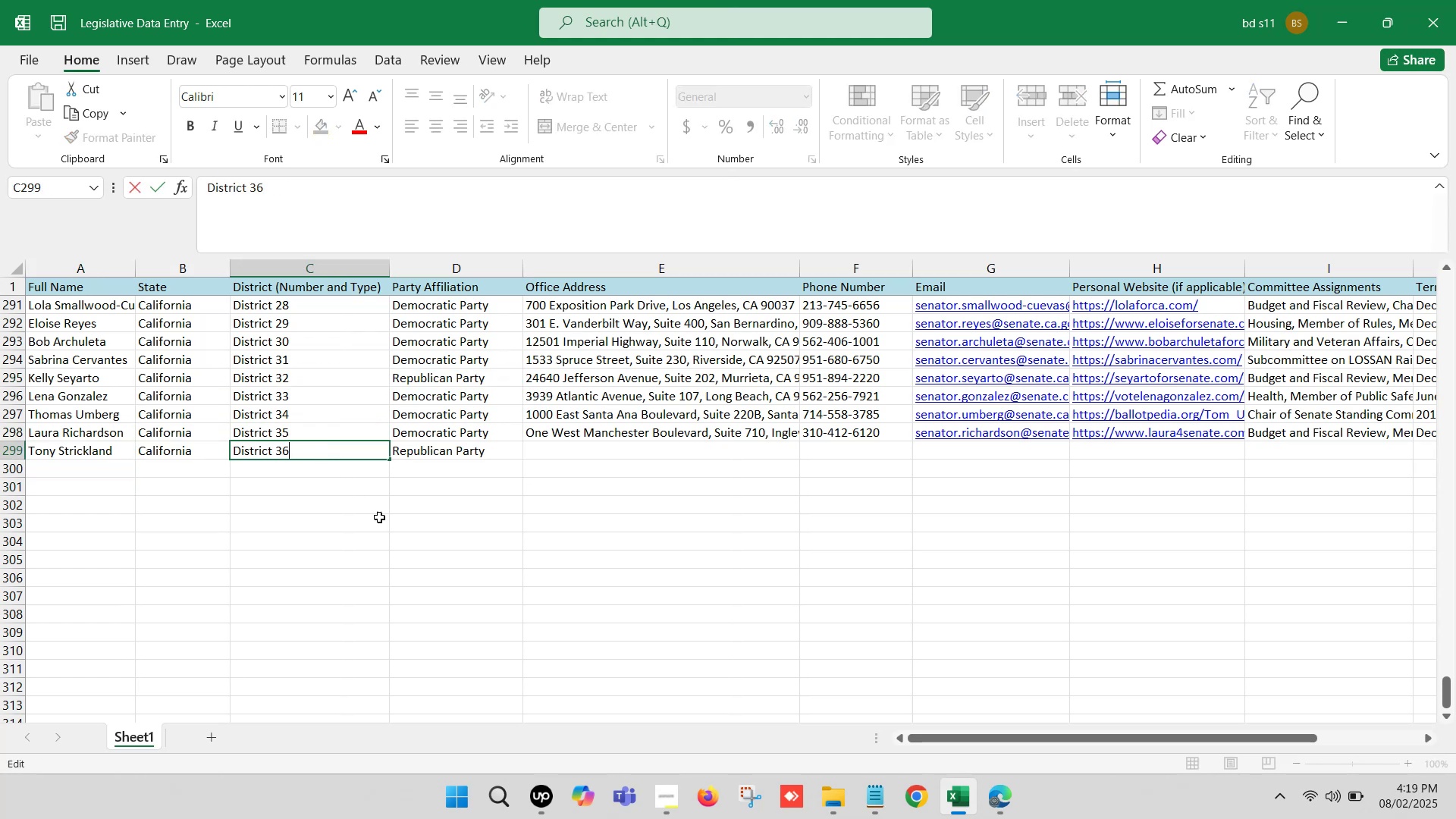 
left_click([385, 522])
 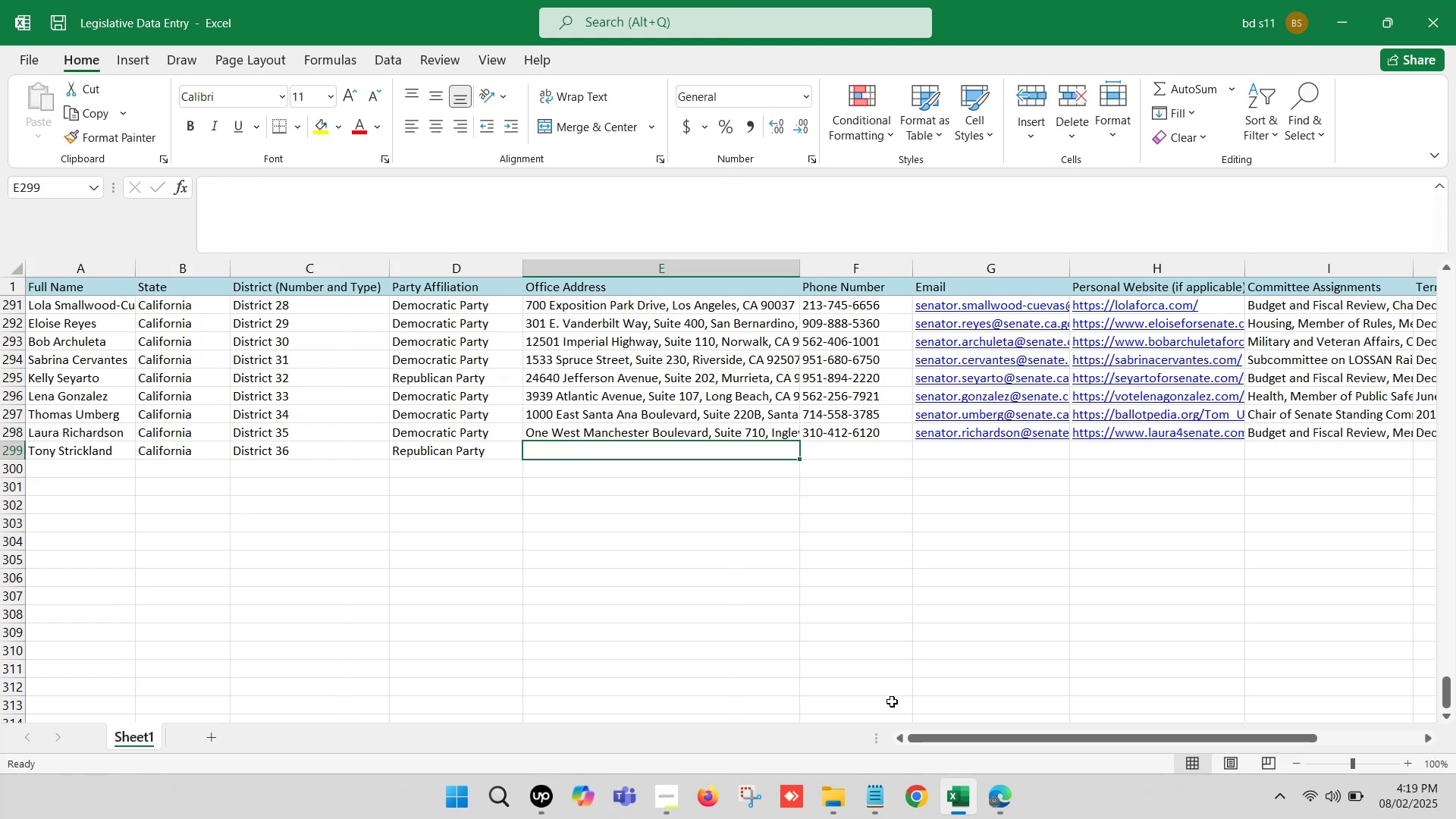 
left_click([1015, 814])
 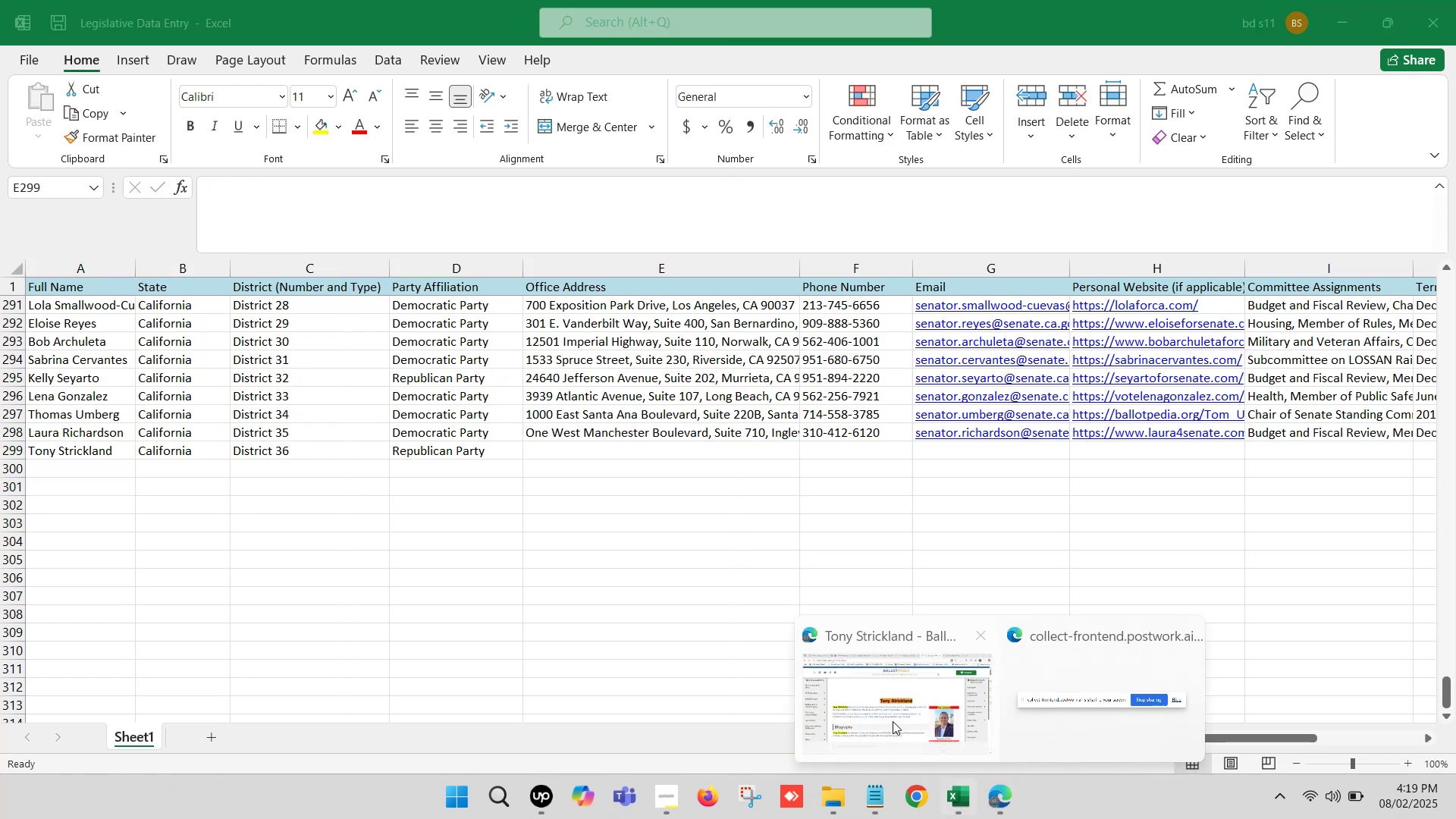 
left_click([869, 686])
 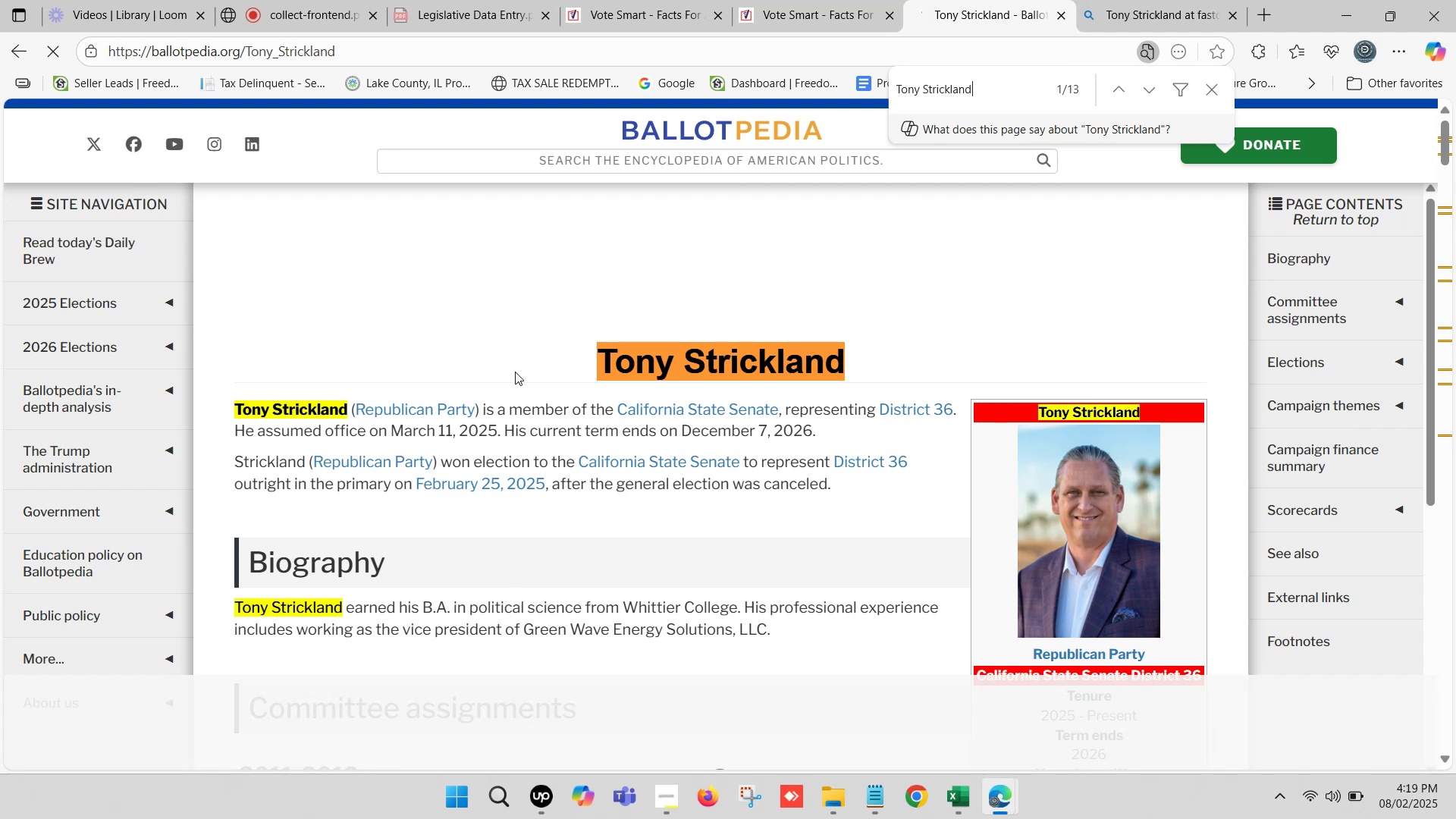 
scroll: coordinate [1061, 512], scroll_direction: down, amount: 9.0
 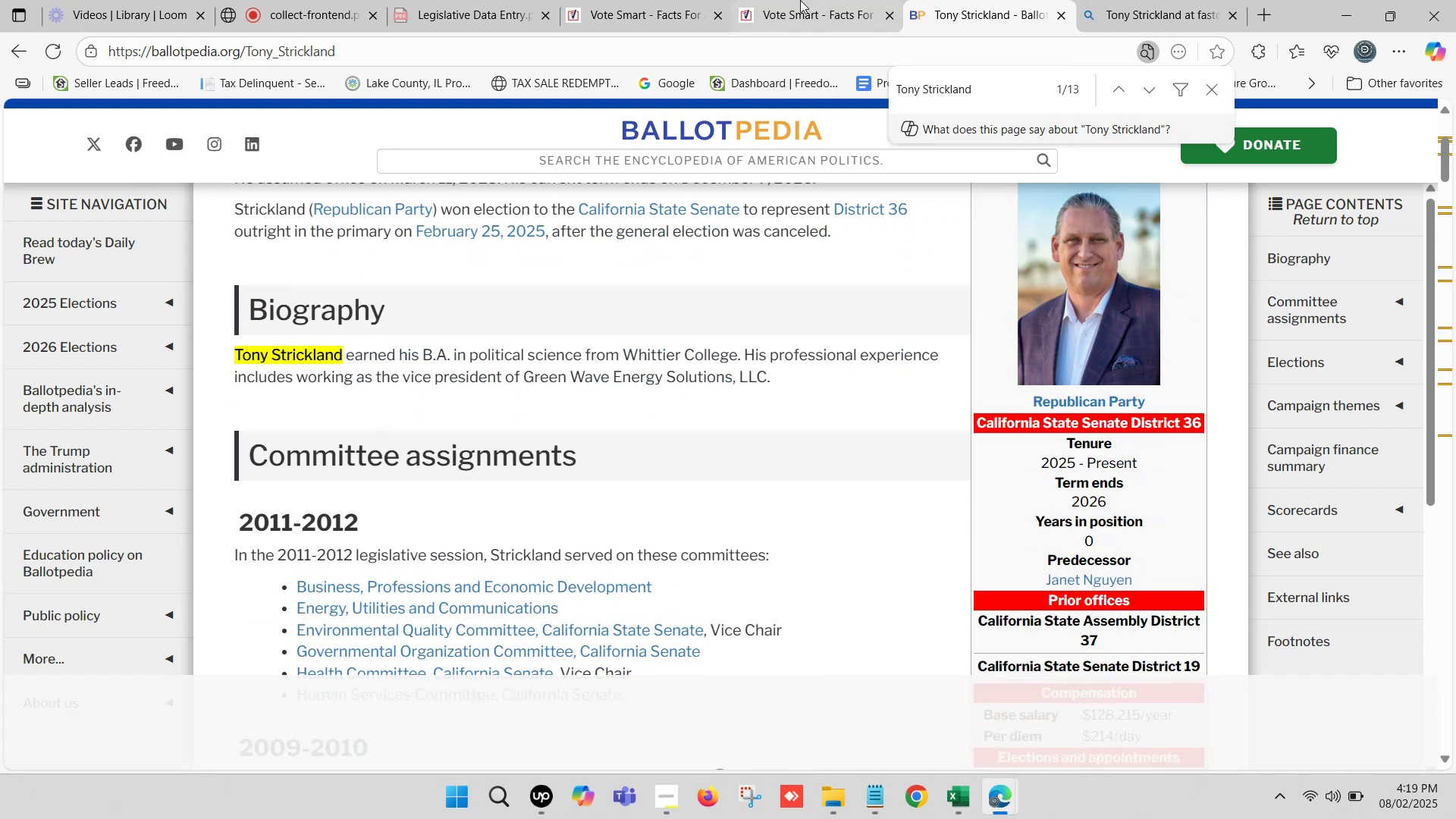 
left_click([652, 0])
 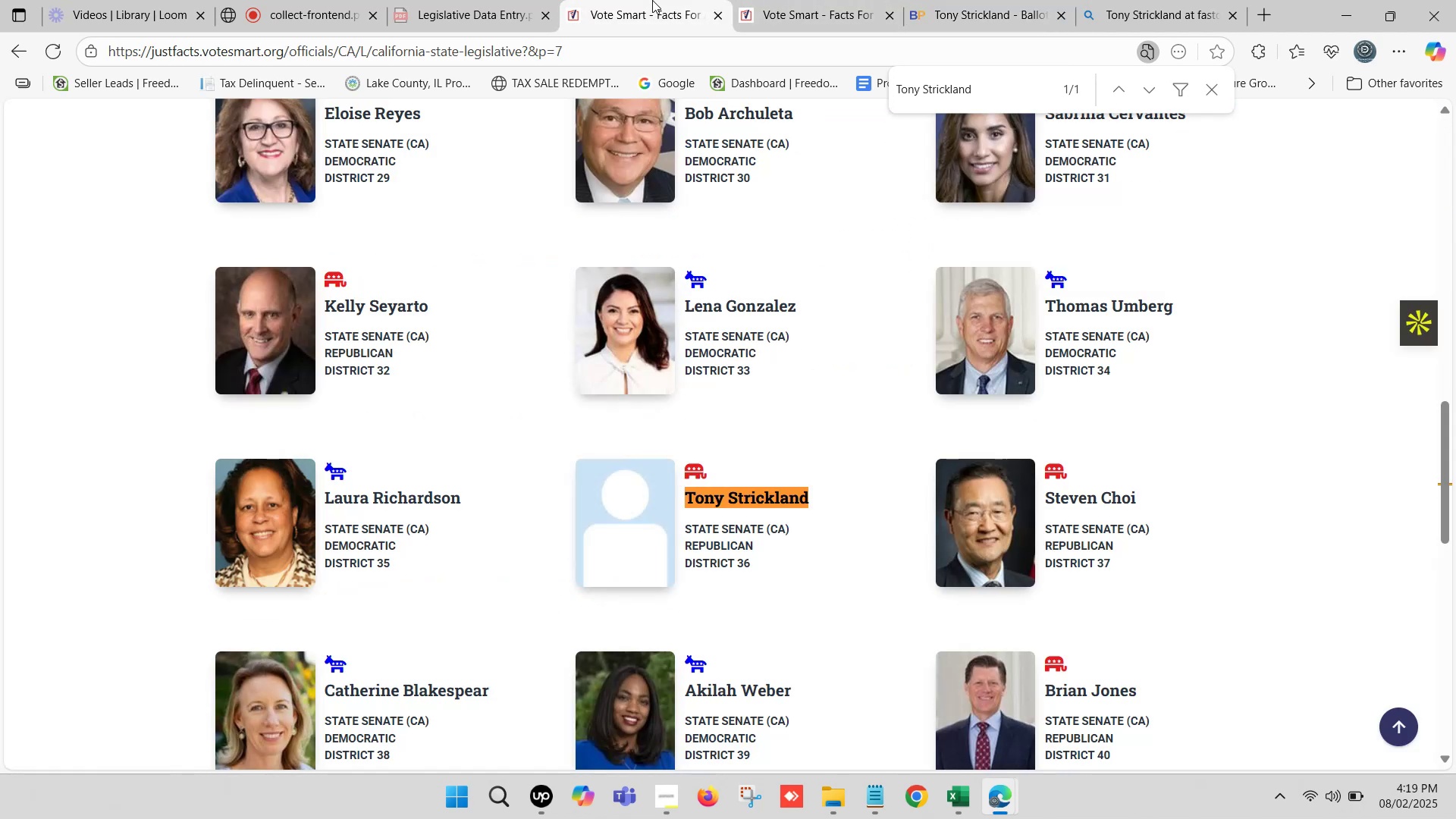 
left_click([777, 0])
 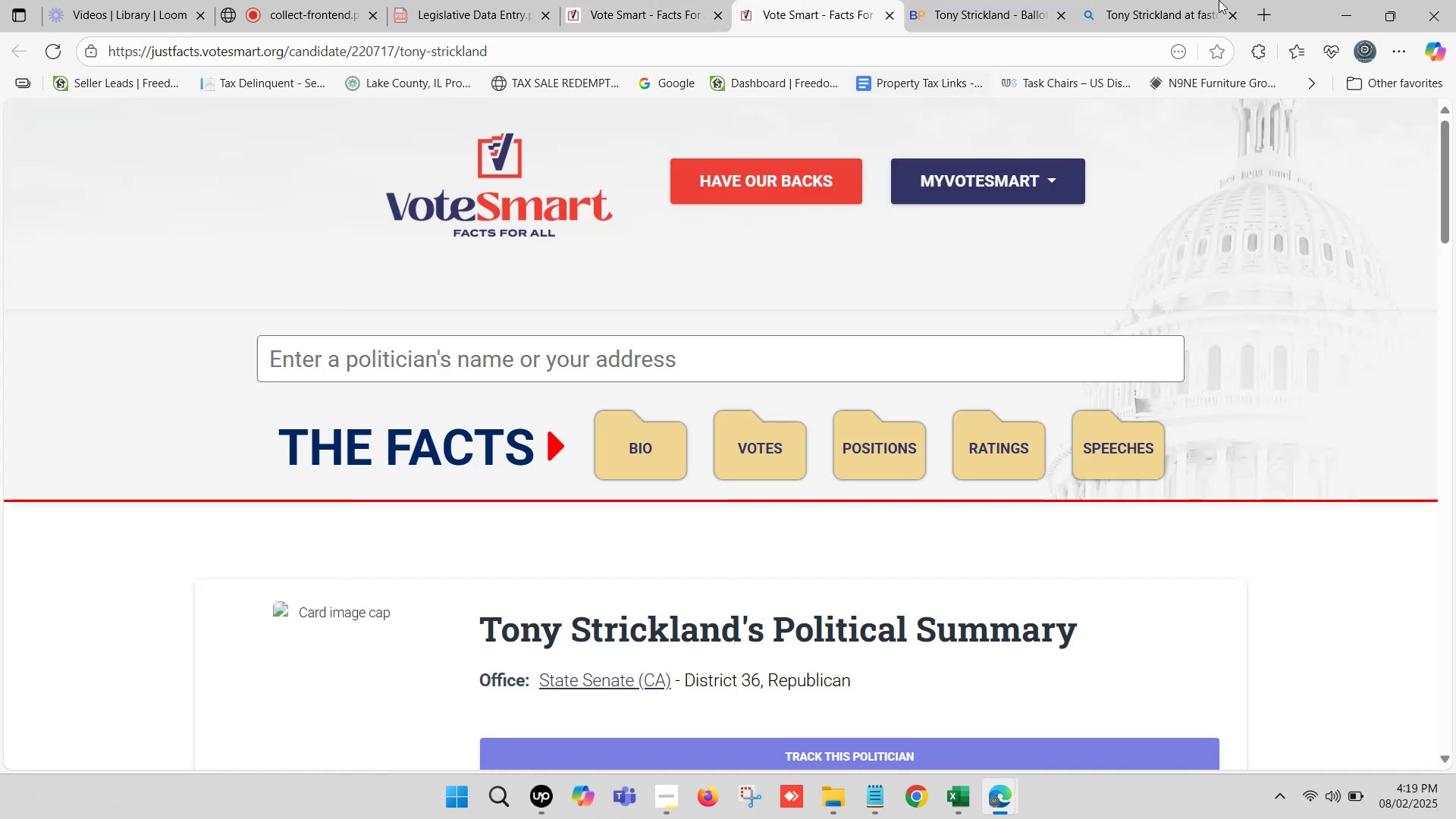 
double_click([1201, 0])
 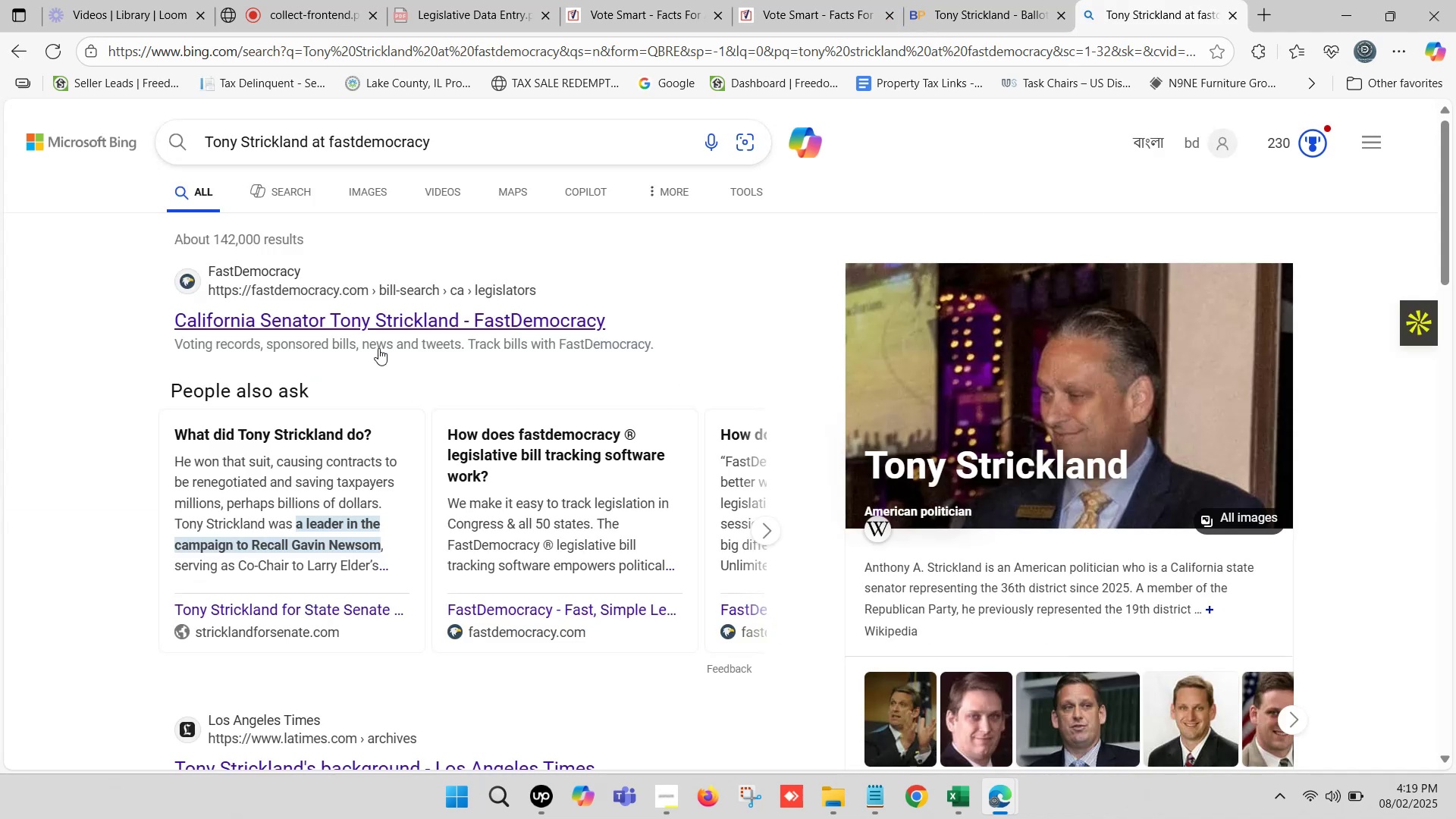 
hold_key(key=ControlLeft, duration=0.69)
left_click([365, 318])
 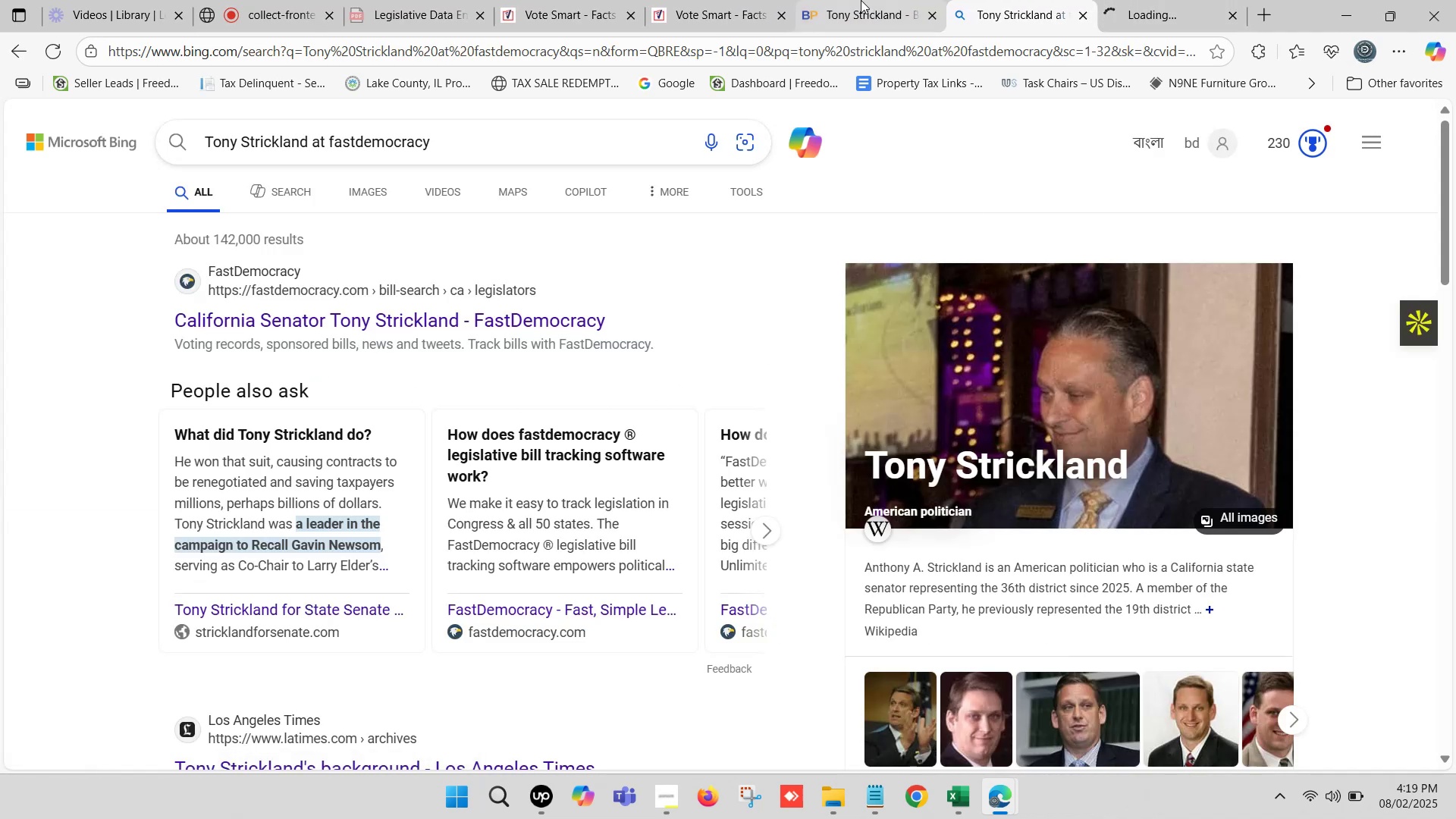 
left_click([859, 0])
 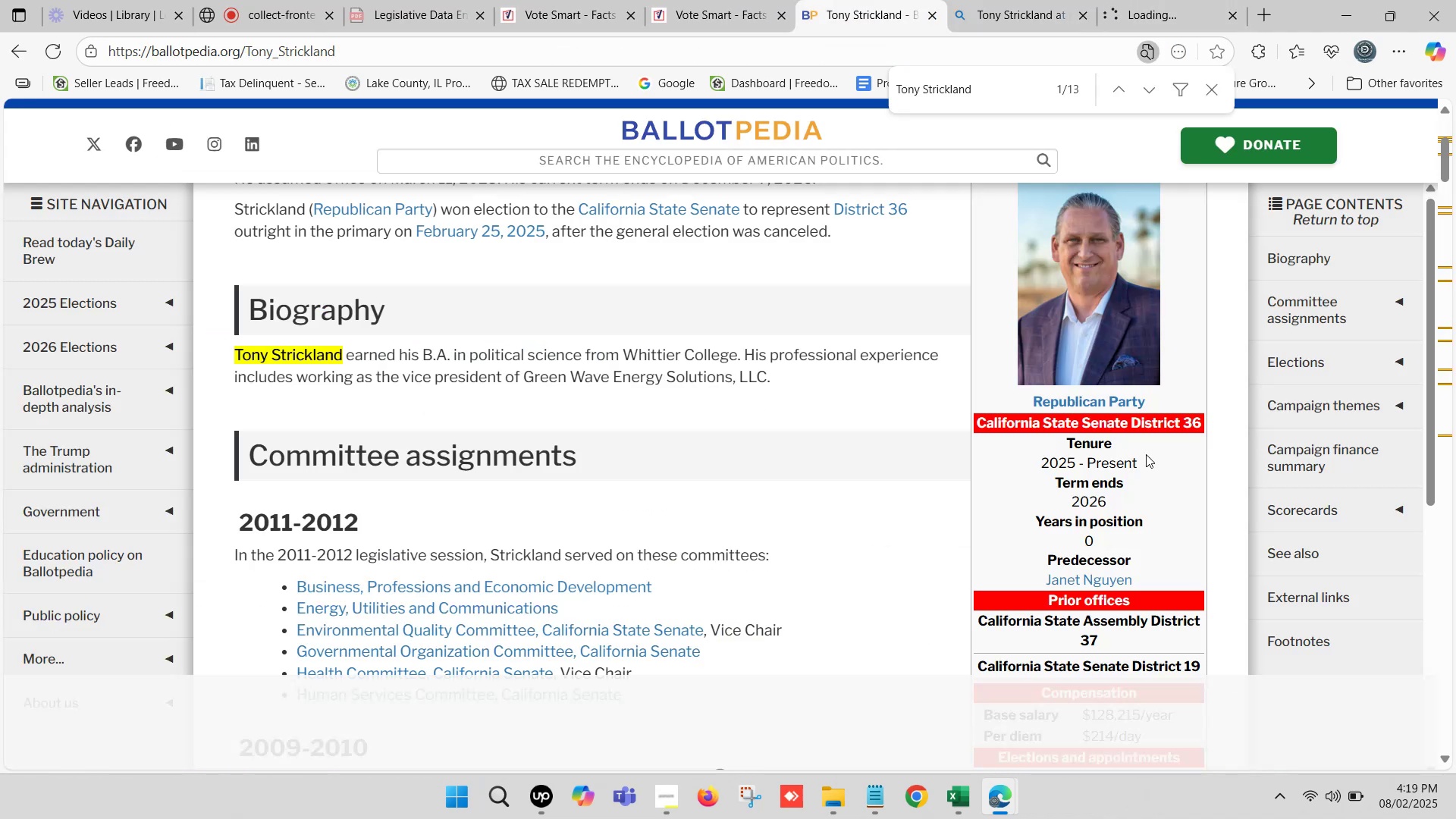 
scroll: coordinate [1098, 486], scroll_direction: down, amount: 6.0
 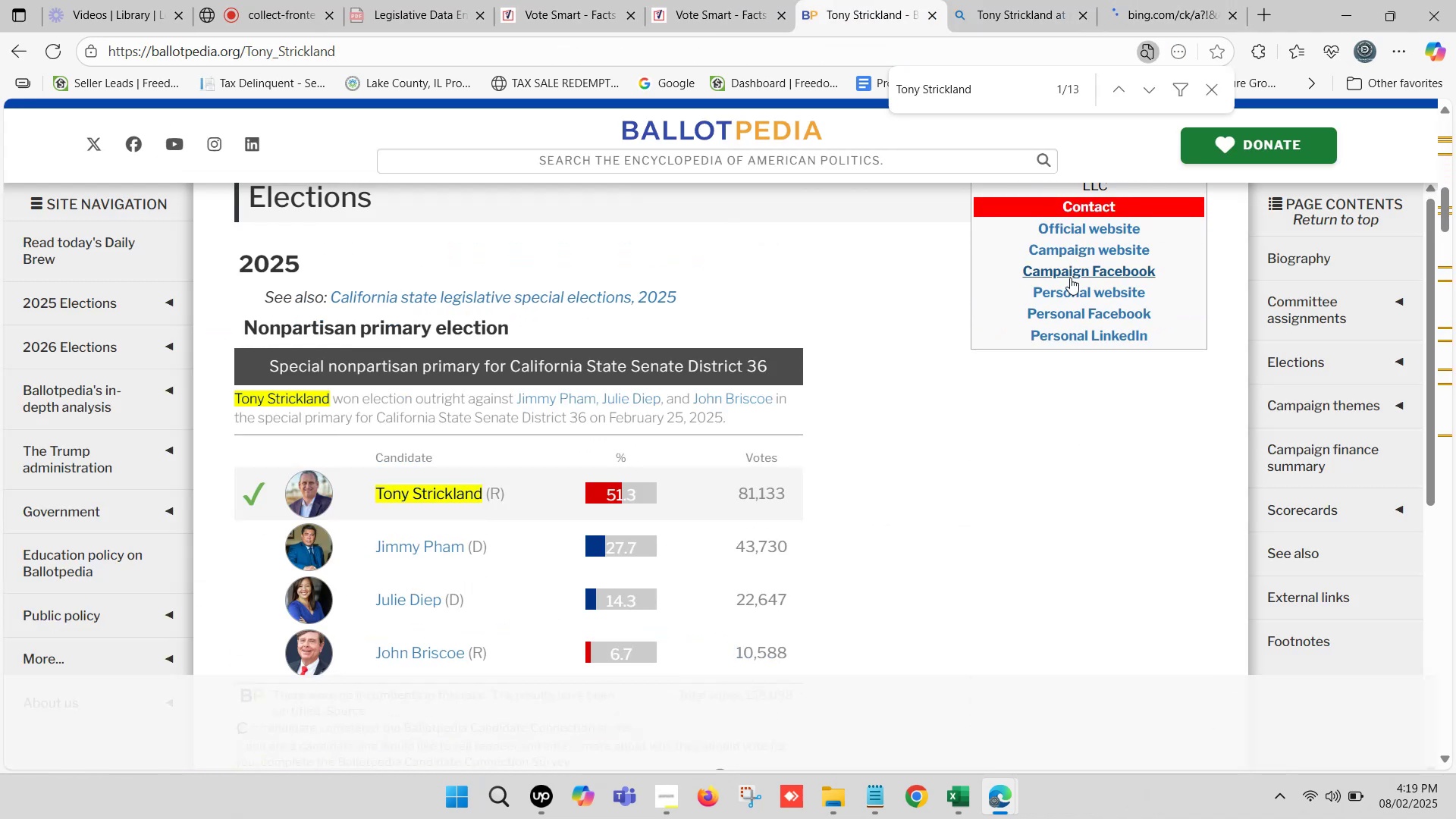 
hold_key(key=ControlLeft, duration=0.6)
left_click([1068, 250])
 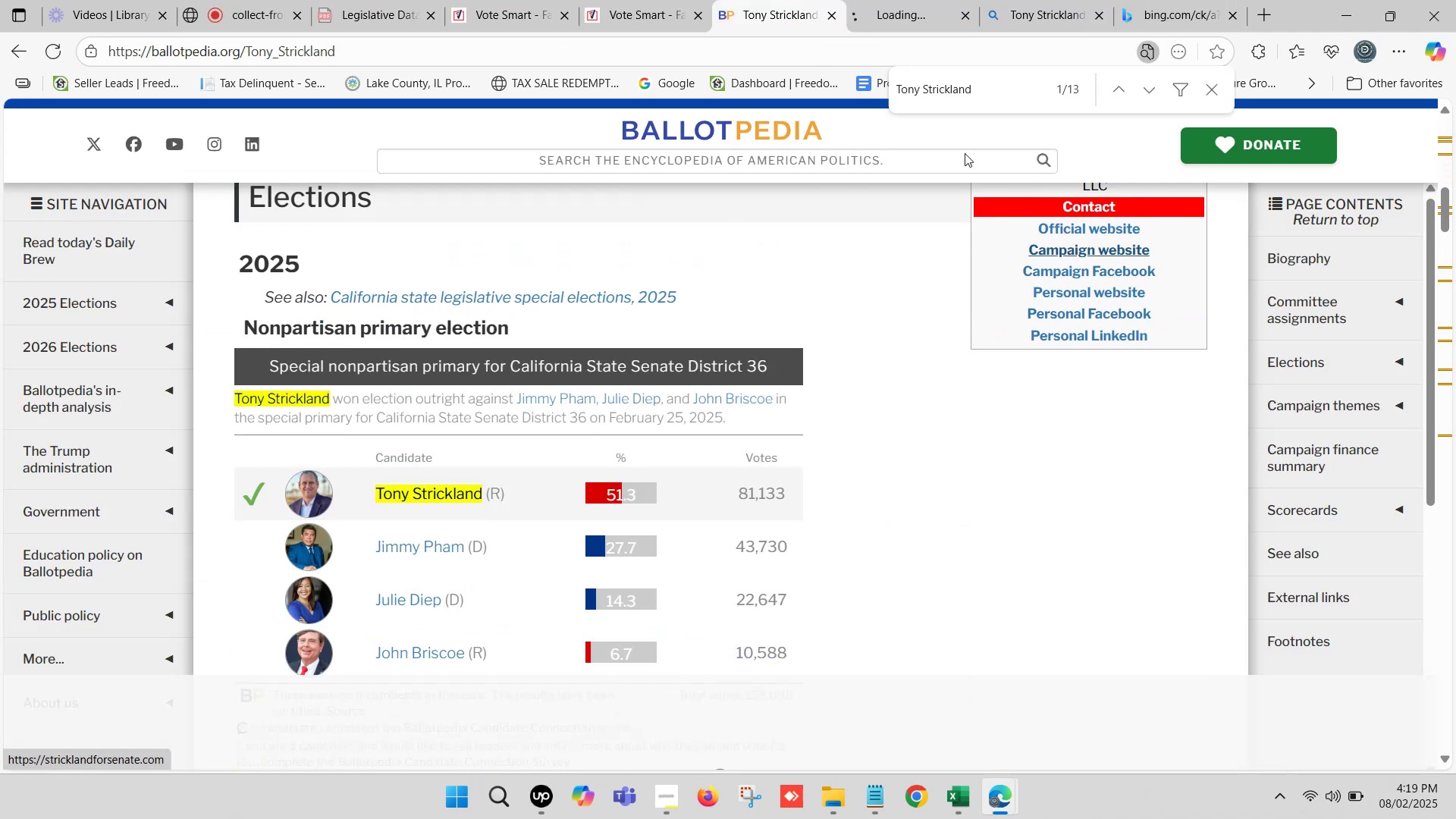 
left_click([880, 0])
 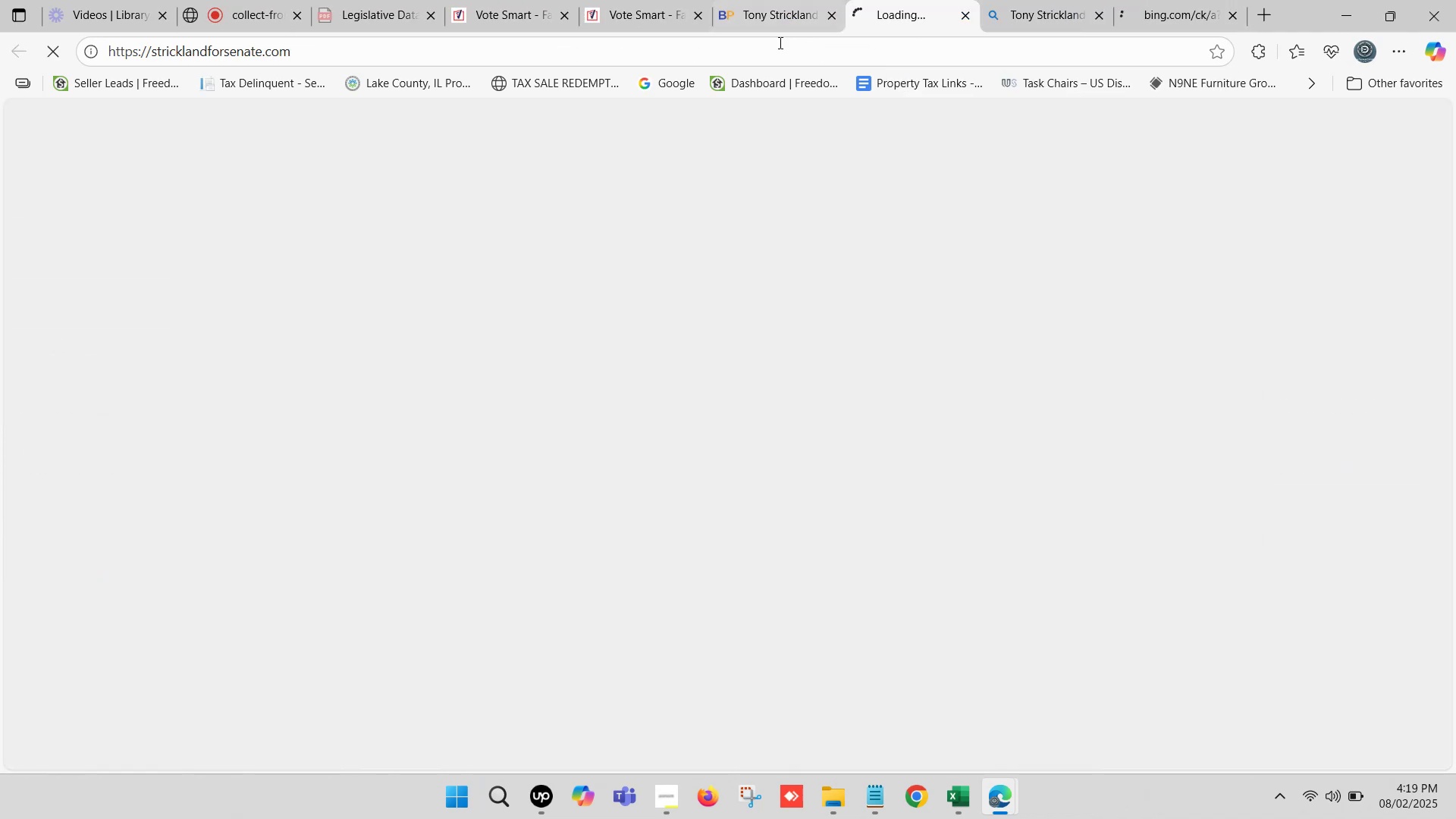 
left_click([764, 54])
 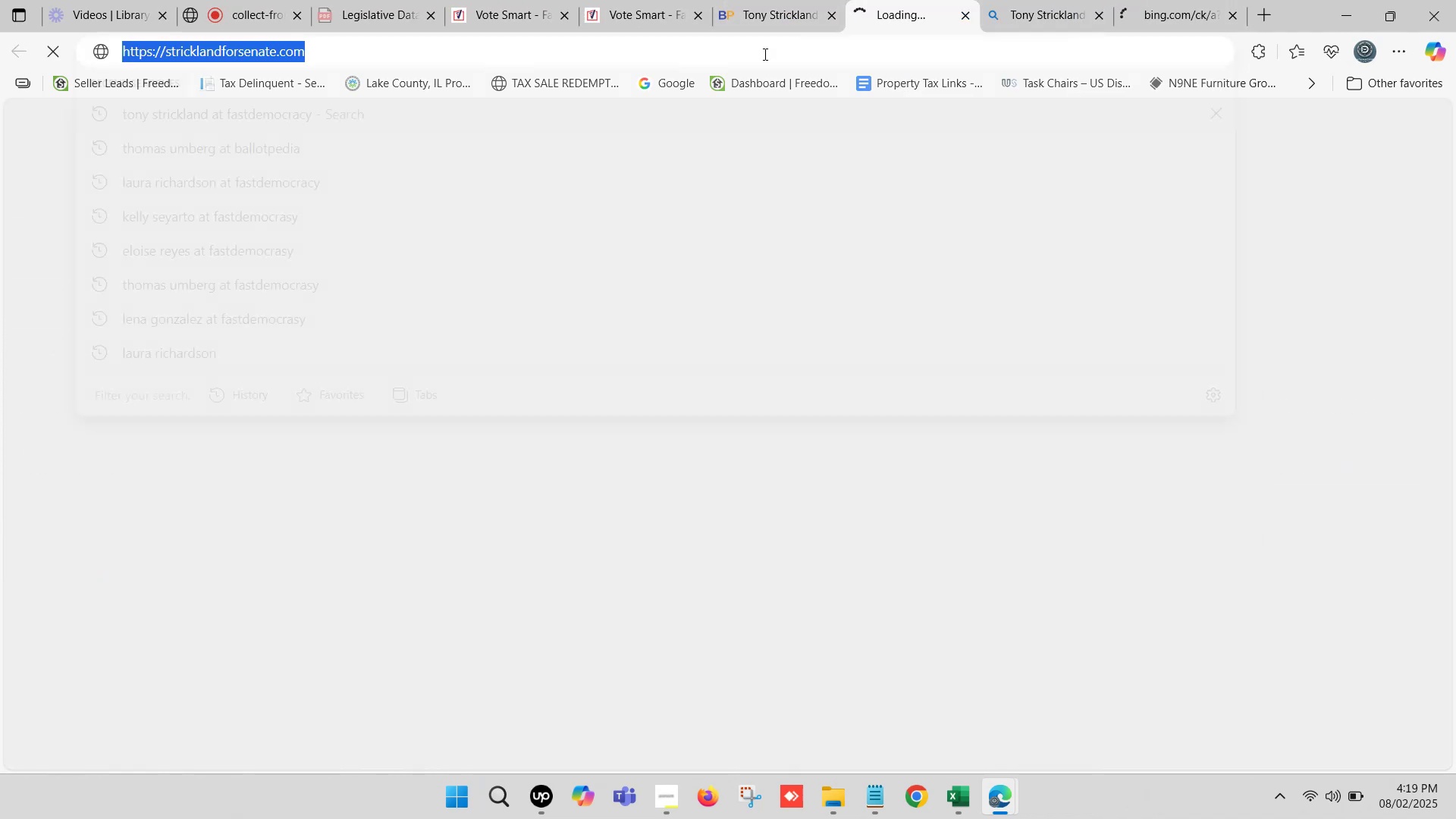 
key(Control+C)
 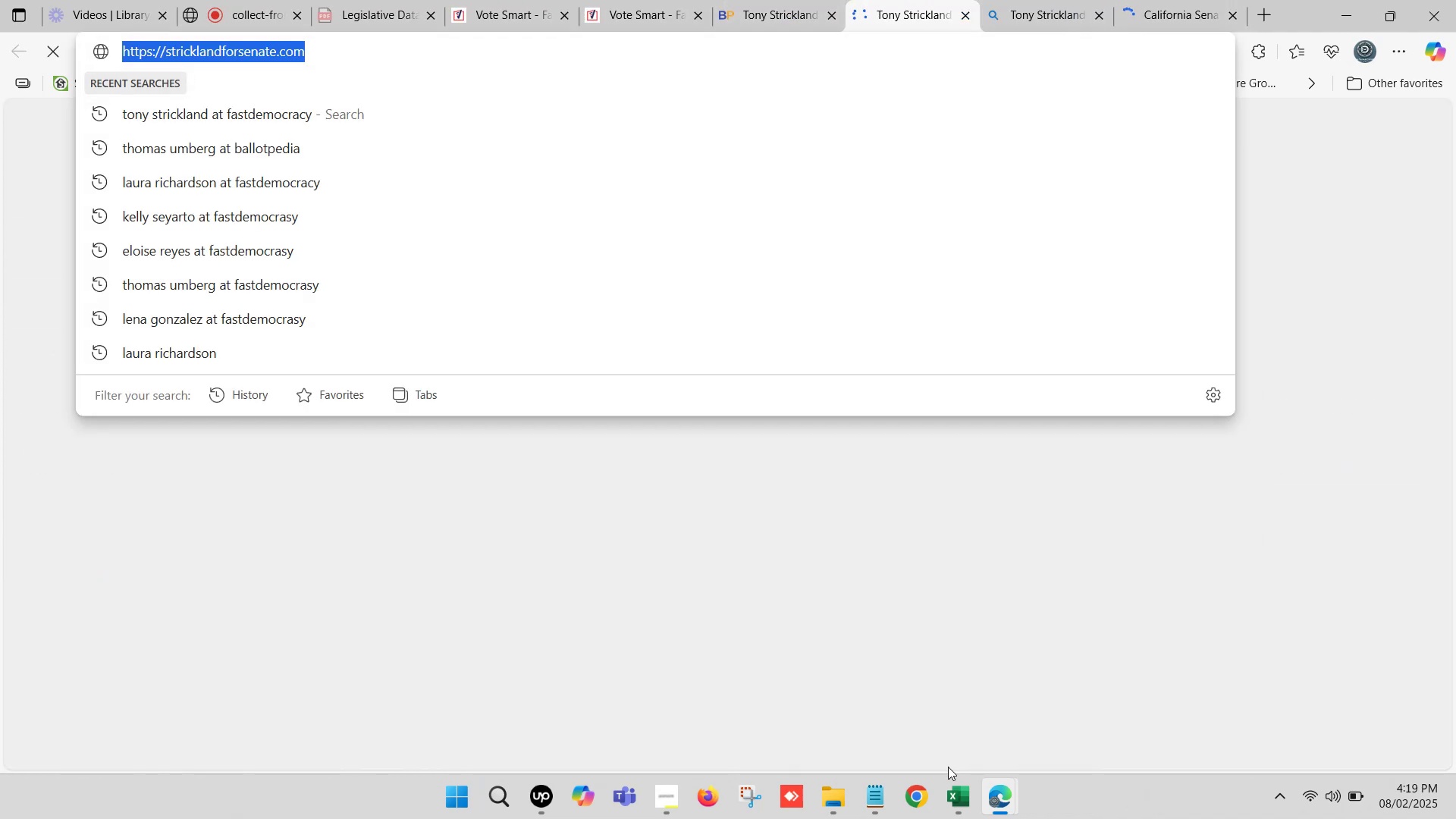 
left_click([959, 786])
 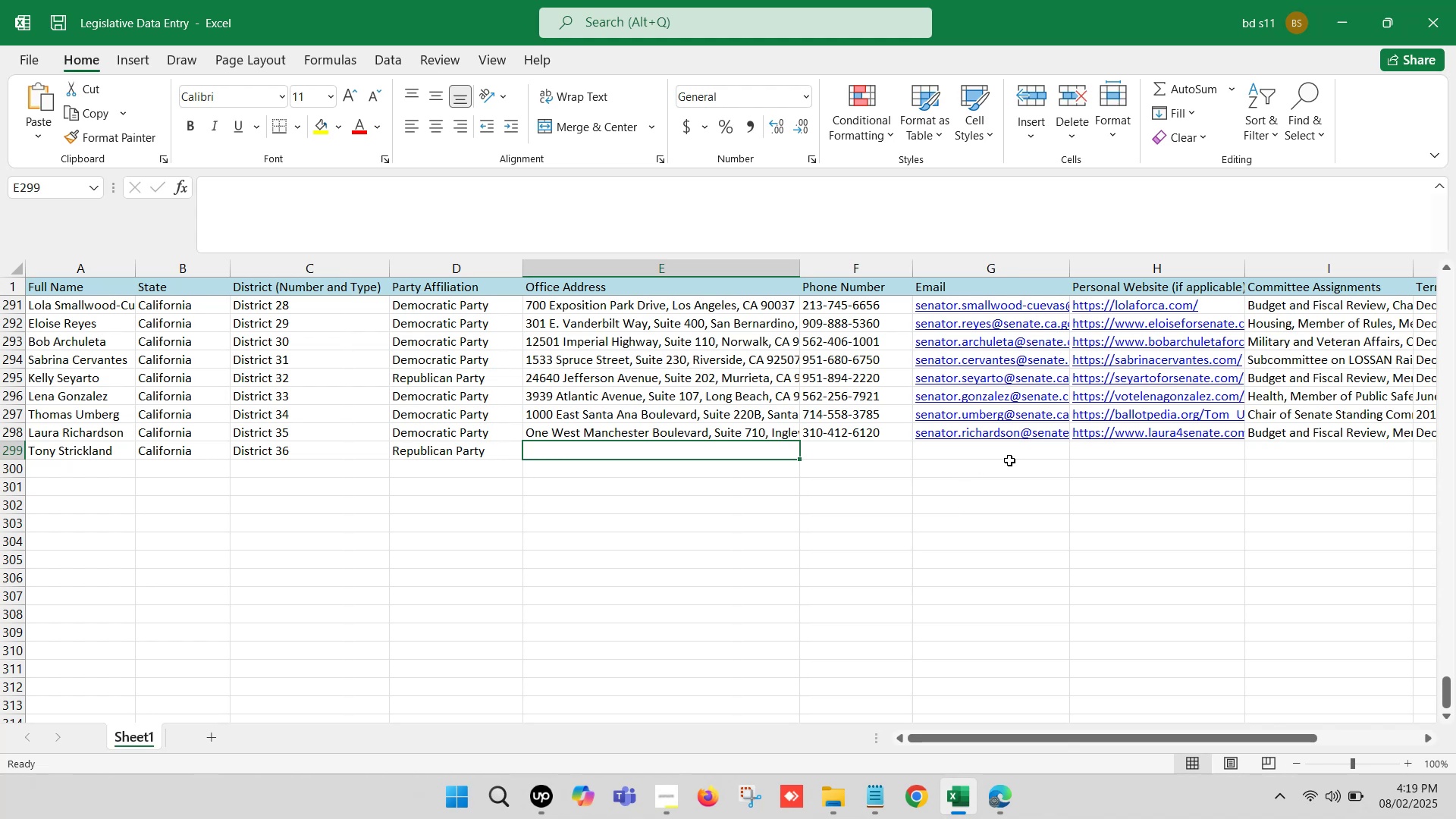 
left_click([1114, 442])
 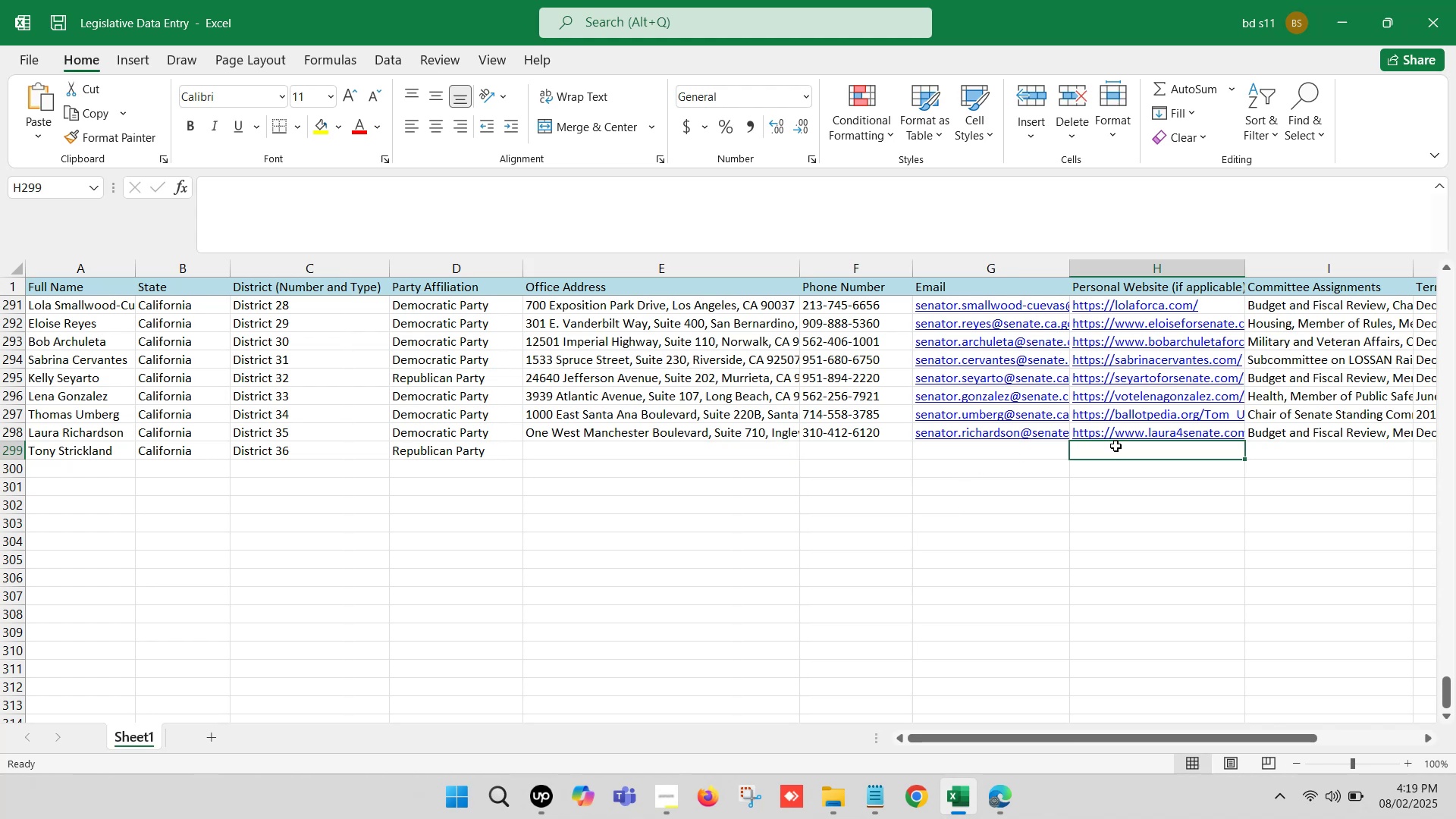 
left_click([1116, 446])
 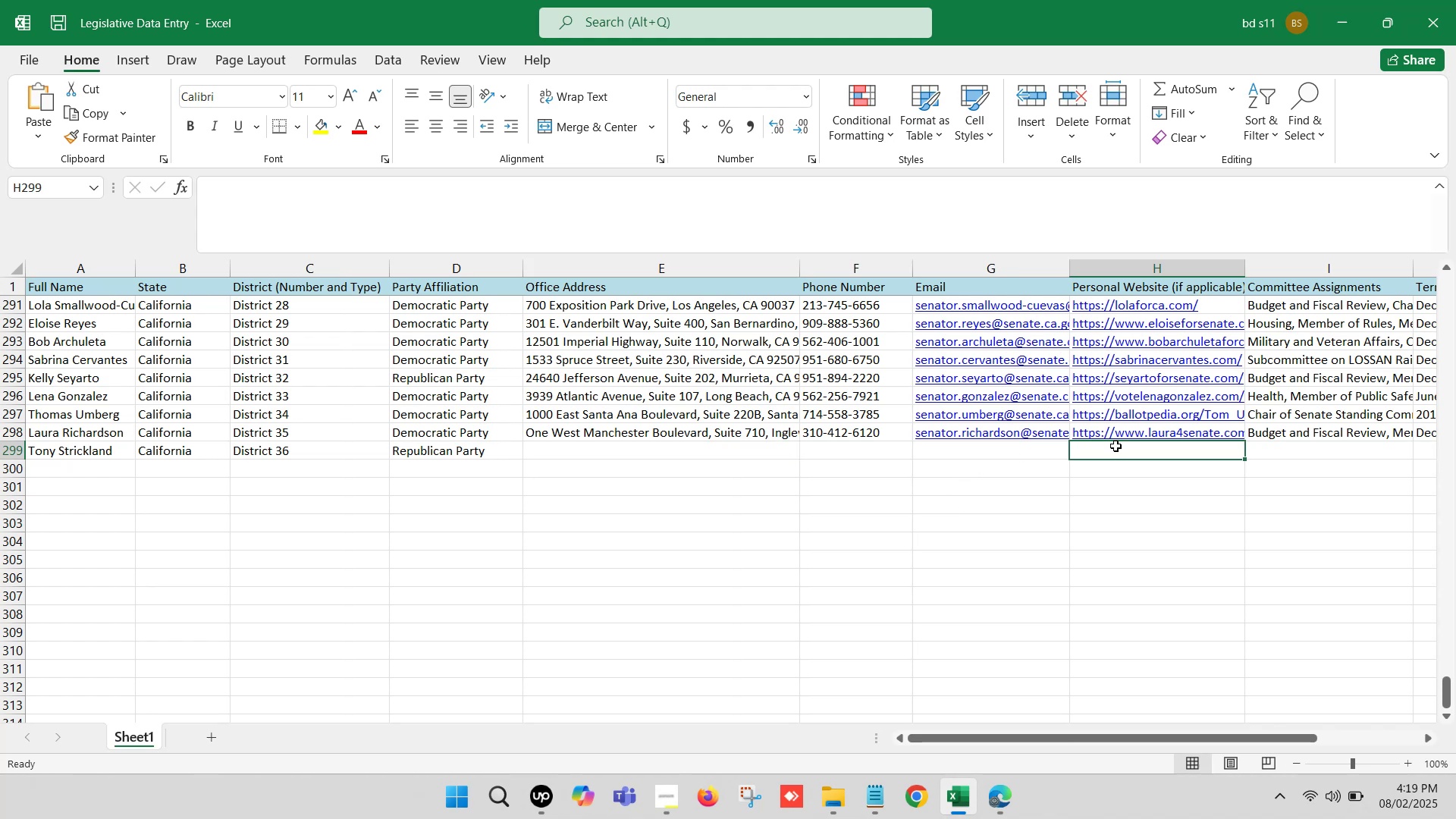 
double_click([1116, 446])
 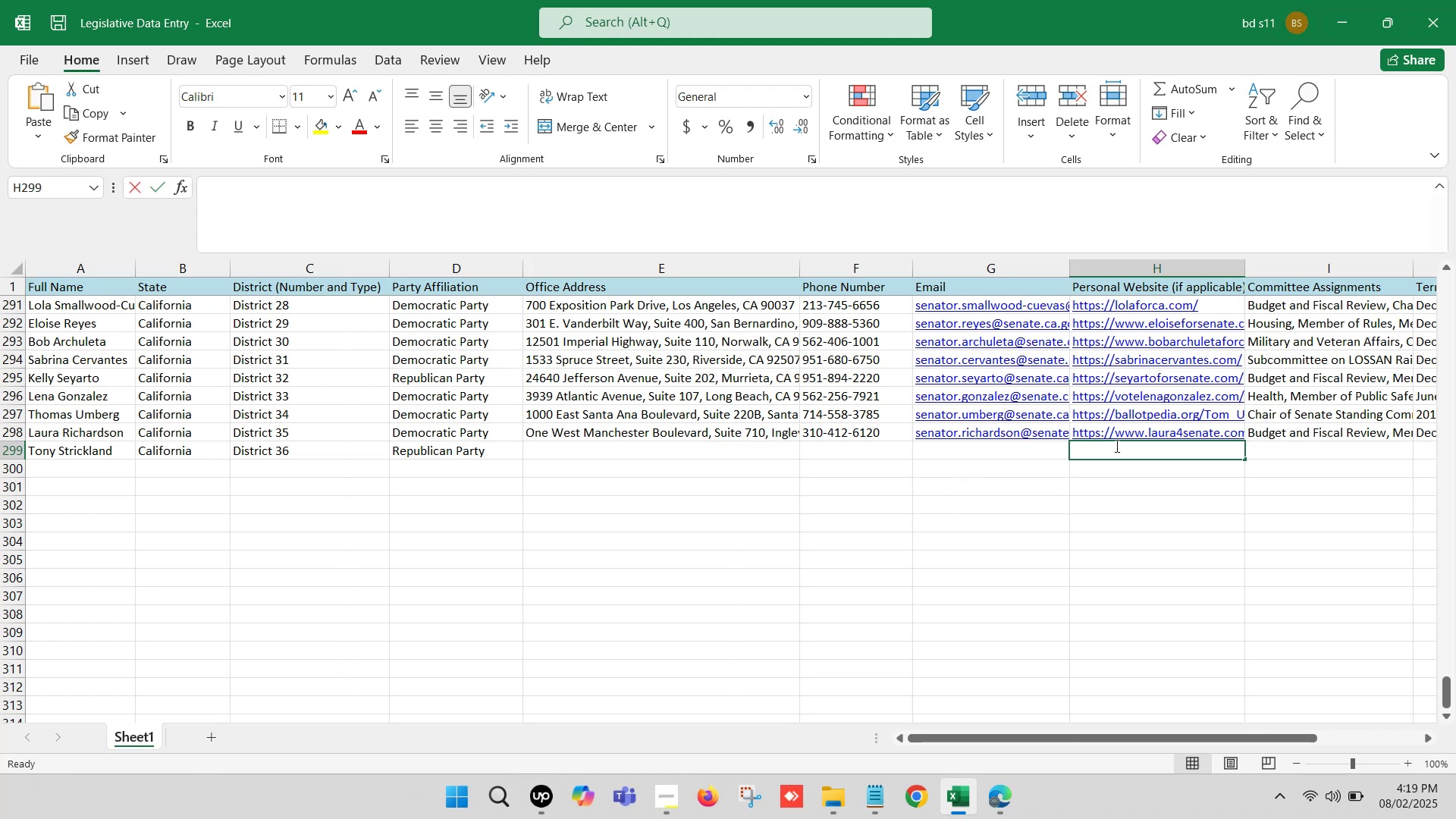 
key(Control+V)
 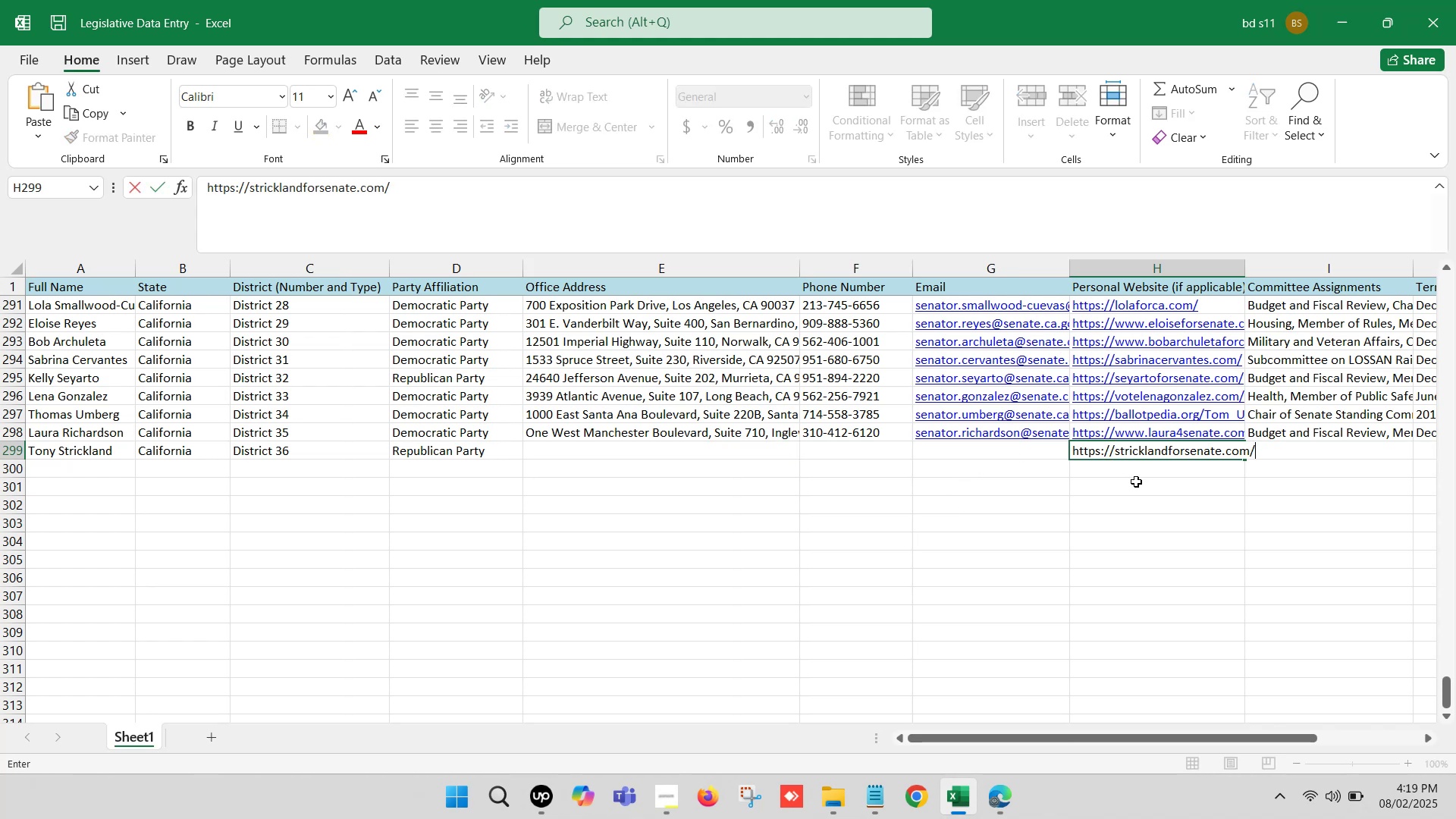 
left_click([1137, 483])
 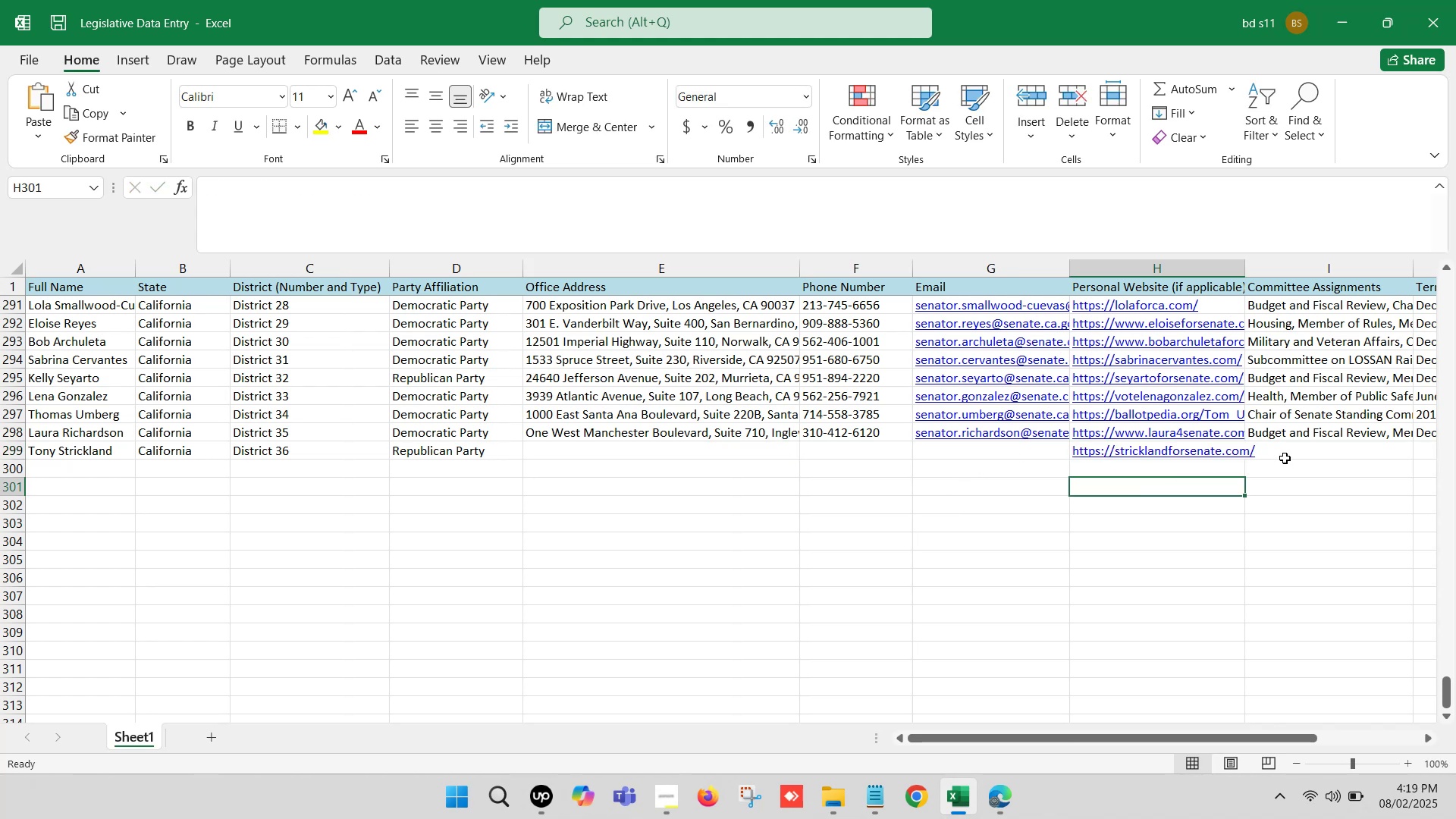 
left_click([1312, 446])
 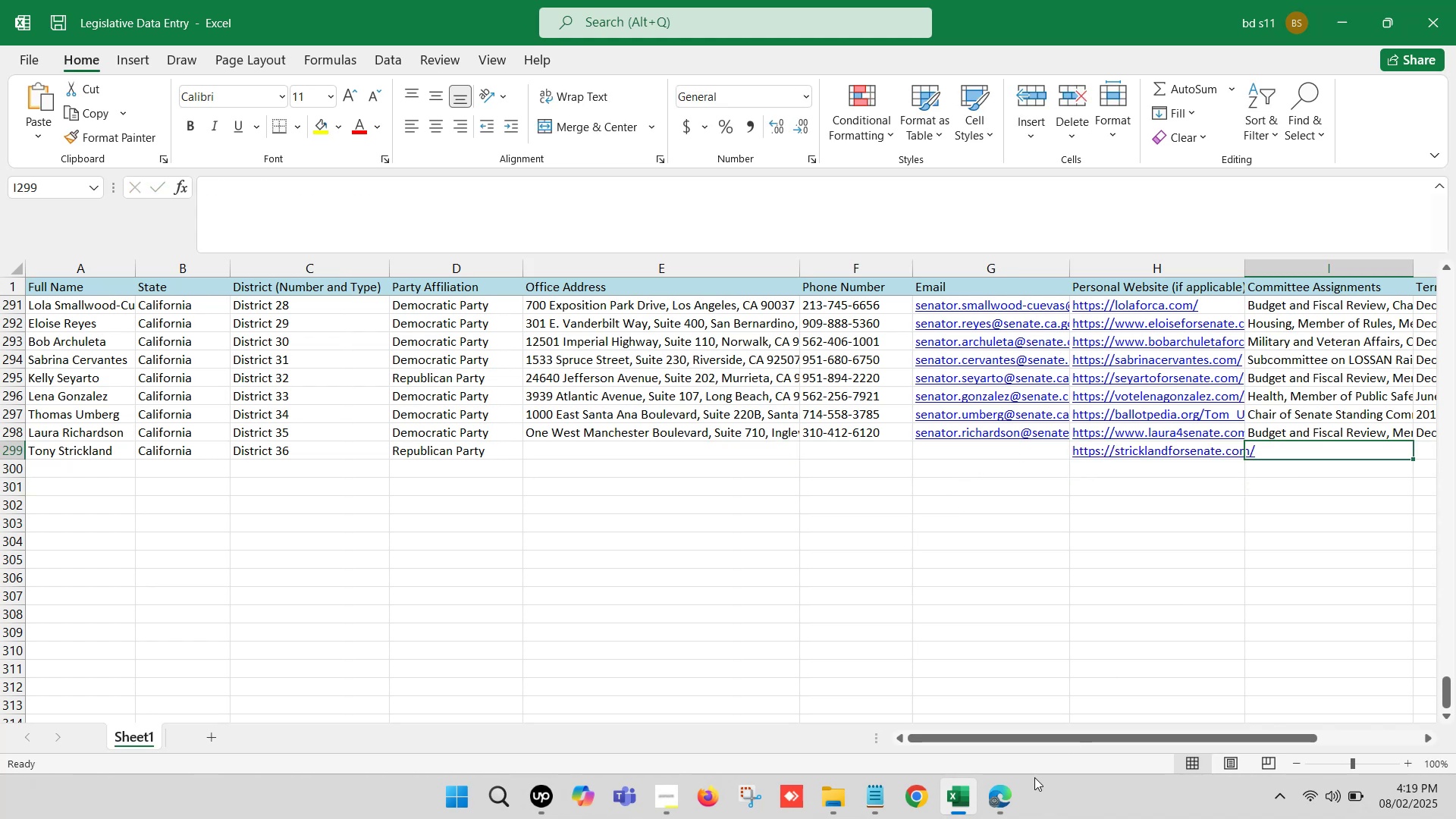 
left_click([1003, 802])
 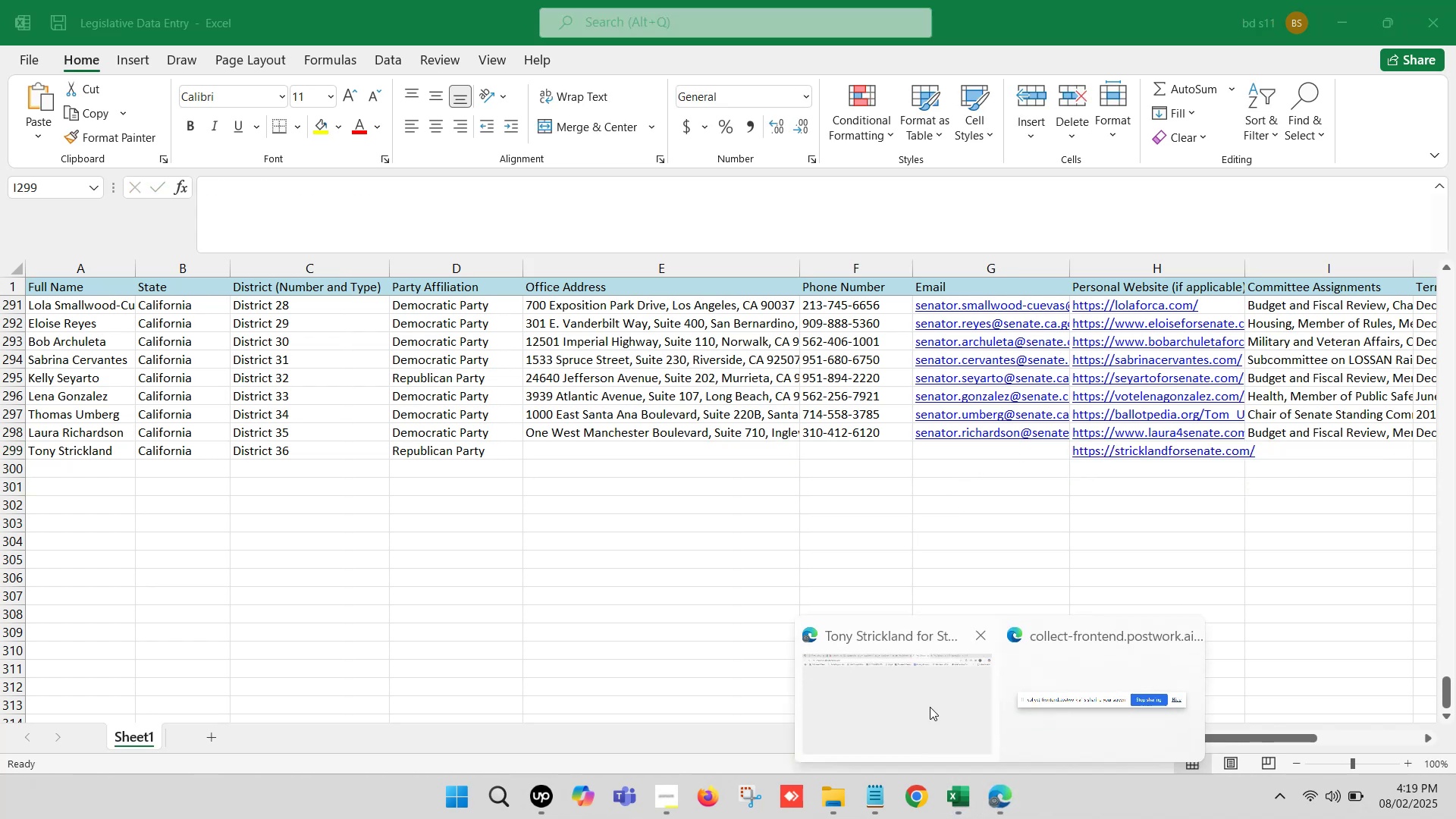 
left_click([900, 689])
 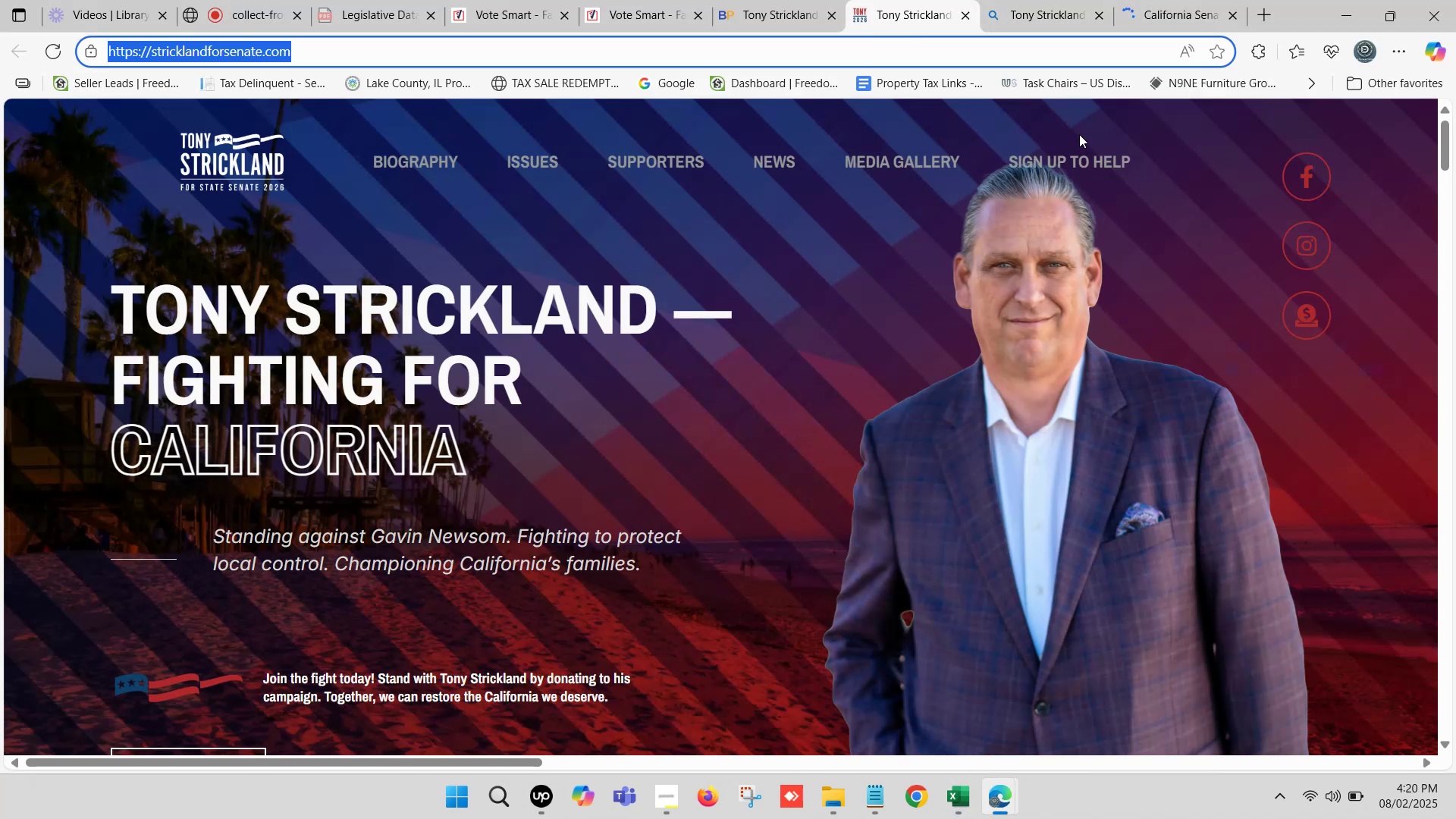 
wait(7.19)
 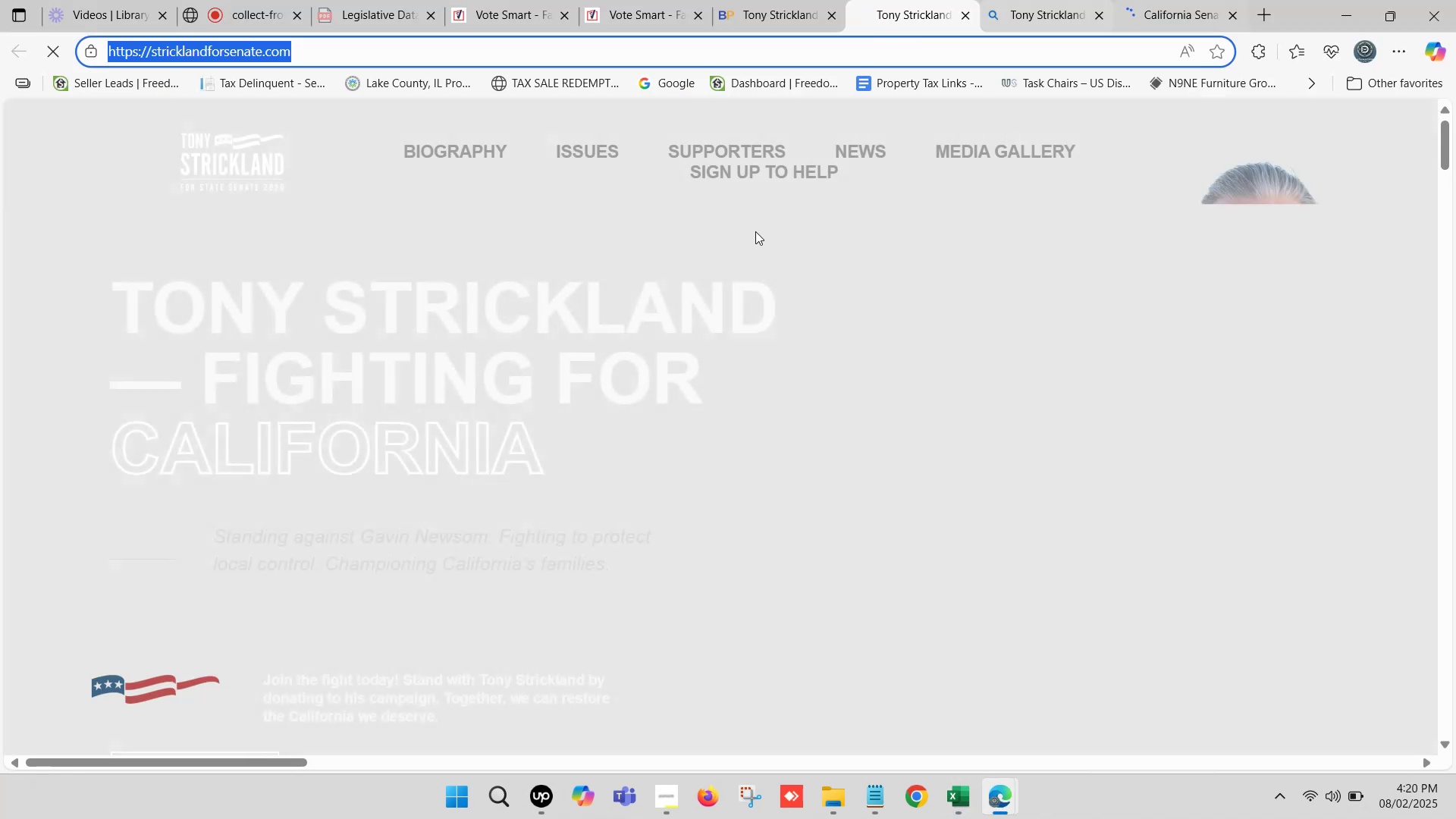 
left_click([969, 14])
 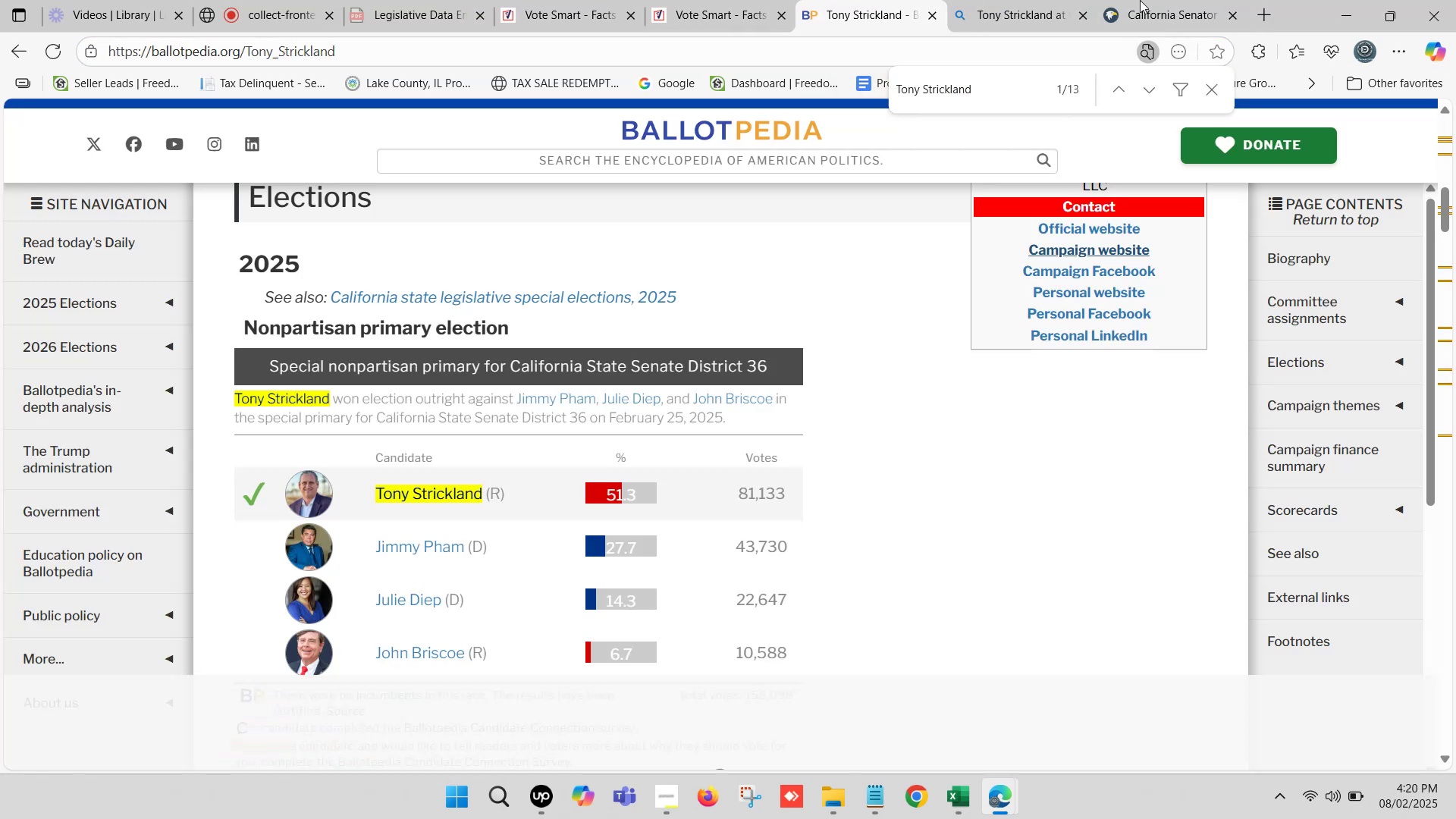 
double_click([1168, 0])
 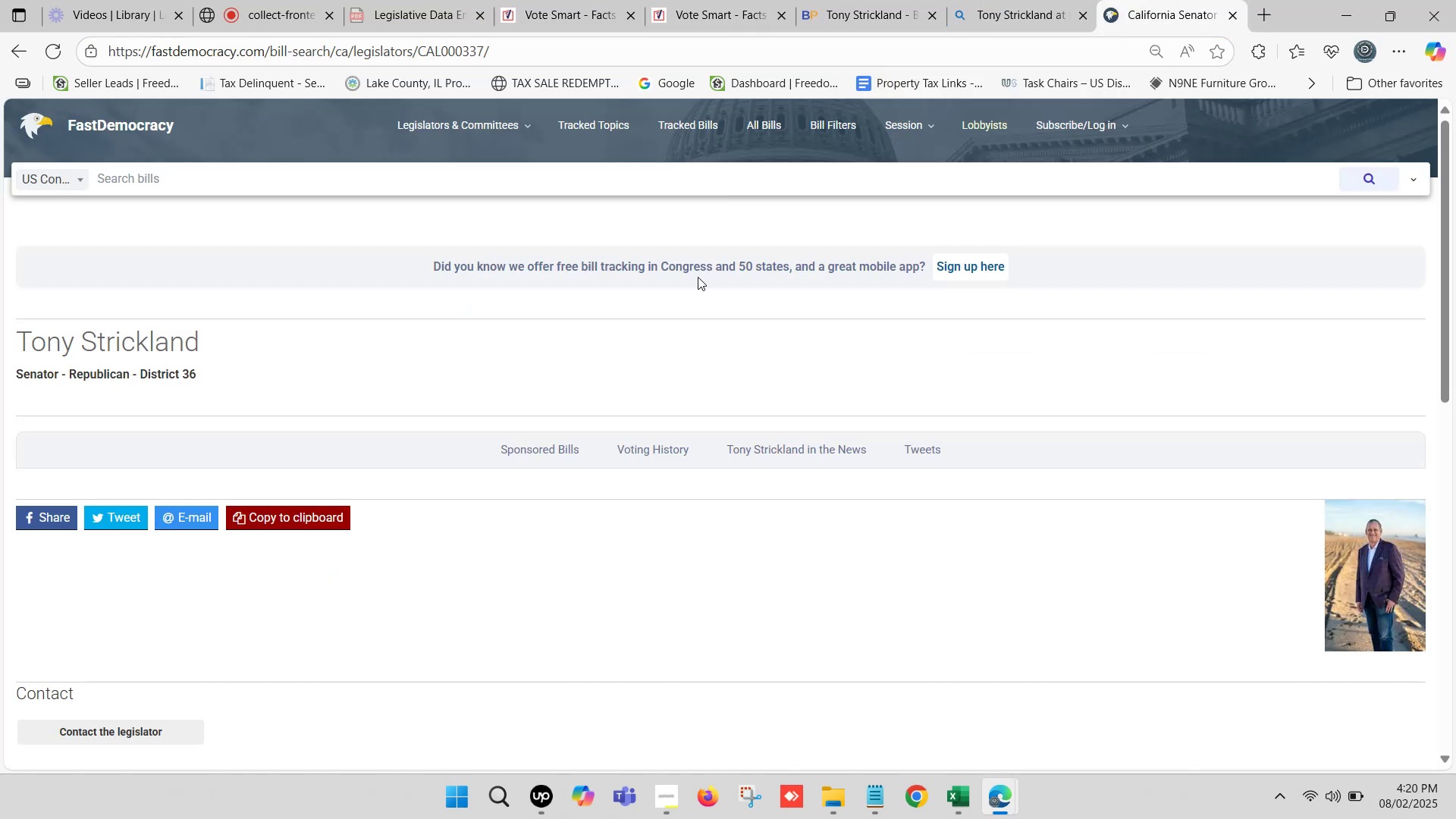 
scroll: coordinate [178, 422], scroll_direction: down, amount: 4.0
 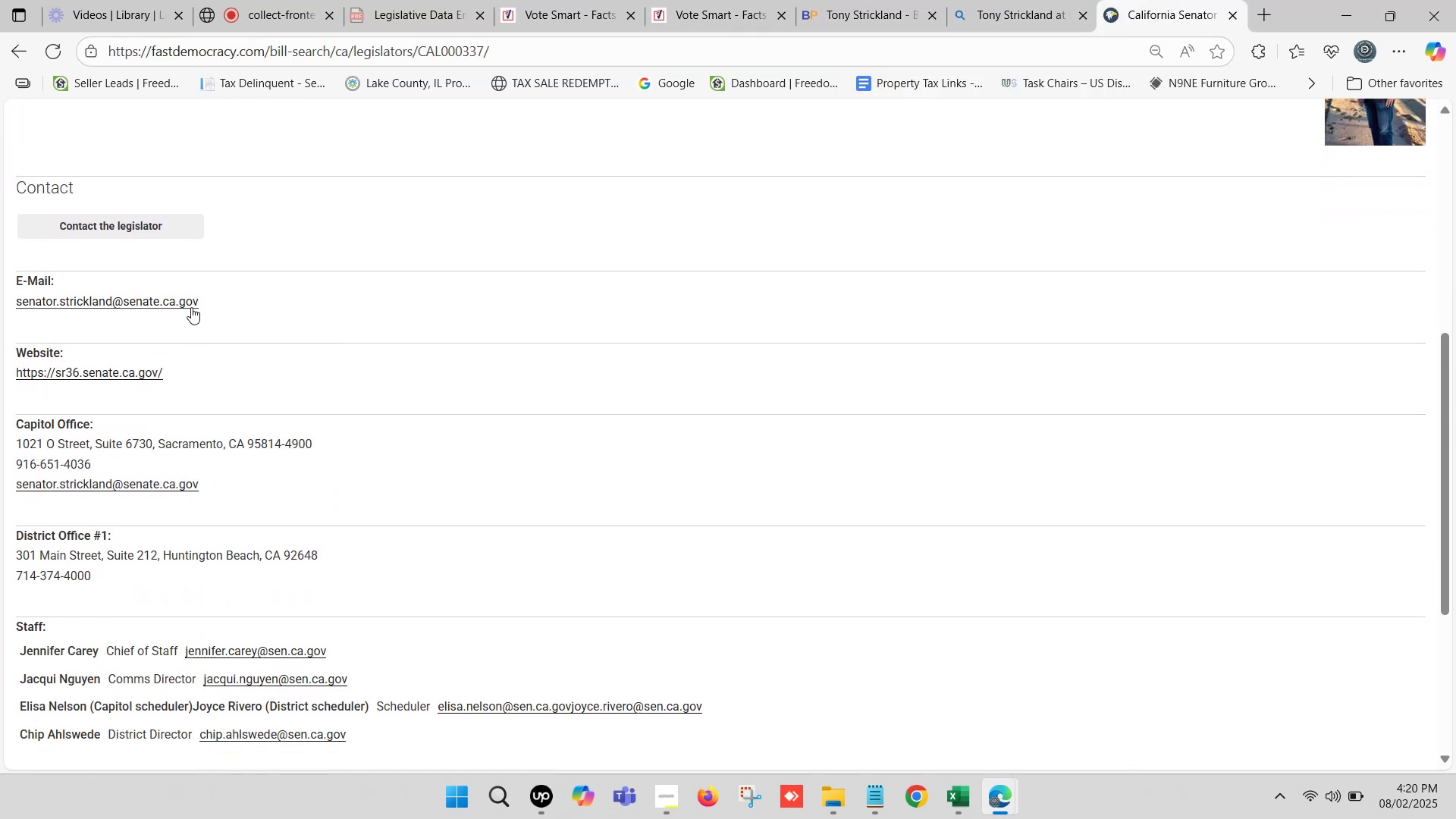 
right_click([181, 301])
 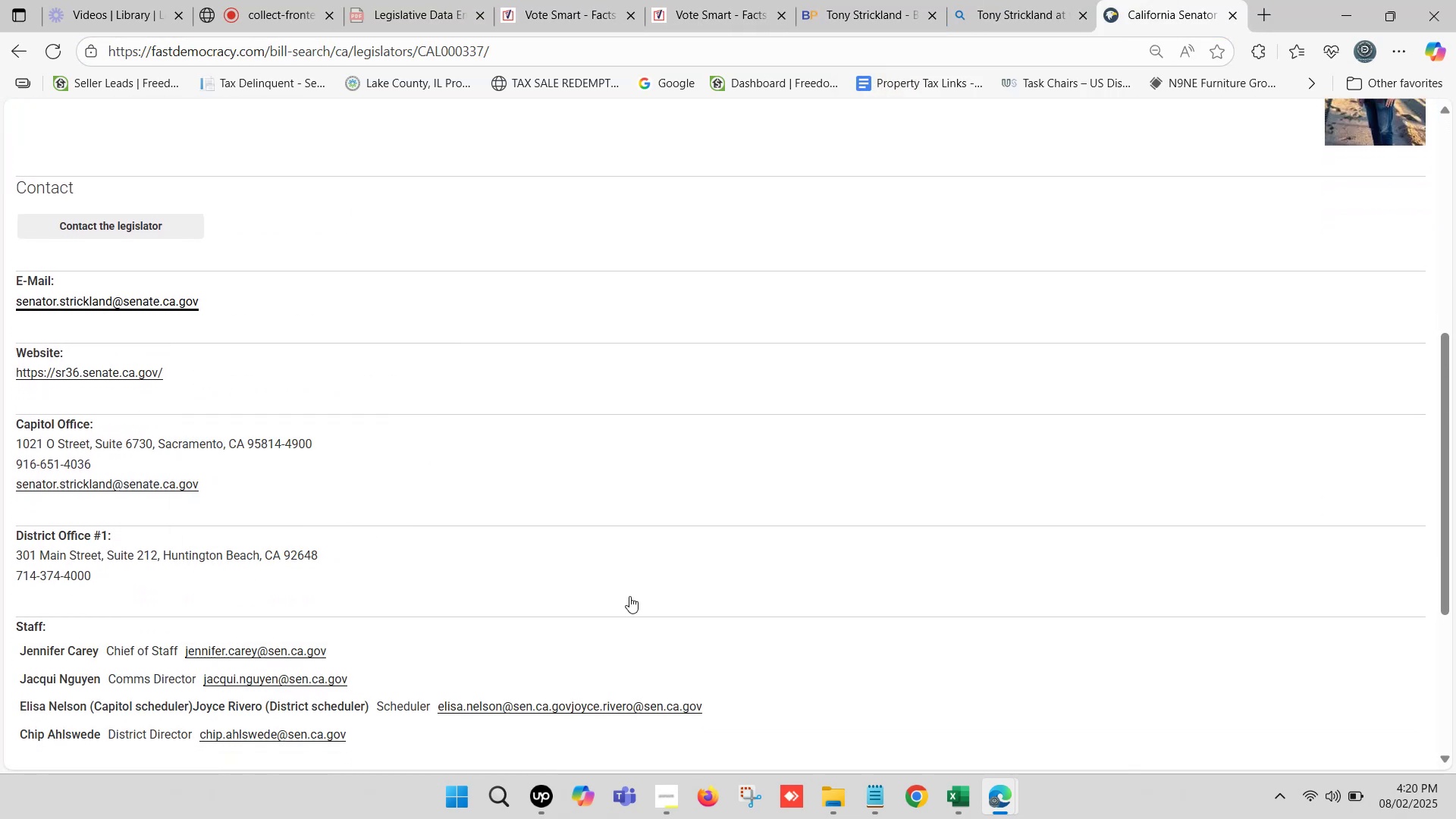 
left_click([961, 799])
 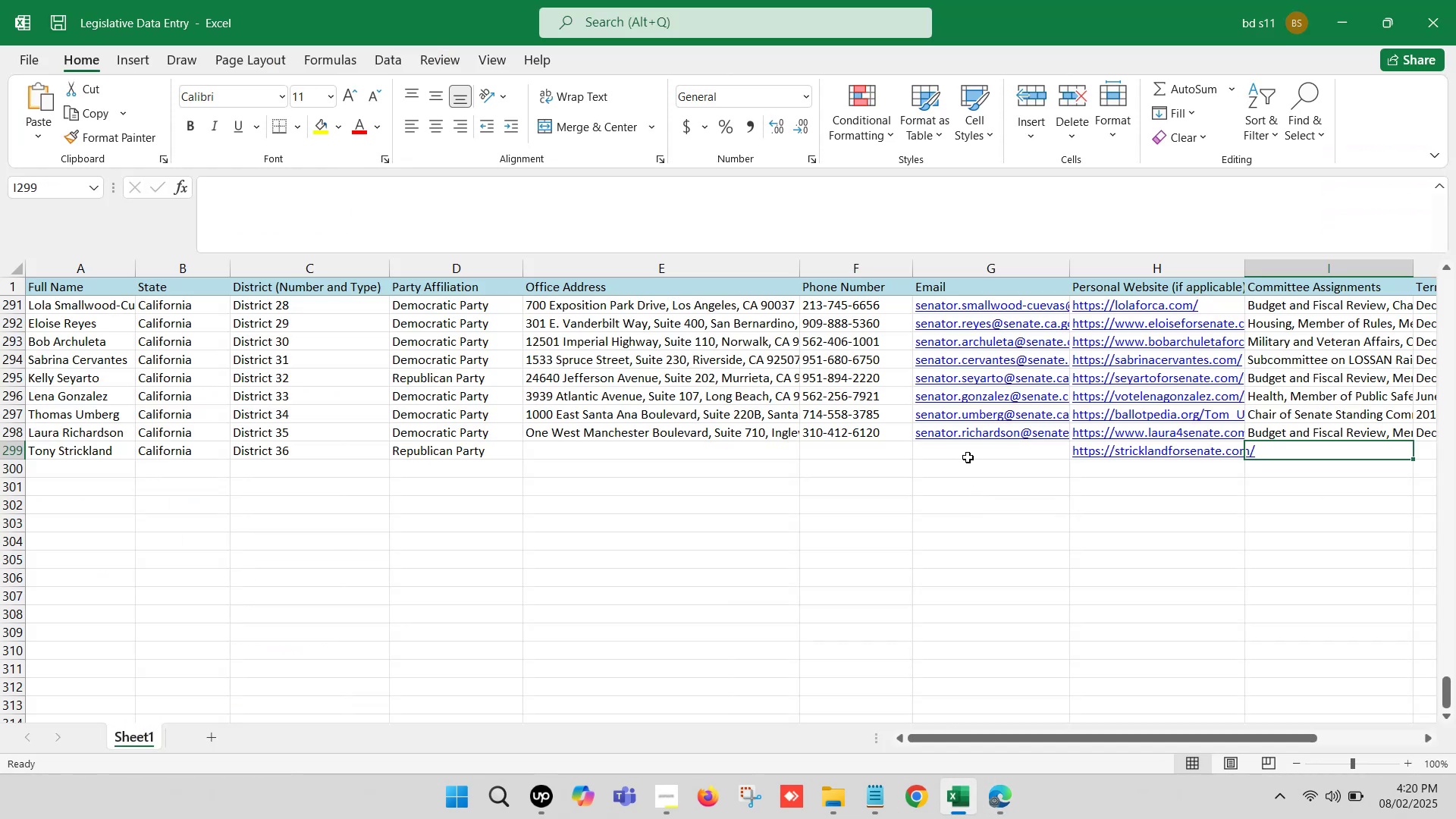 
double_click([967, 449])
 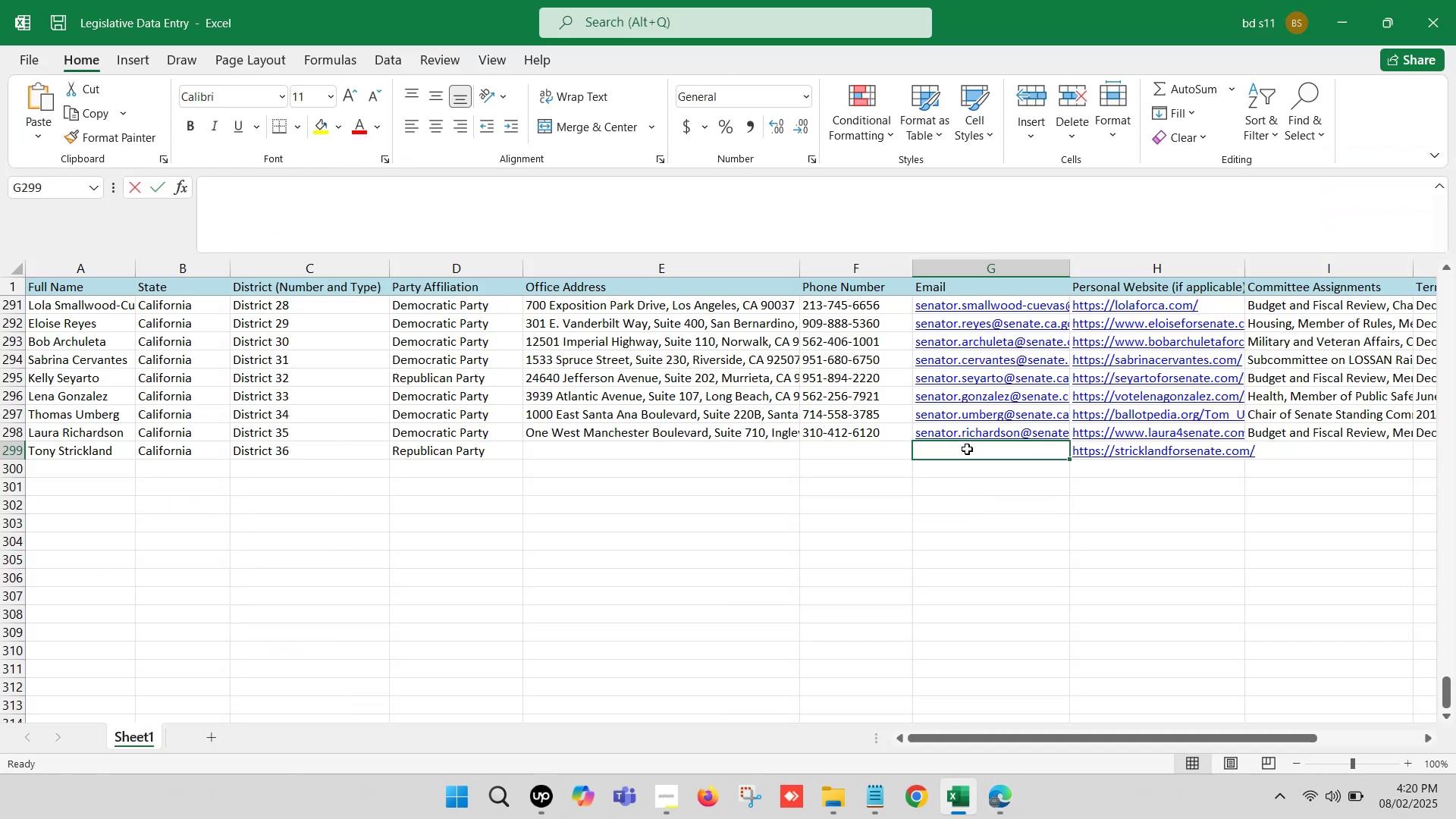 
key(Control+V)
 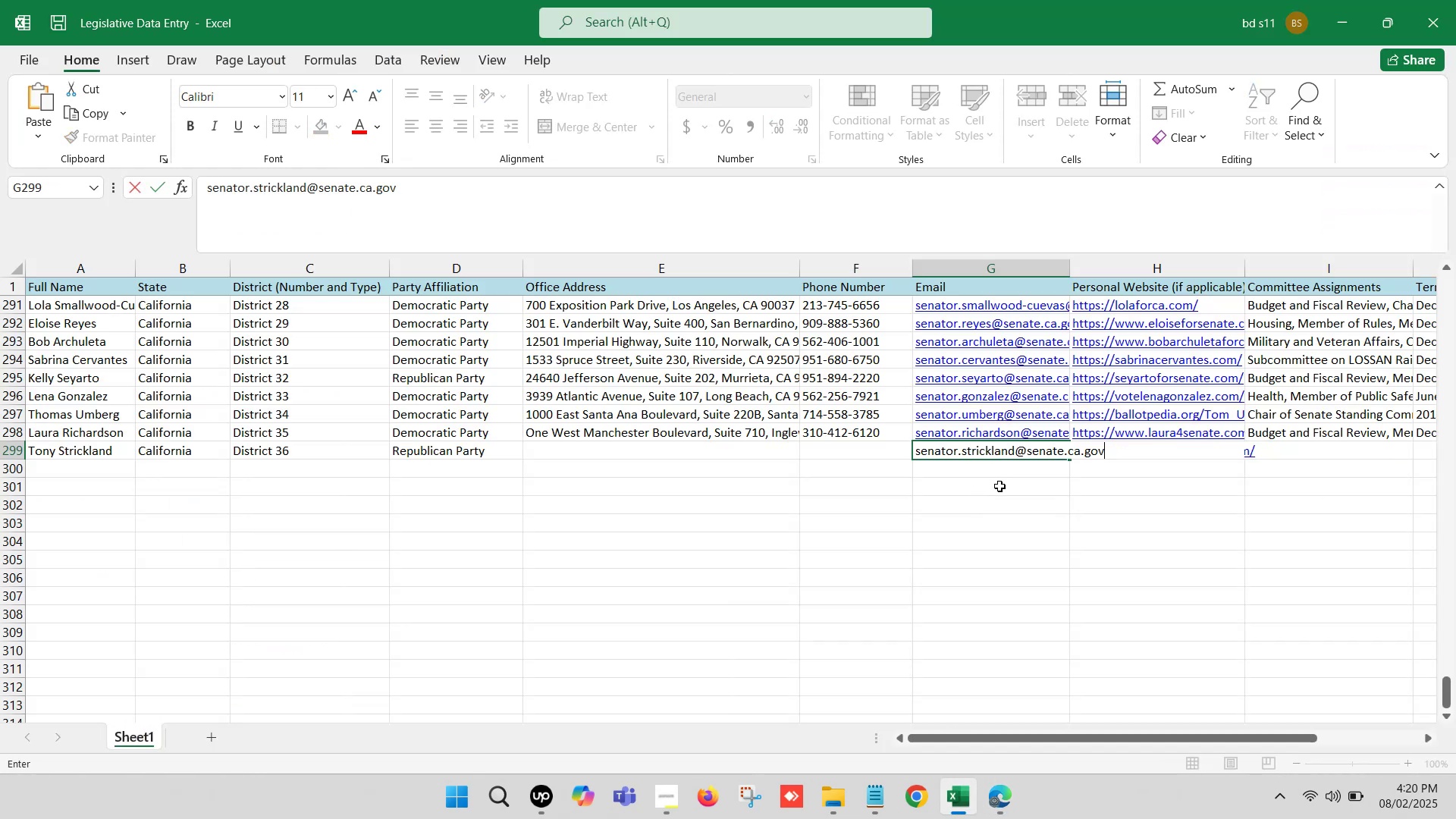 
left_click([999, 486])
 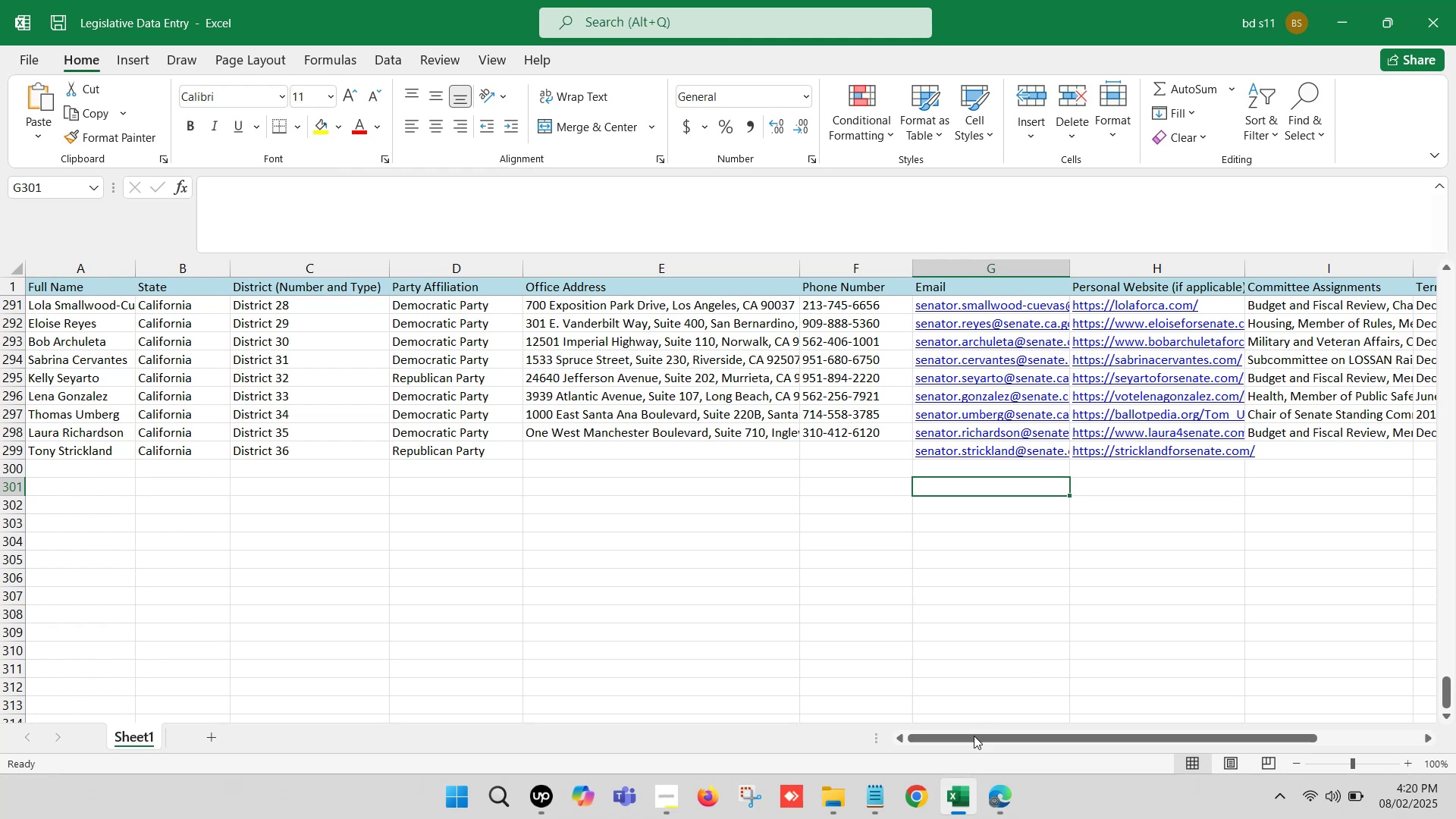 
left_click([958, 777])
 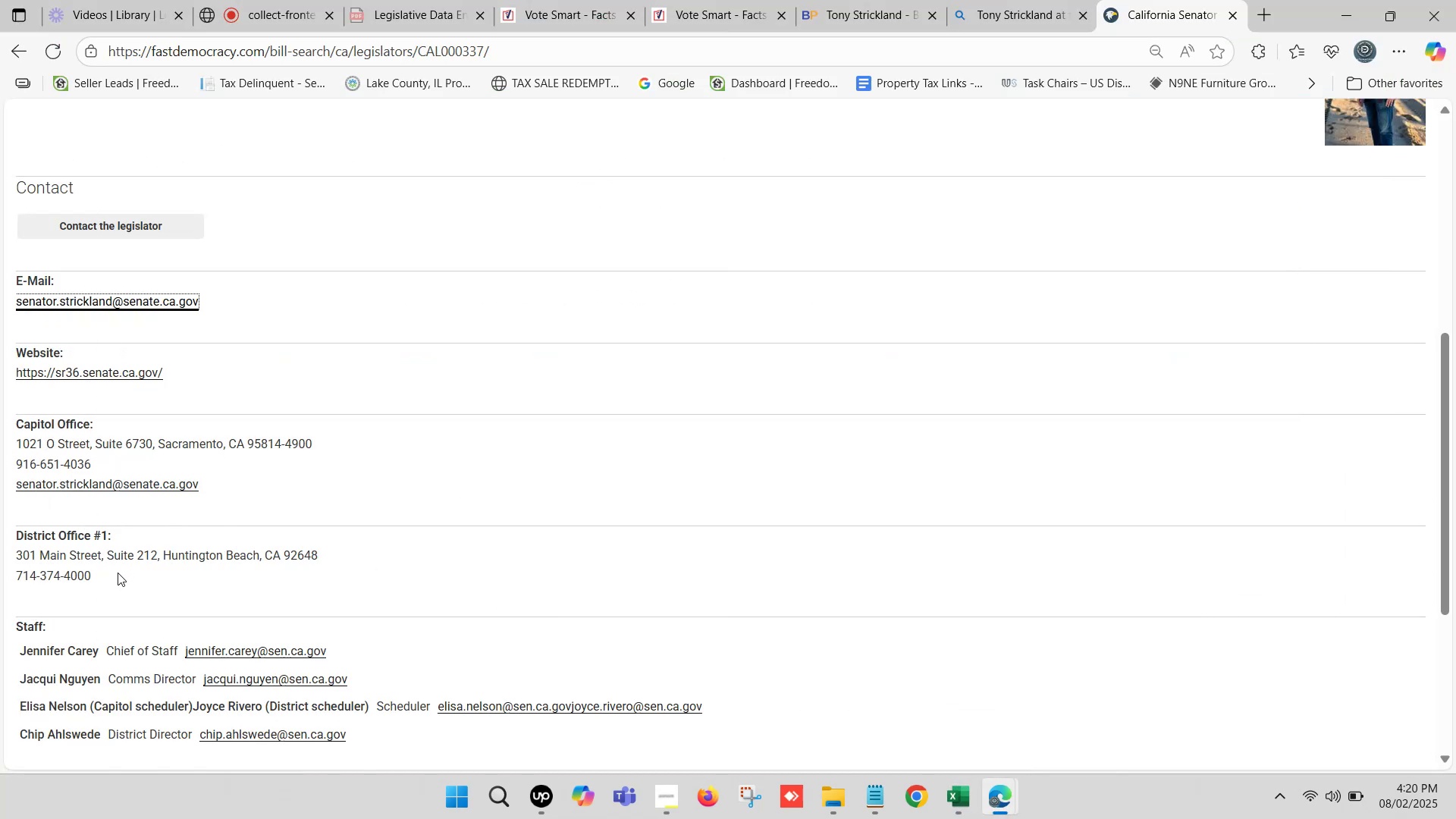 
key(Control+ControlLeft)
 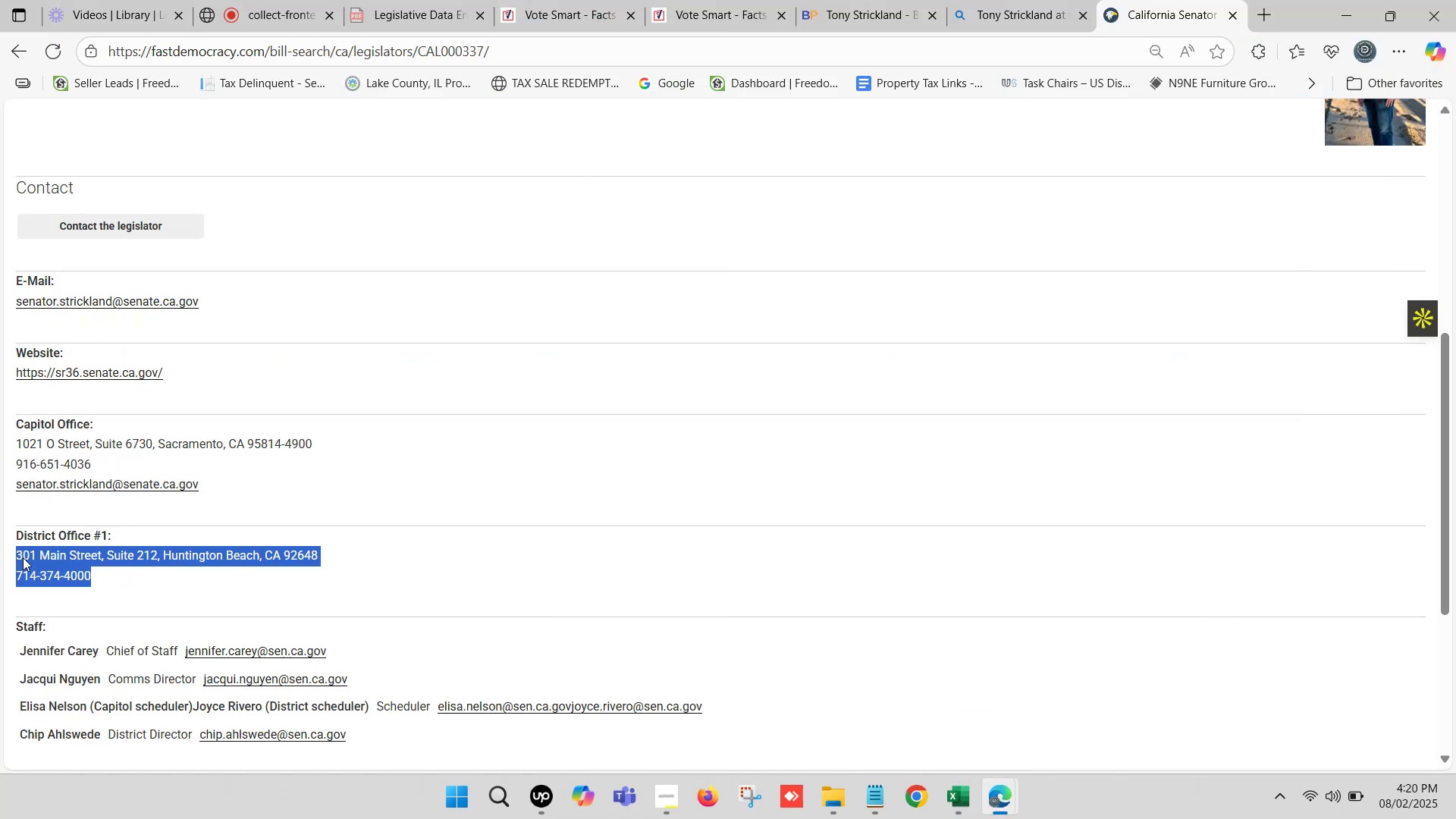 
key(Control+C)
 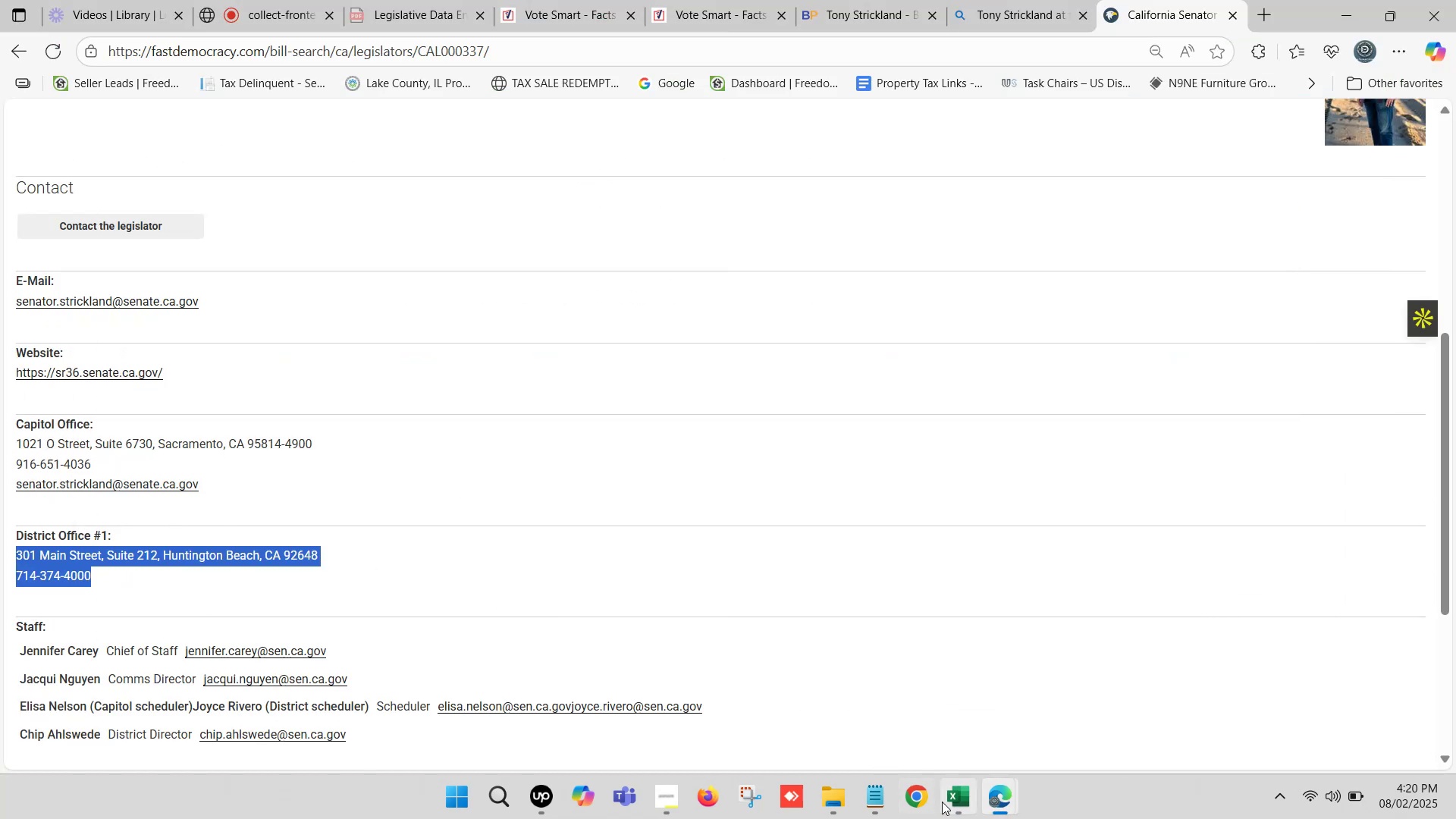 
left_click([953, 802])
 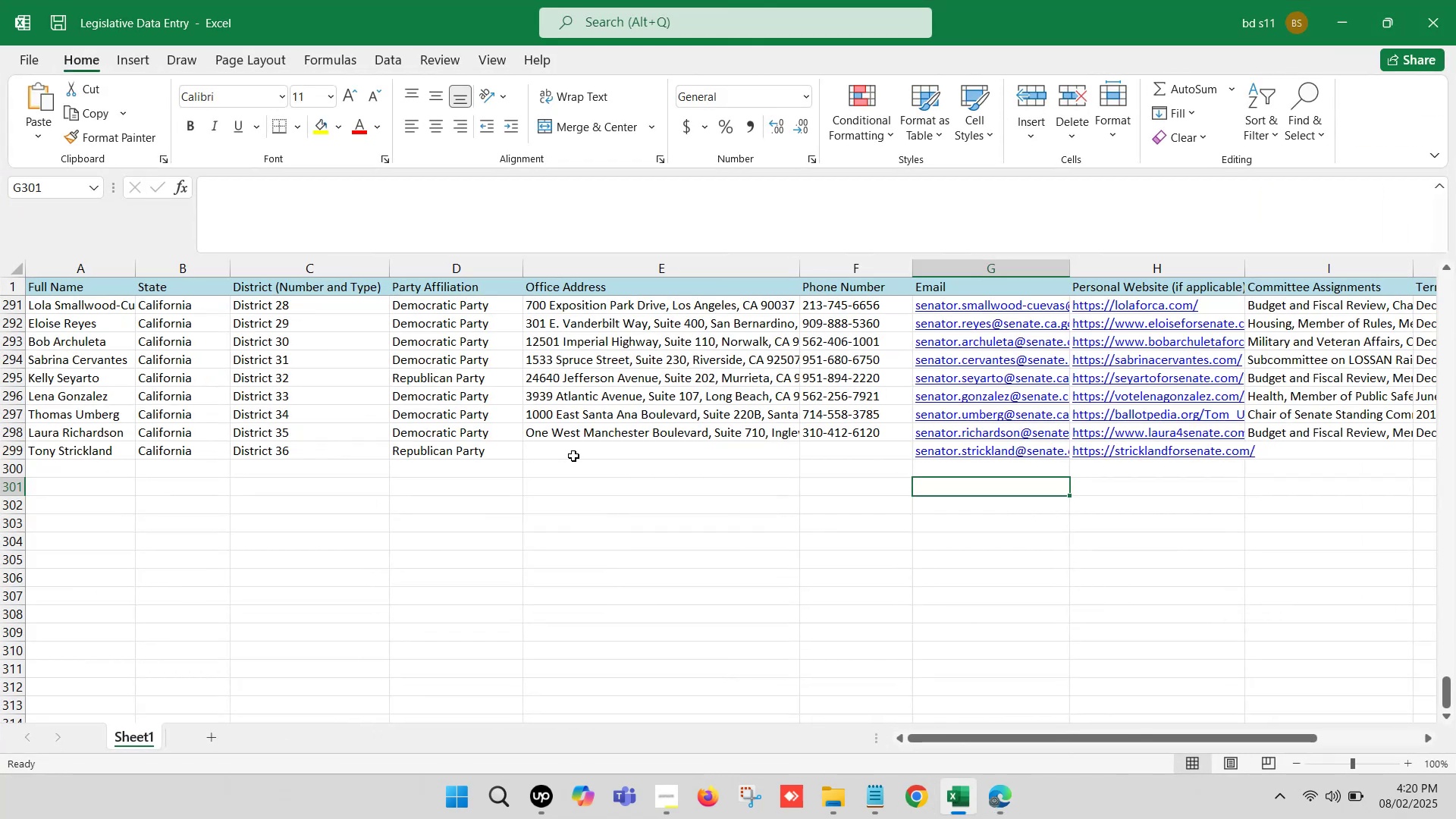 
double_click([573, 456])
 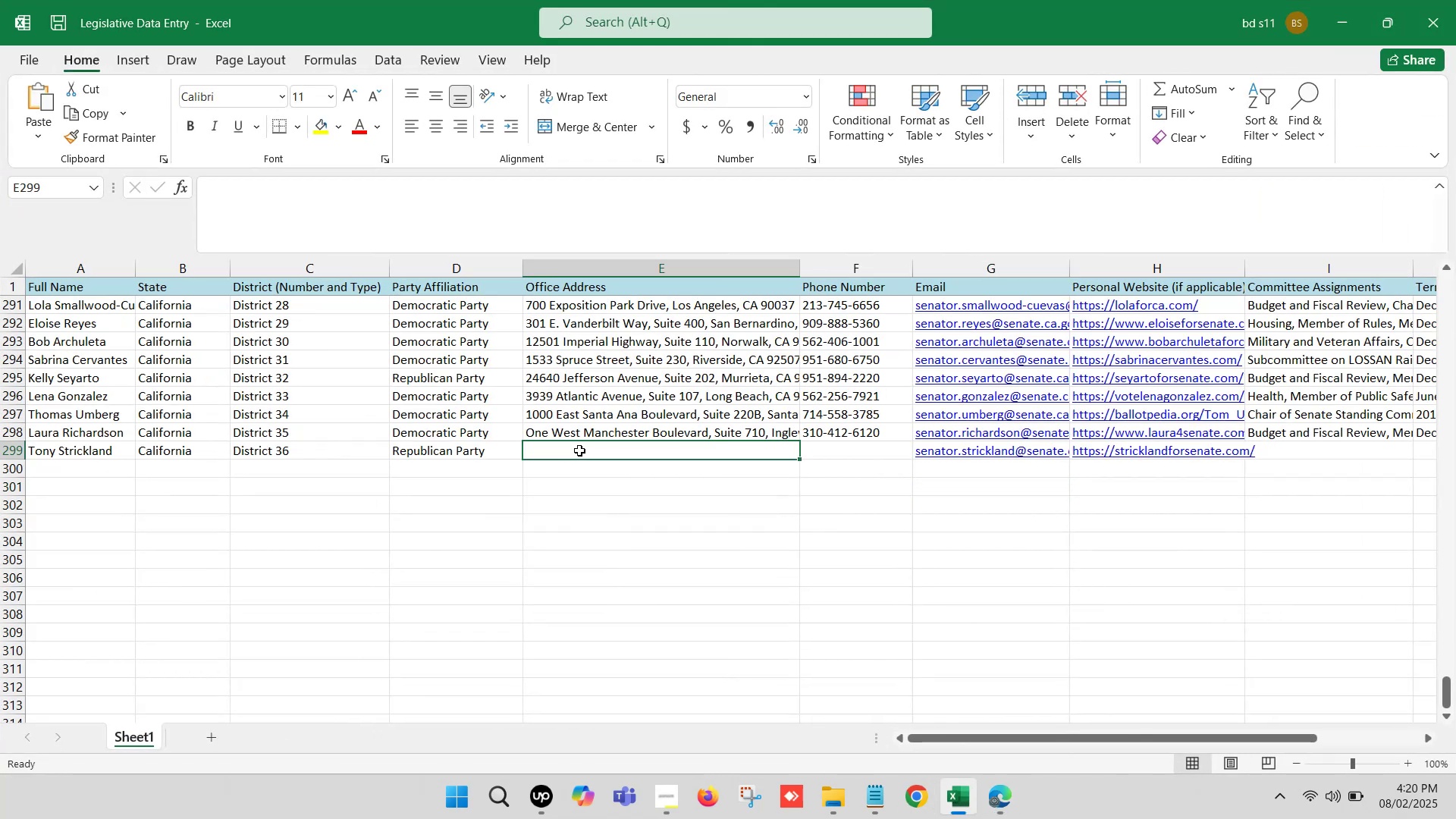 
double_click([579, 450])
 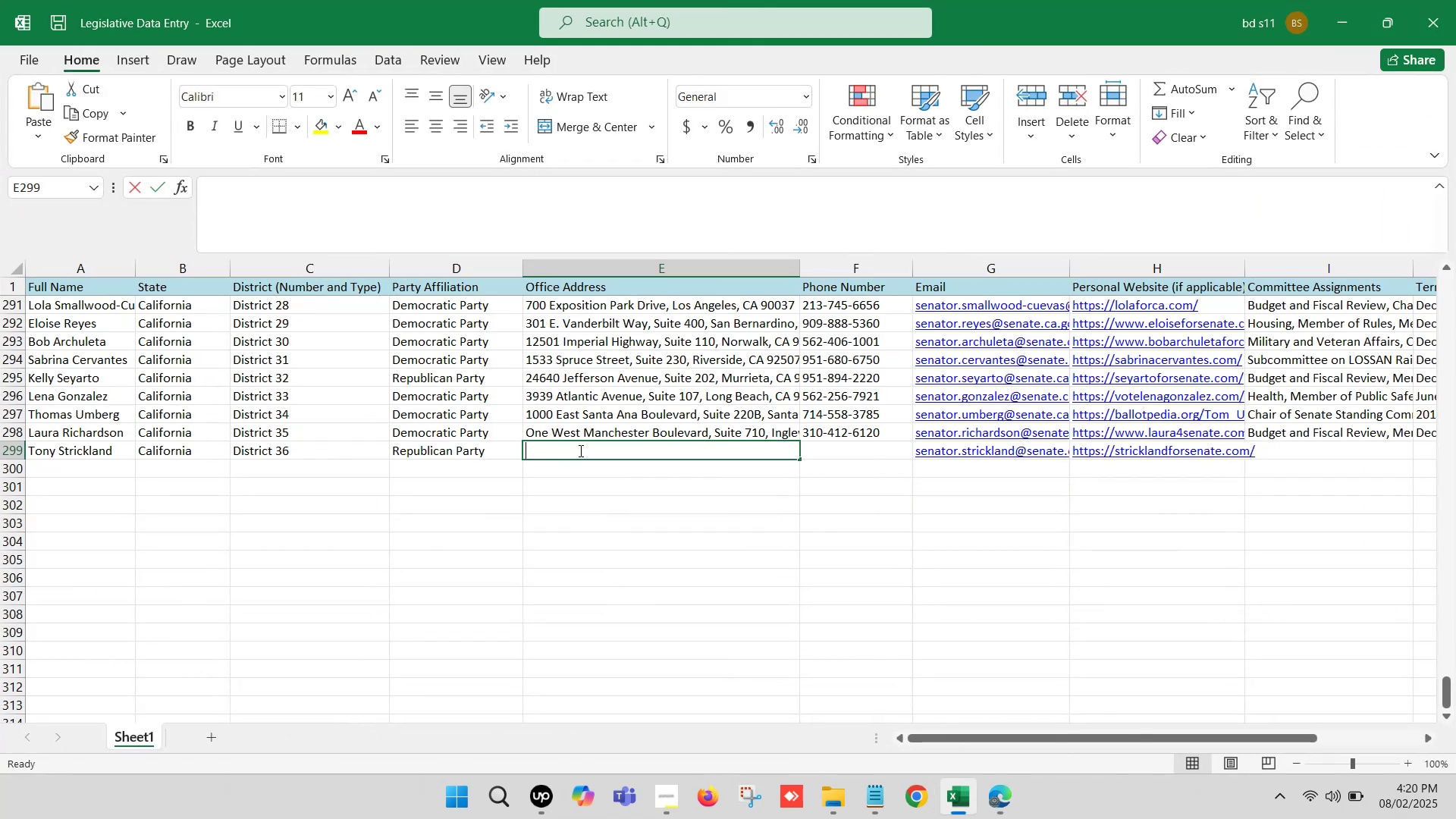 
key(Control+V)
 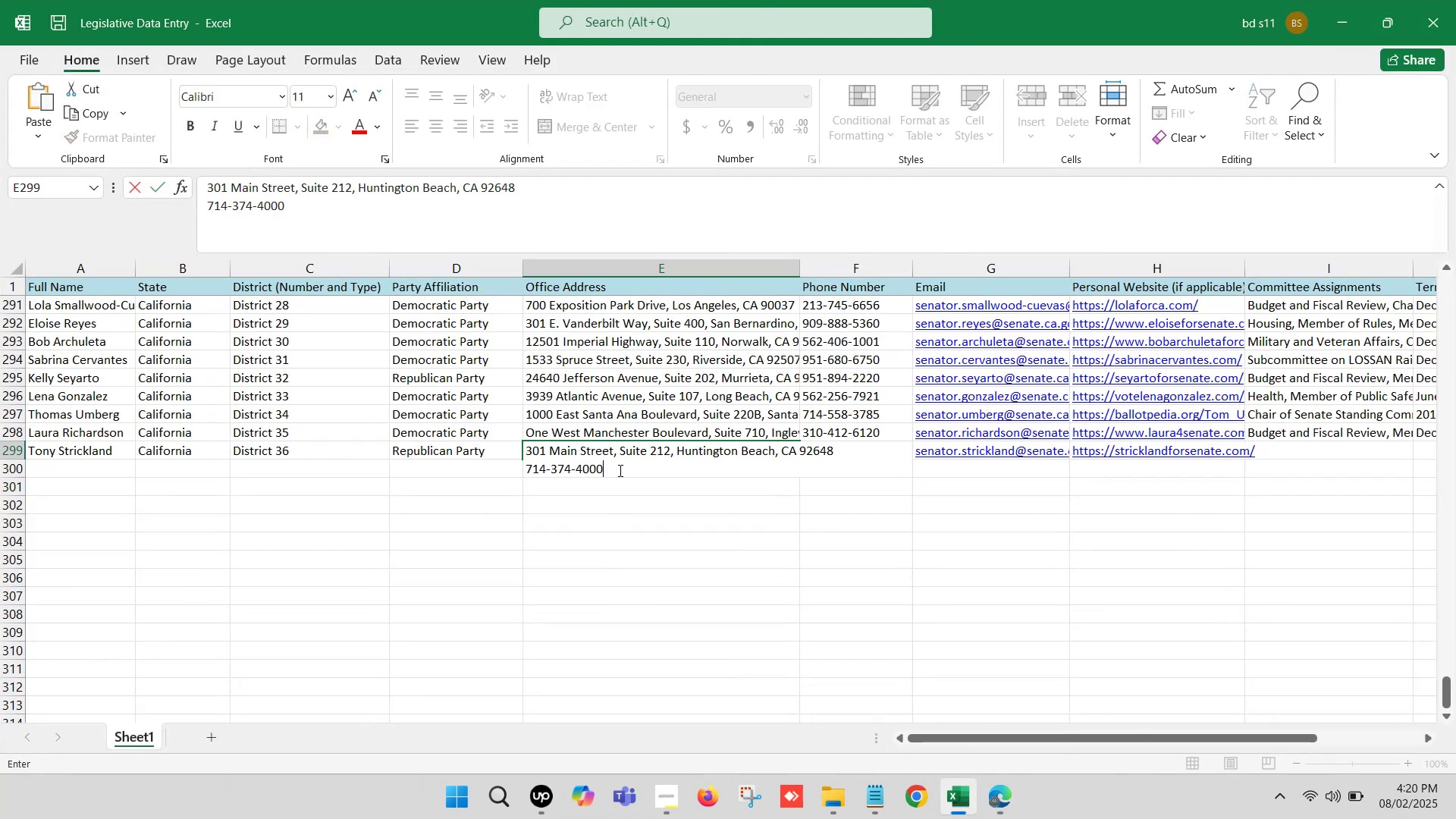 
key(Control+ControlLeft)
 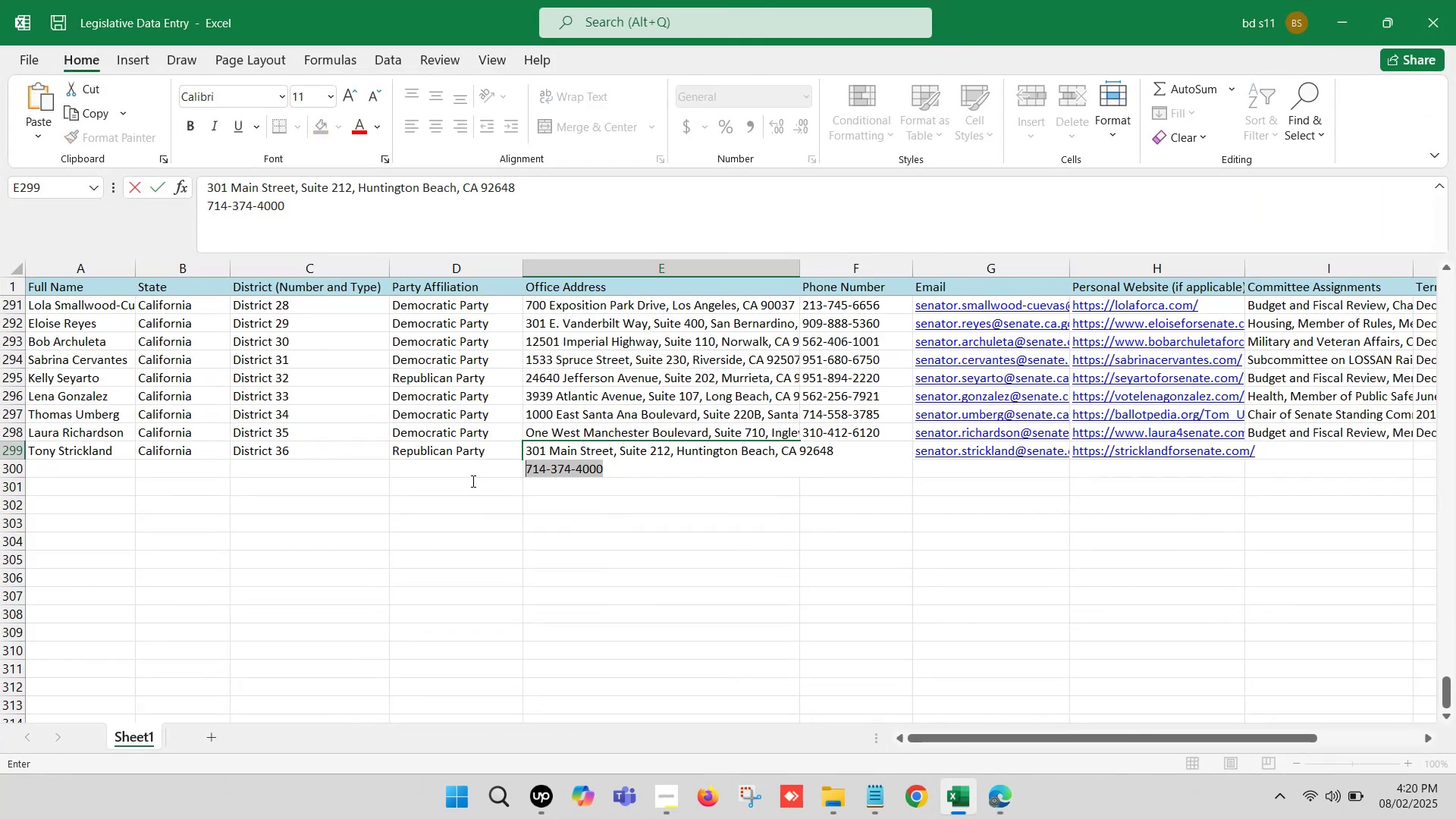 
key(Control+X)
 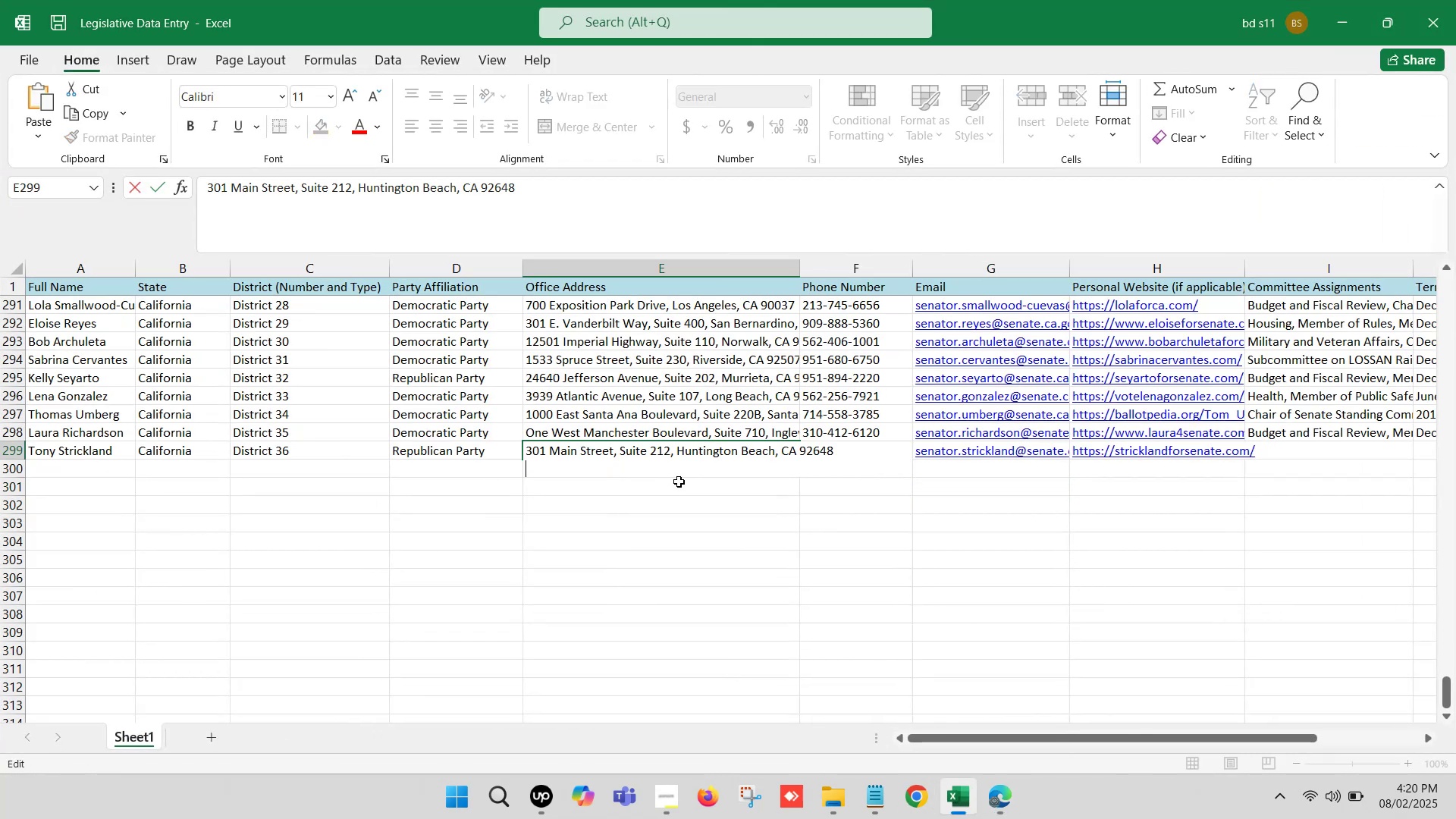 
key(Backspace)
 